 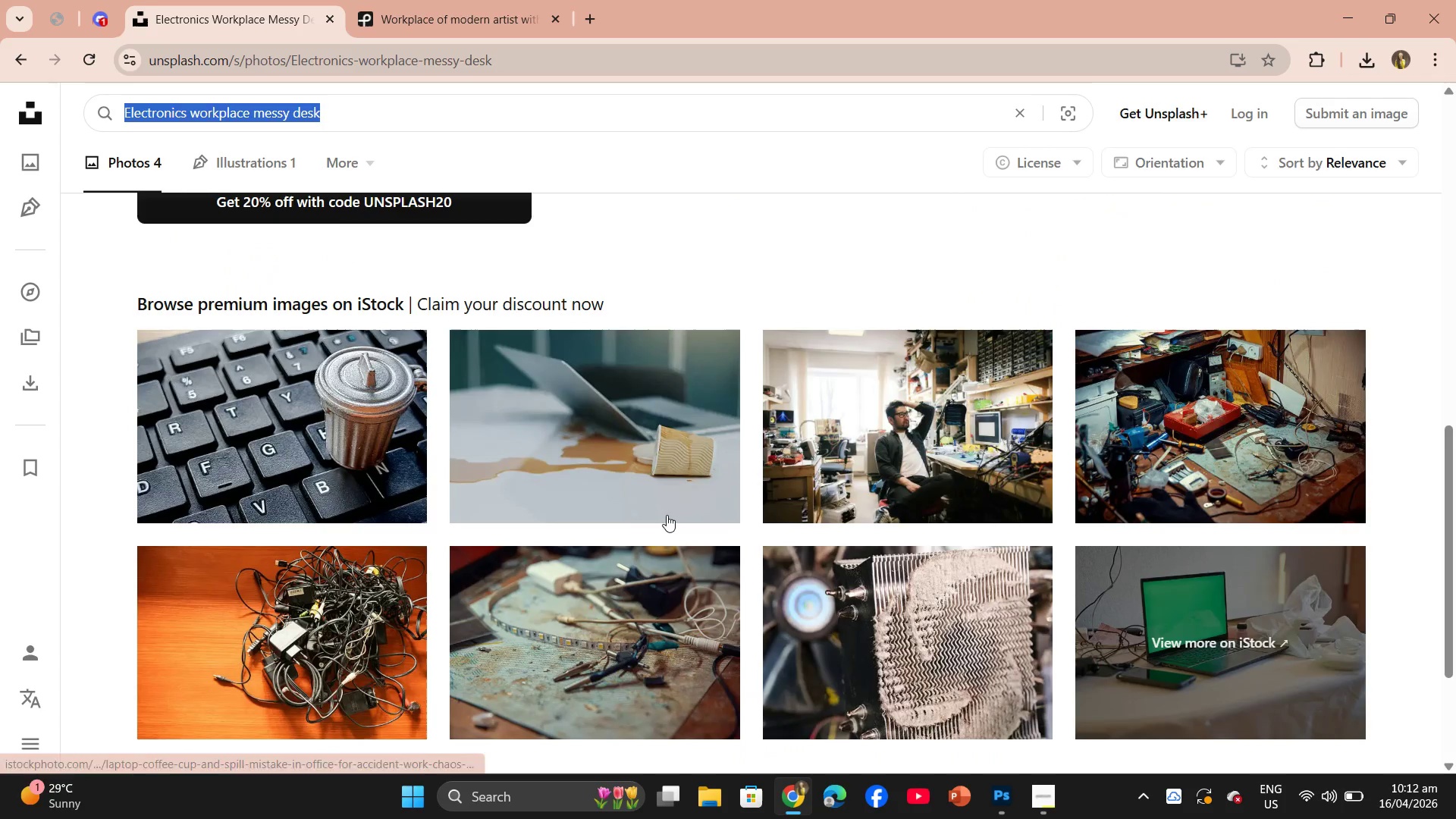 
scroll: coordinate [957, 582], scroll_direction: down, amount: 3.0
 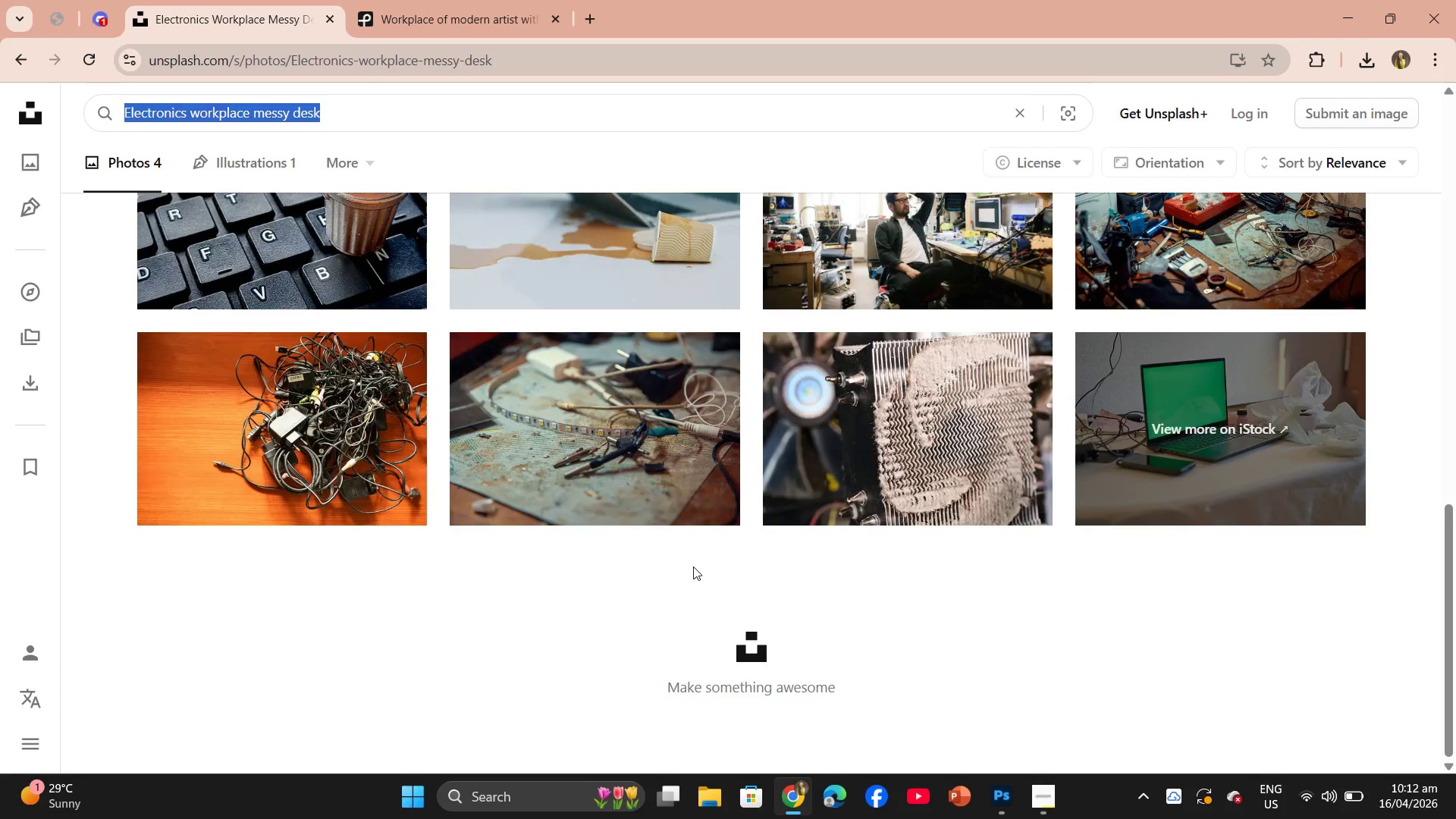 
scroll: coordinate [890, 613], scroll_direction: none, amount: 0.0
 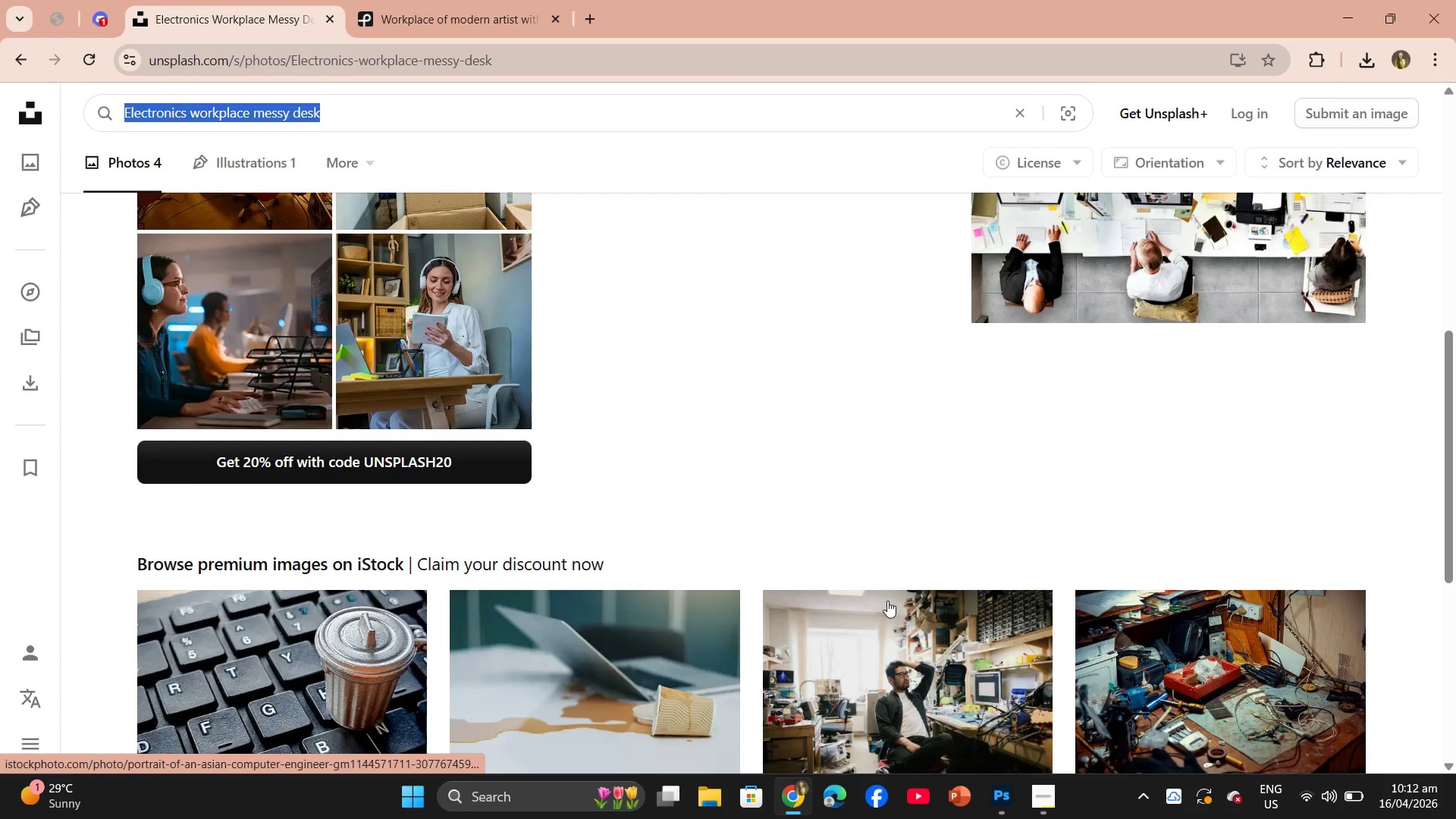 
scroll: coordinate [869, 590], scroll_direction: up, amount: 8.0
 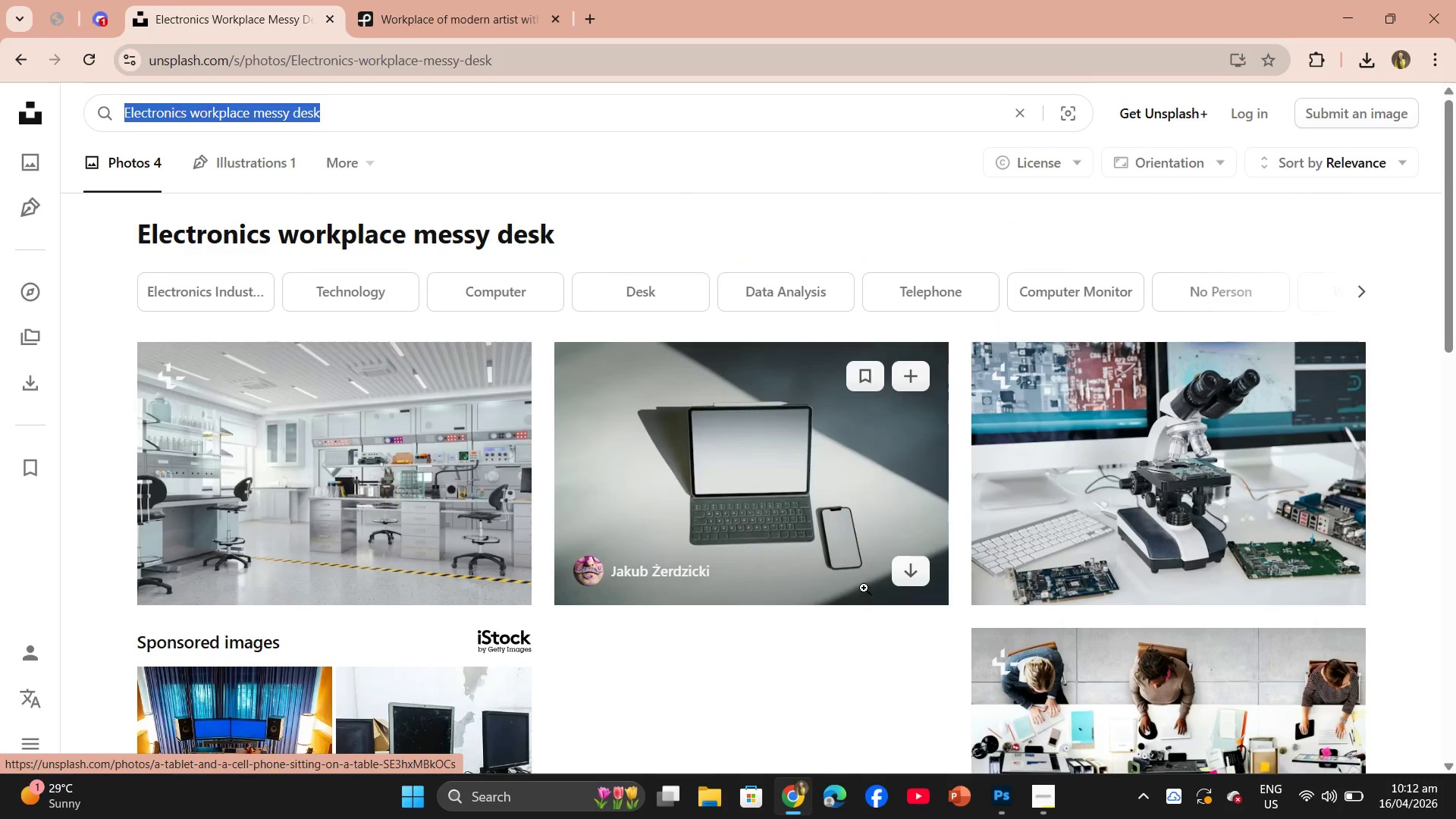 
scroll: coordinate [847, 579], scroll_direction: down, amount: 20.0
 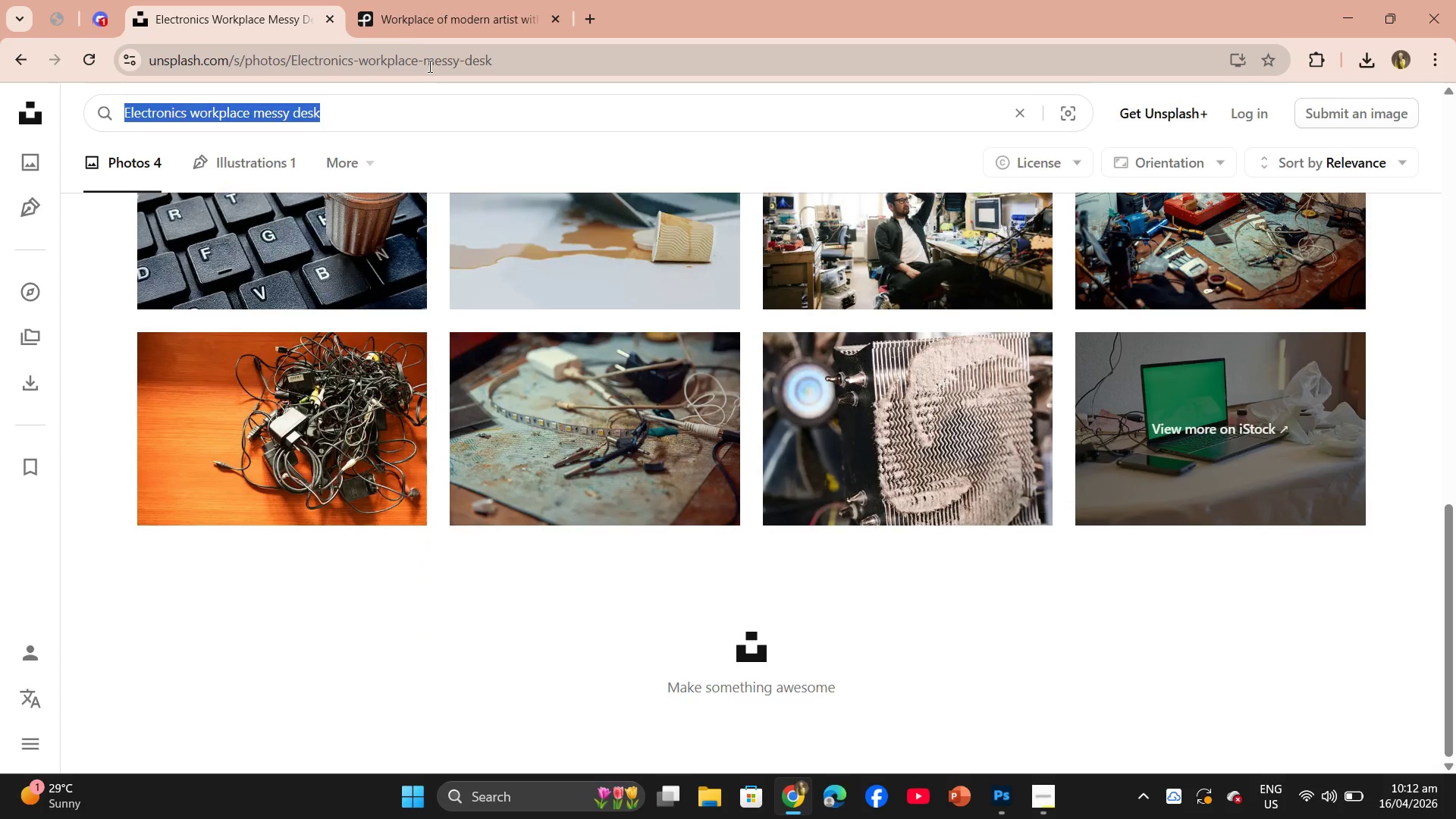 
left_click([410, 33])
 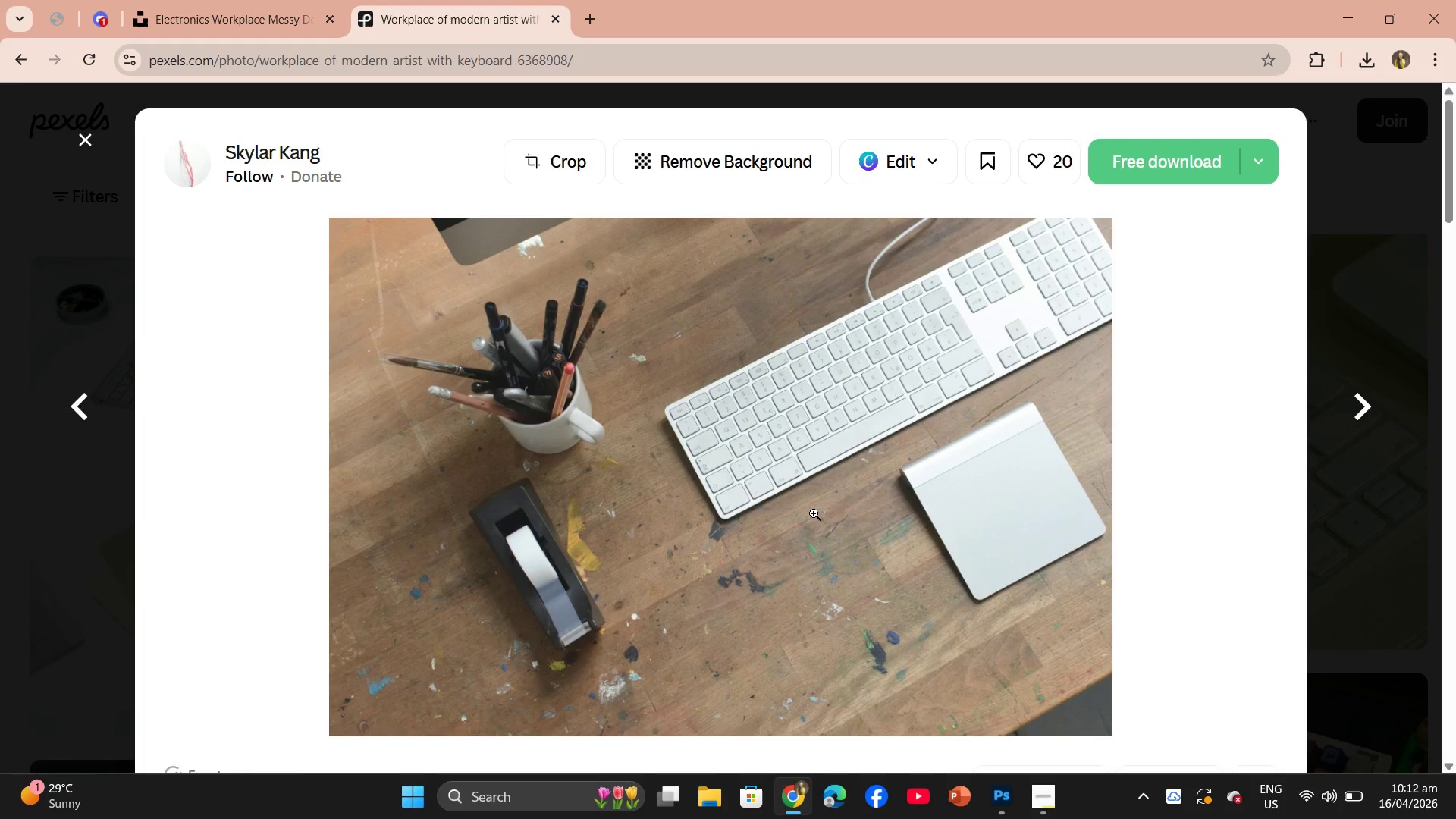 
scroll: coordinate [797, 613], scroll_direction: down, amount: 16.0
 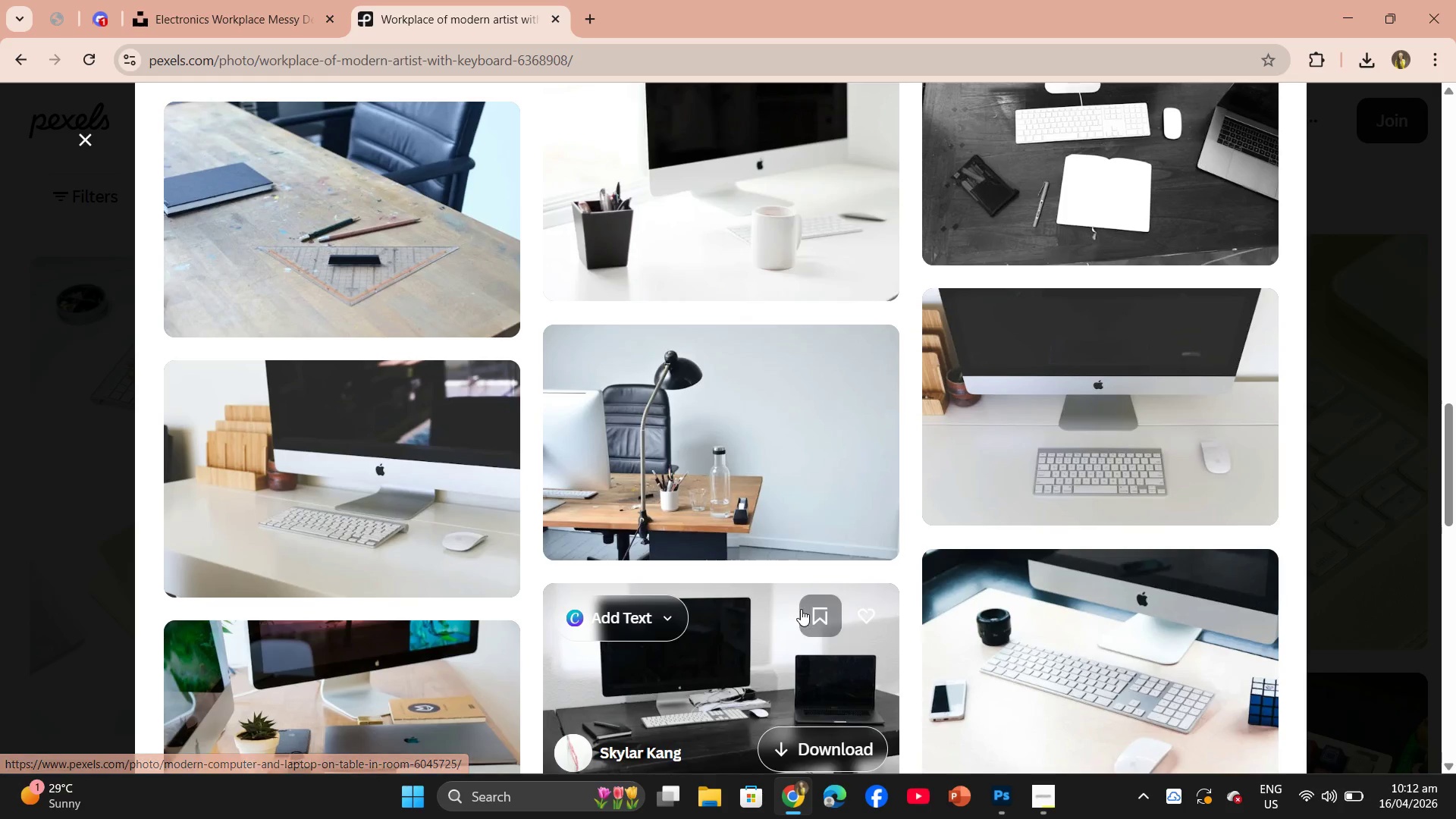 
scroll: coordinate [777, 562], scroll_direction: up, amount: 17.0
 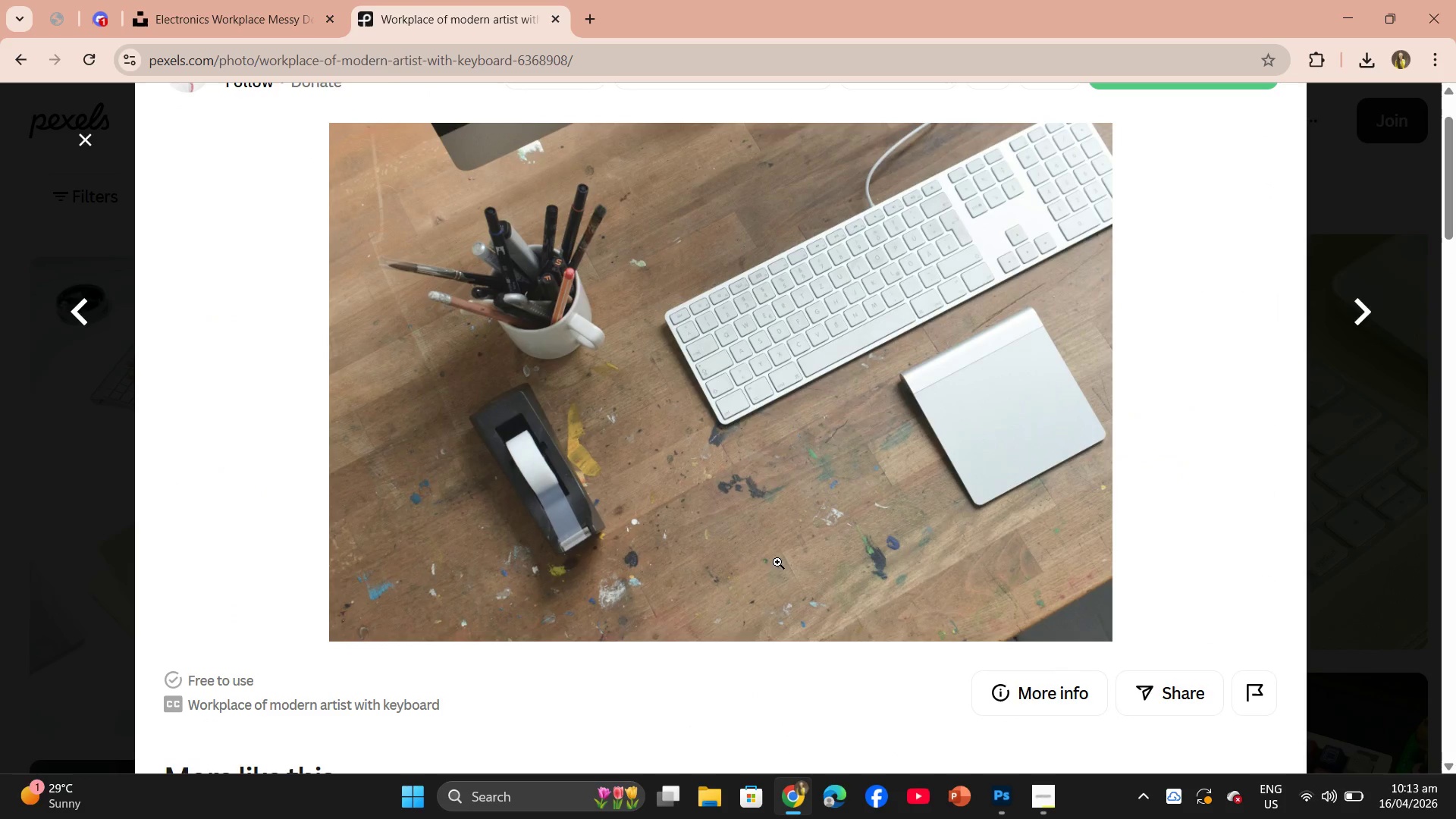 
scroll: coordinate [777, 562], scroll_direction: down, amount: 18.0
 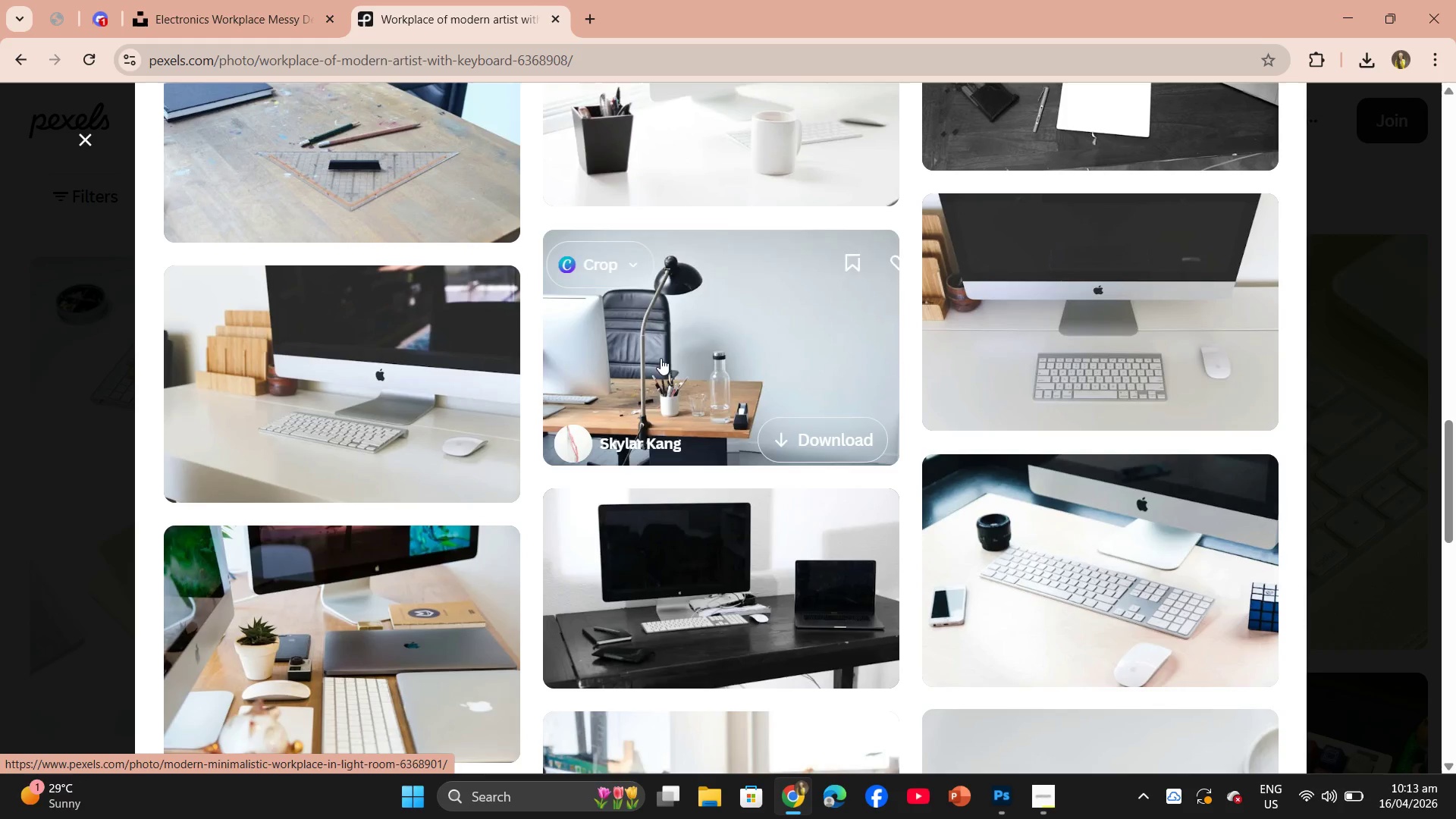 
scroll: coordinate [532, 233], scroll_direction: up, amount: 24.0
 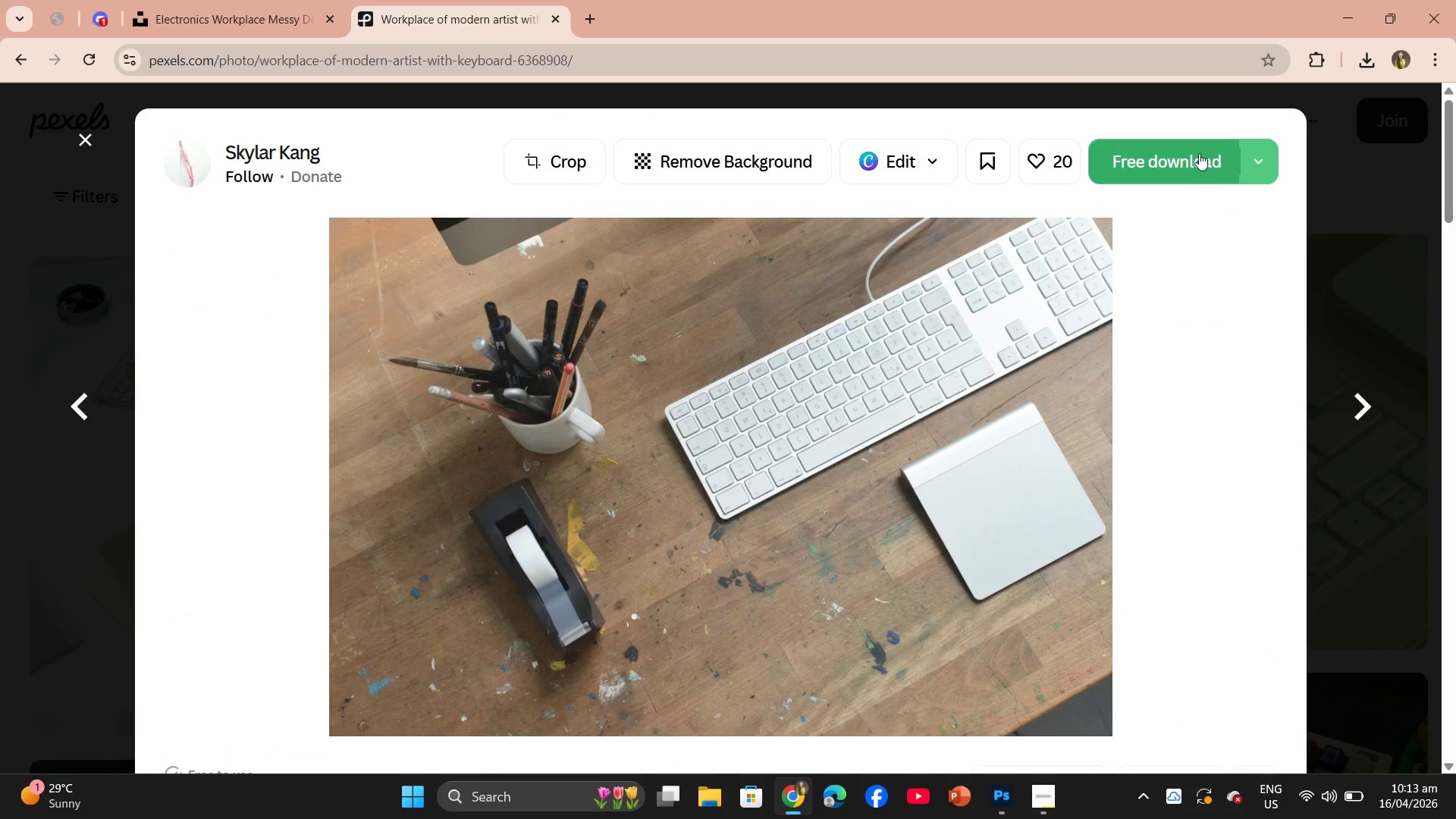 
left_click([1199, 153])
 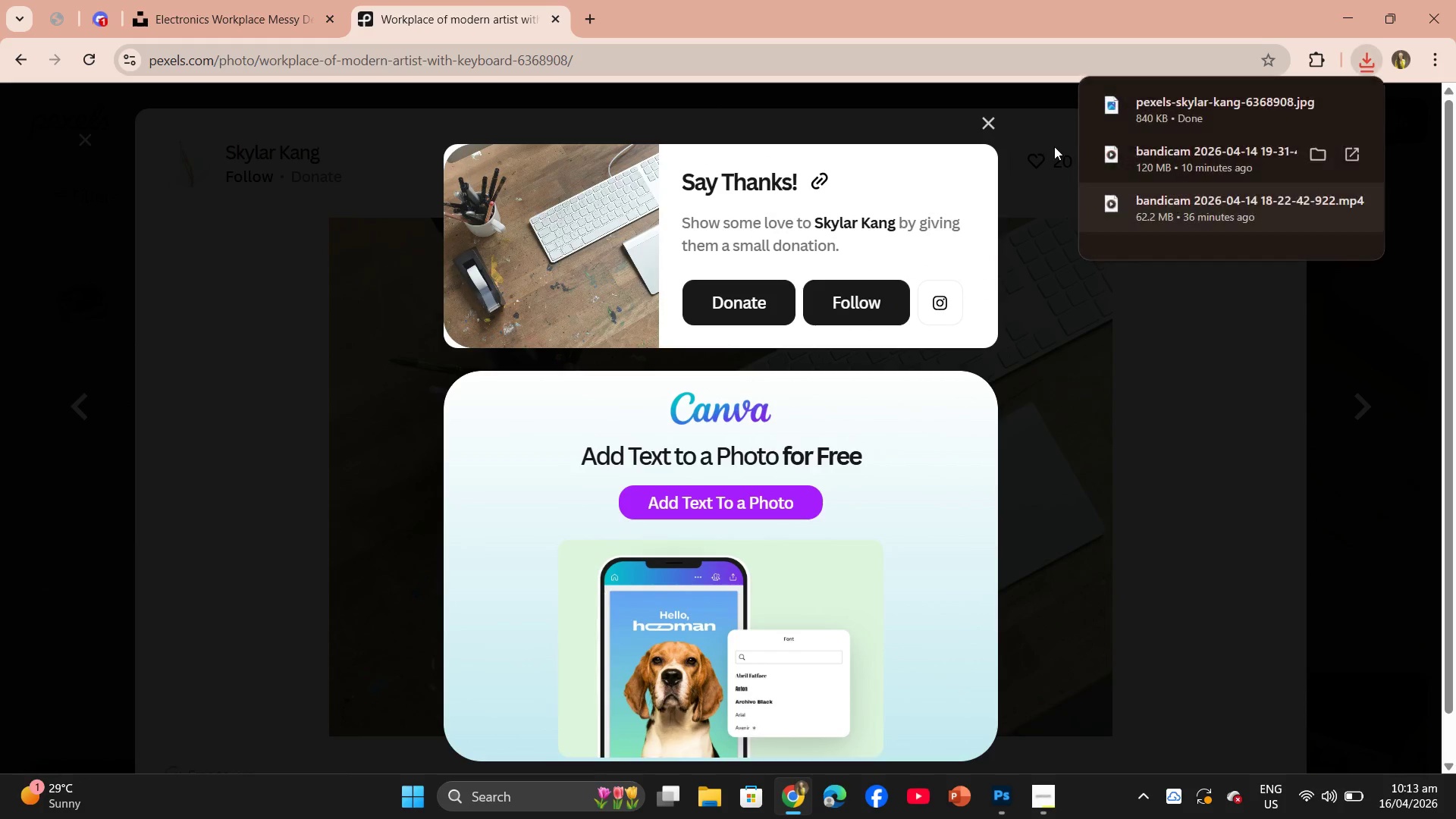 
left_click([992, 131])
 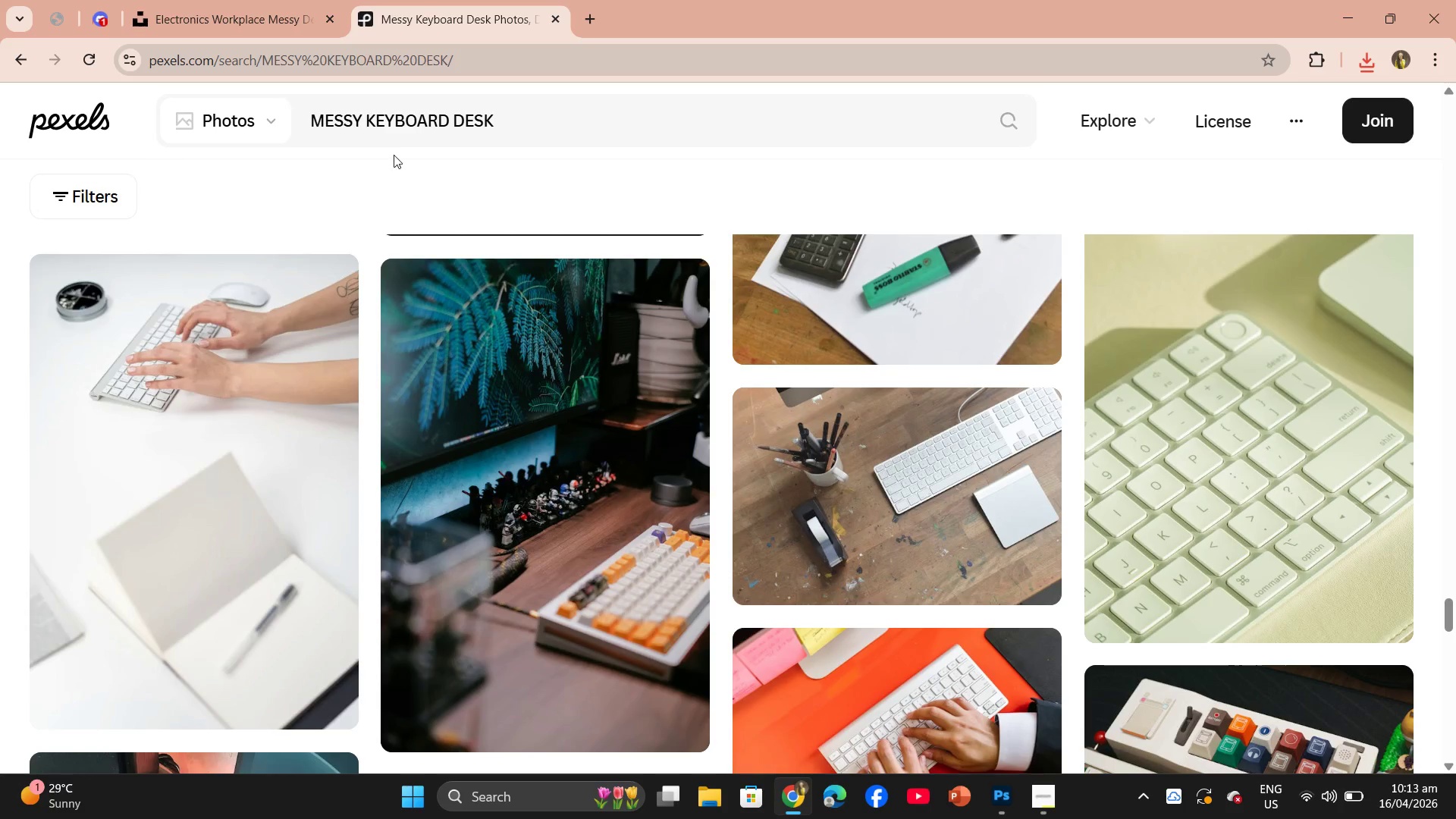 
left_click_drag(start_coordinate=[521, 130], to_coordinate=[342, 125])
 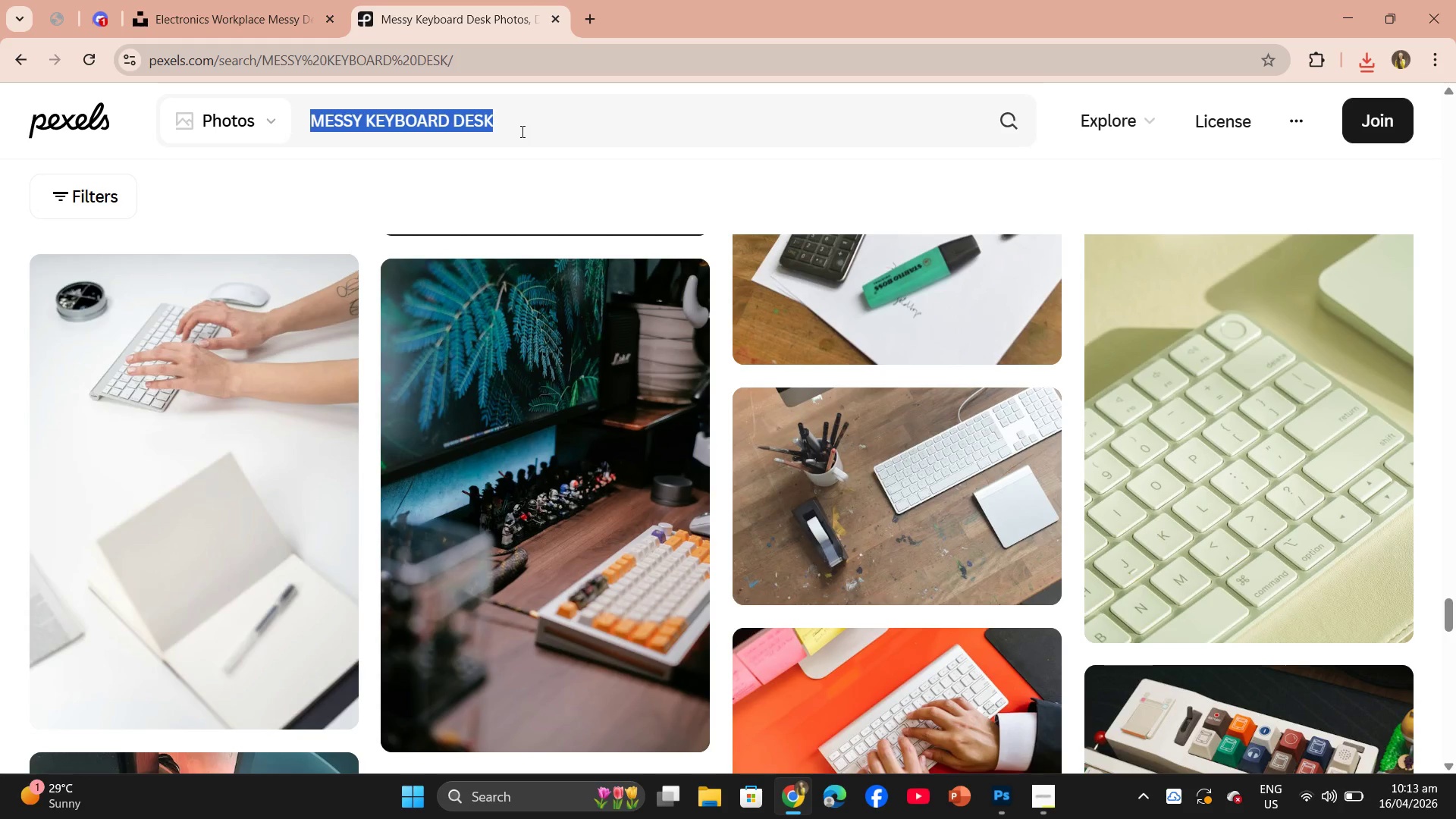 
type(MESSY DEK)
key(Backspace)
type(SKTOP SETIP )
key(Backspace)
key(Backspace)
type(UP)
key(Backspace)
key(Backspace)
key(Backspace)
type(UP KEYBOARD)
 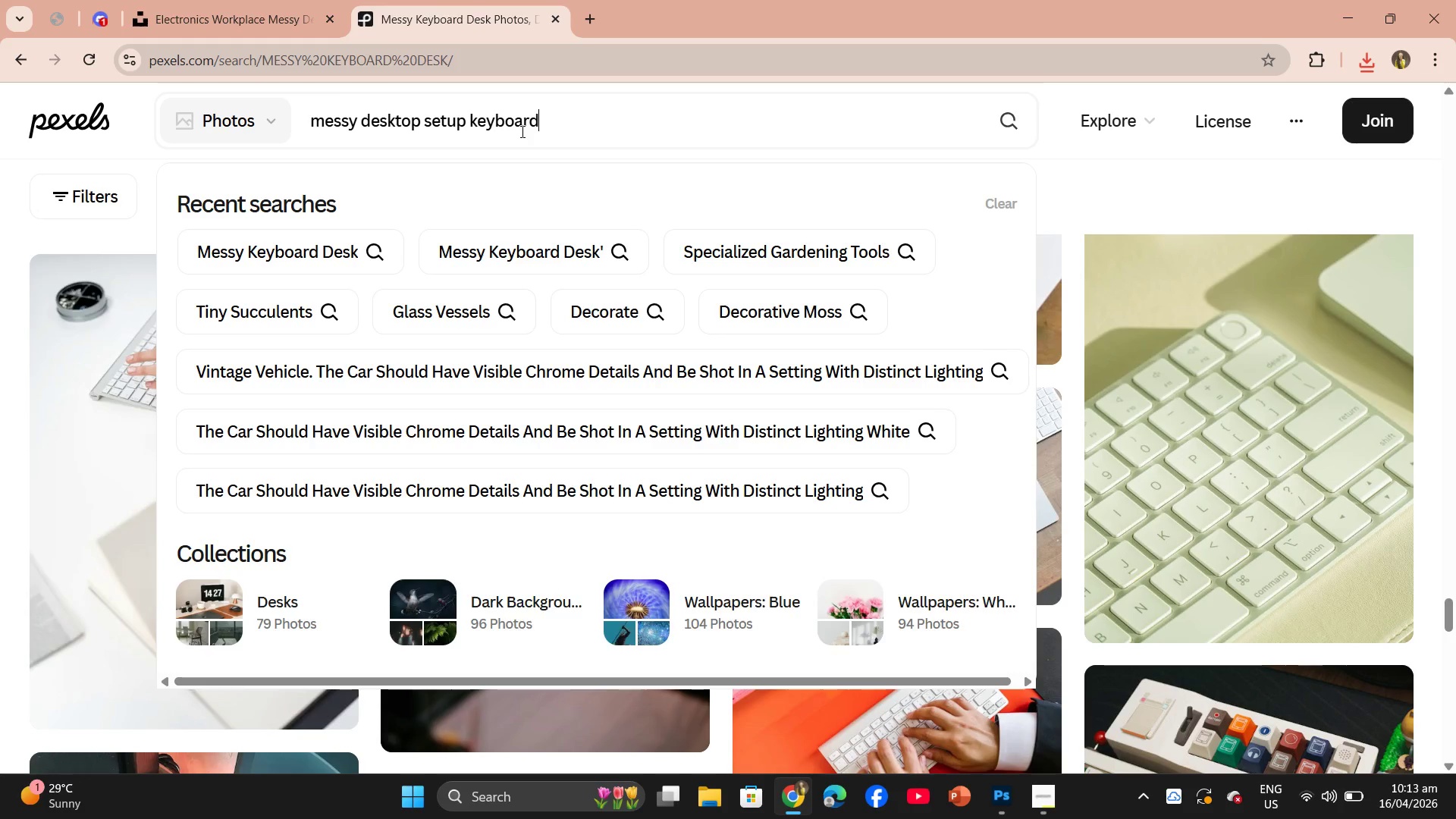 
key(Enter)
 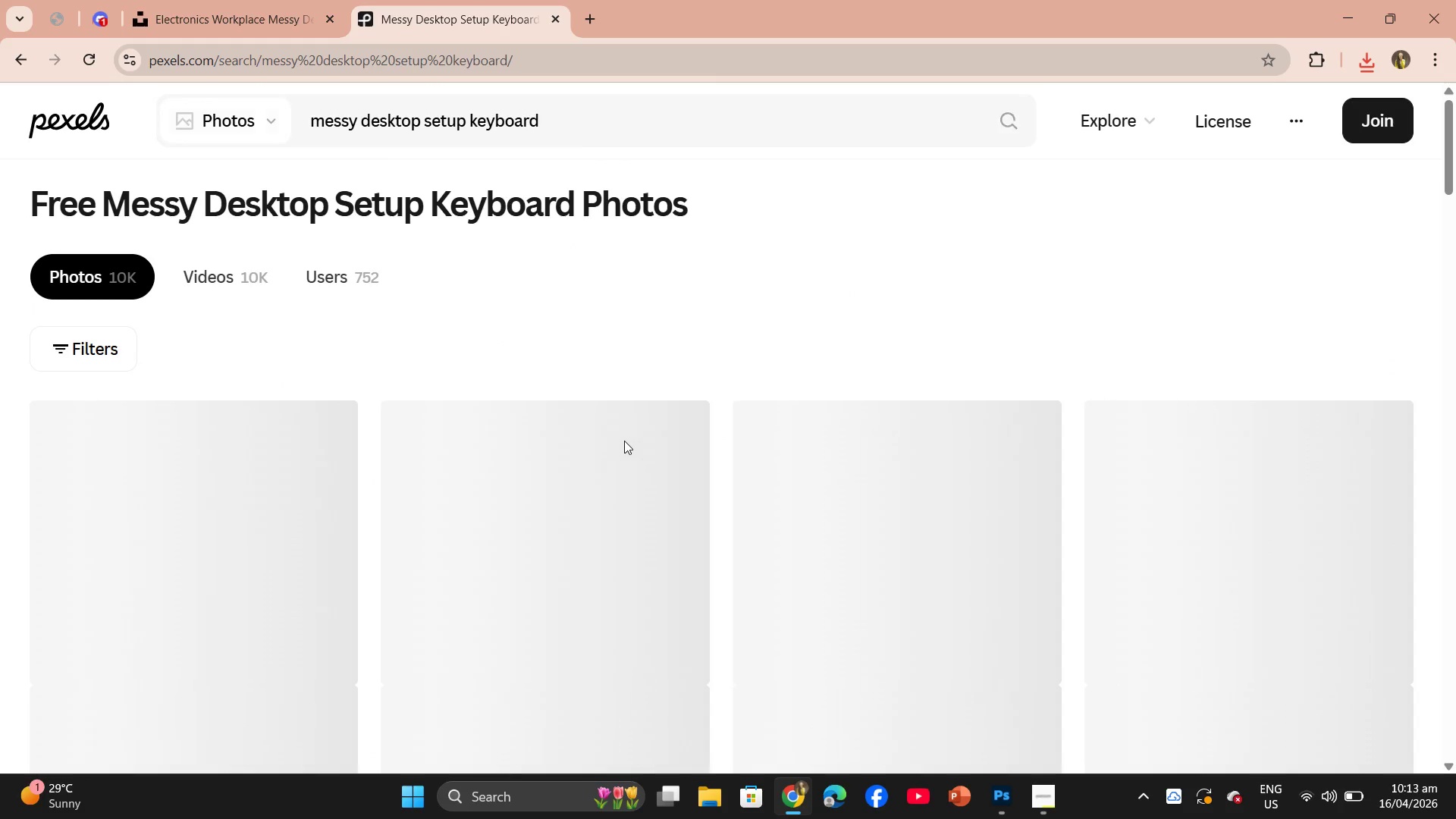 
scroll: coordinate [896, 475], scroll_direction: down, amount: 16.0
 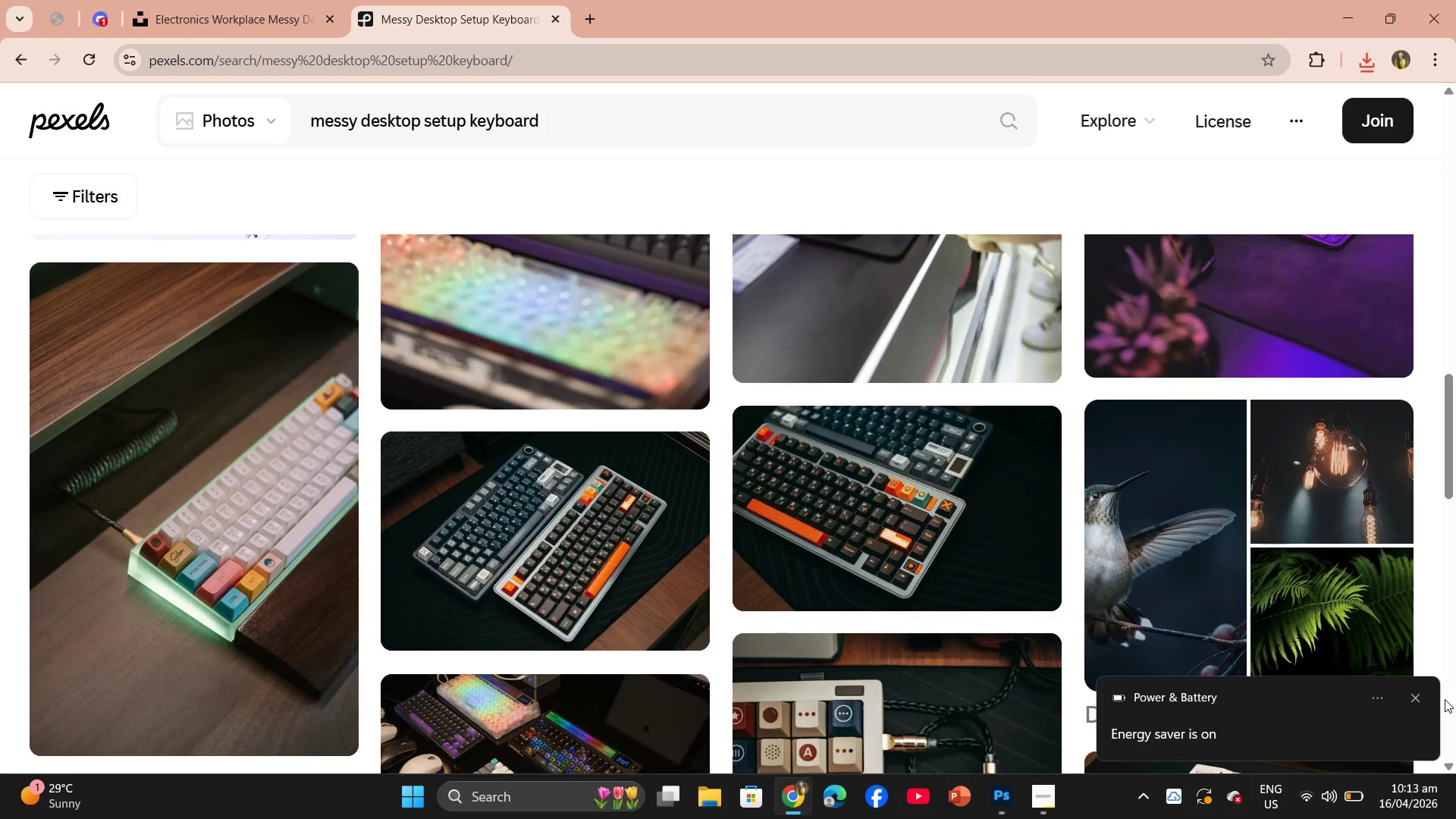 
wait(16.13)
 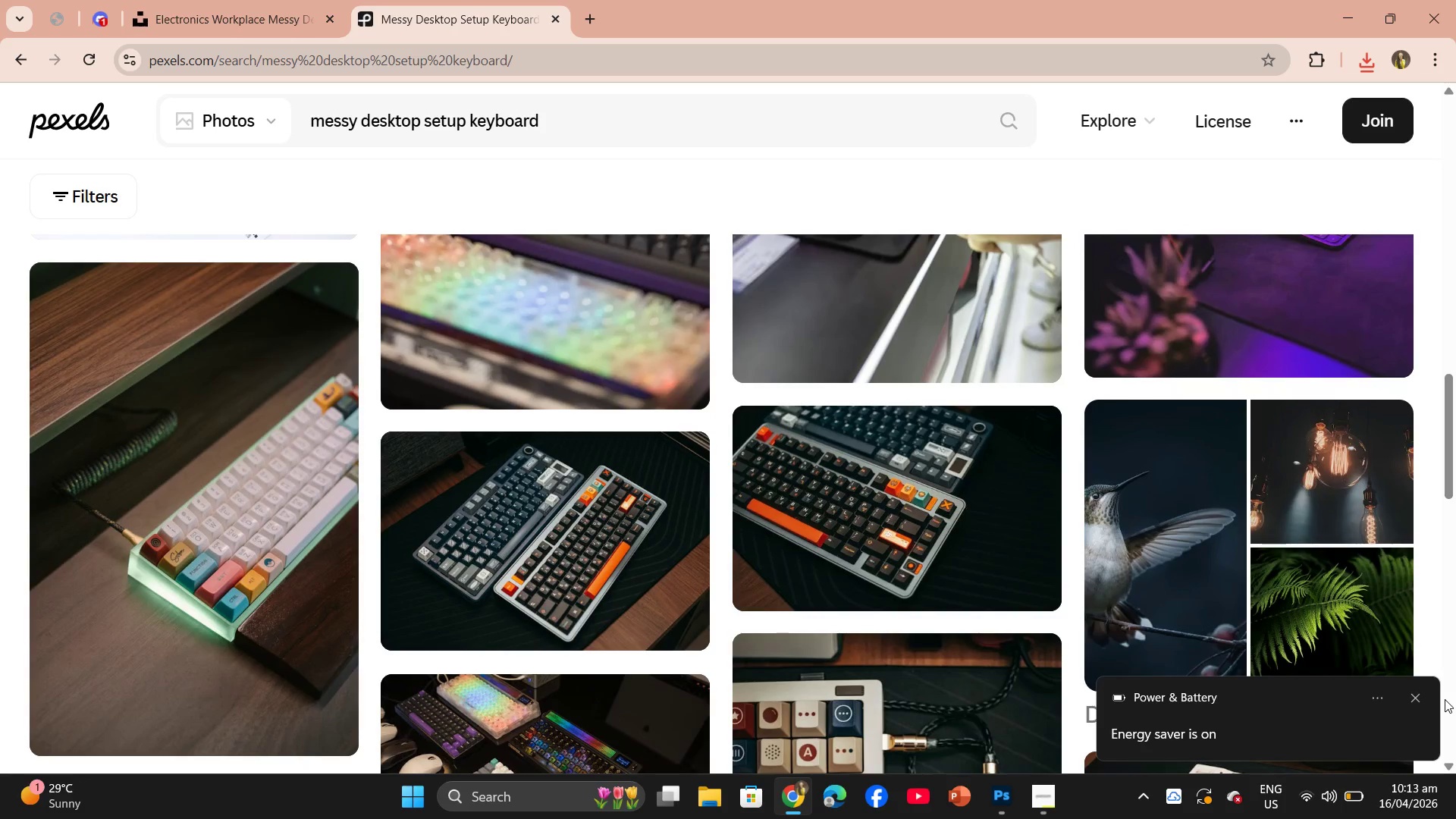 
scroll: coordinate [1150, 617], scroll_direction: down, amount: 16.0
 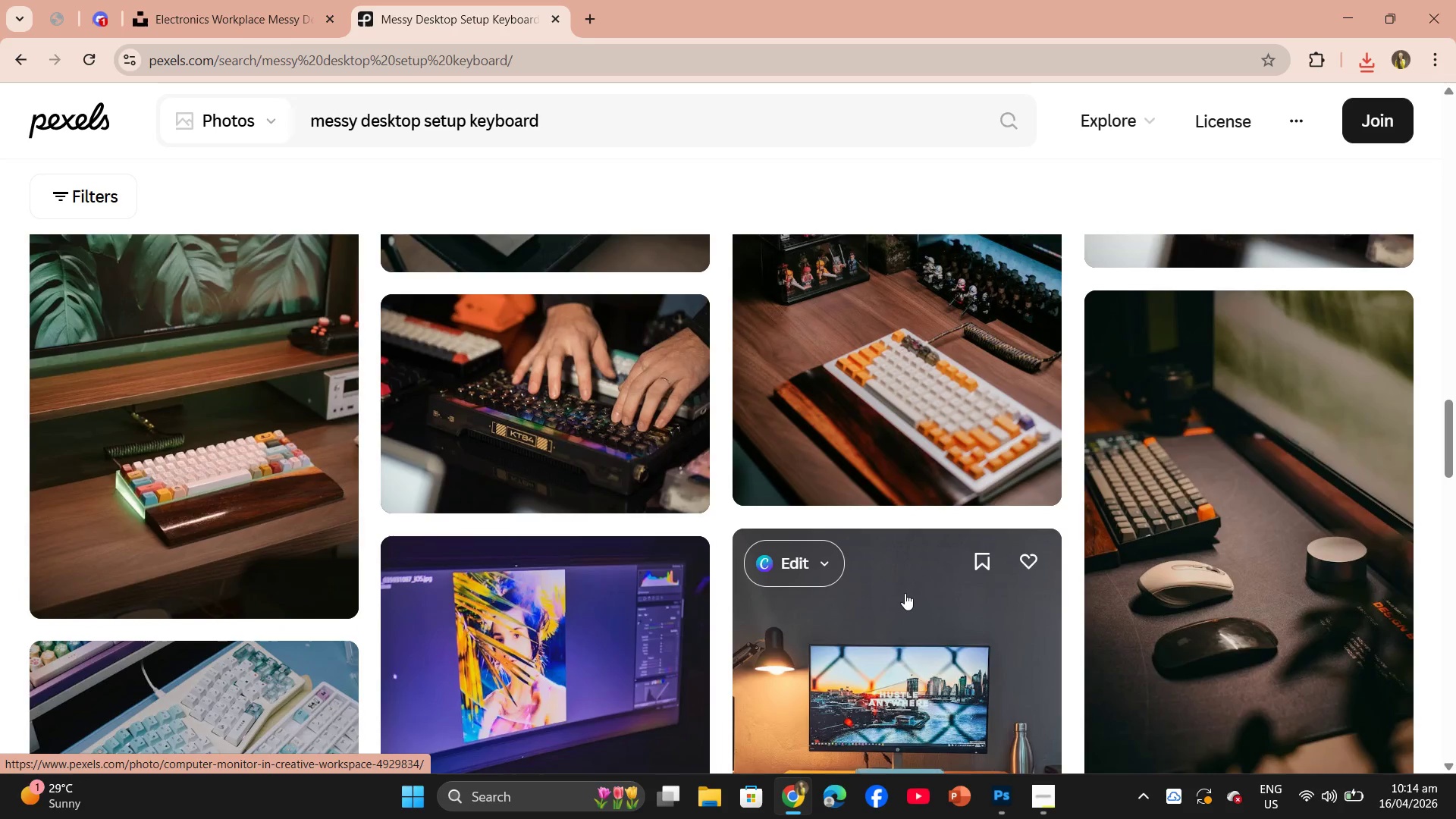 
scroll: coordinate [838, 581], scroll_direction: down, amount: 12.0
 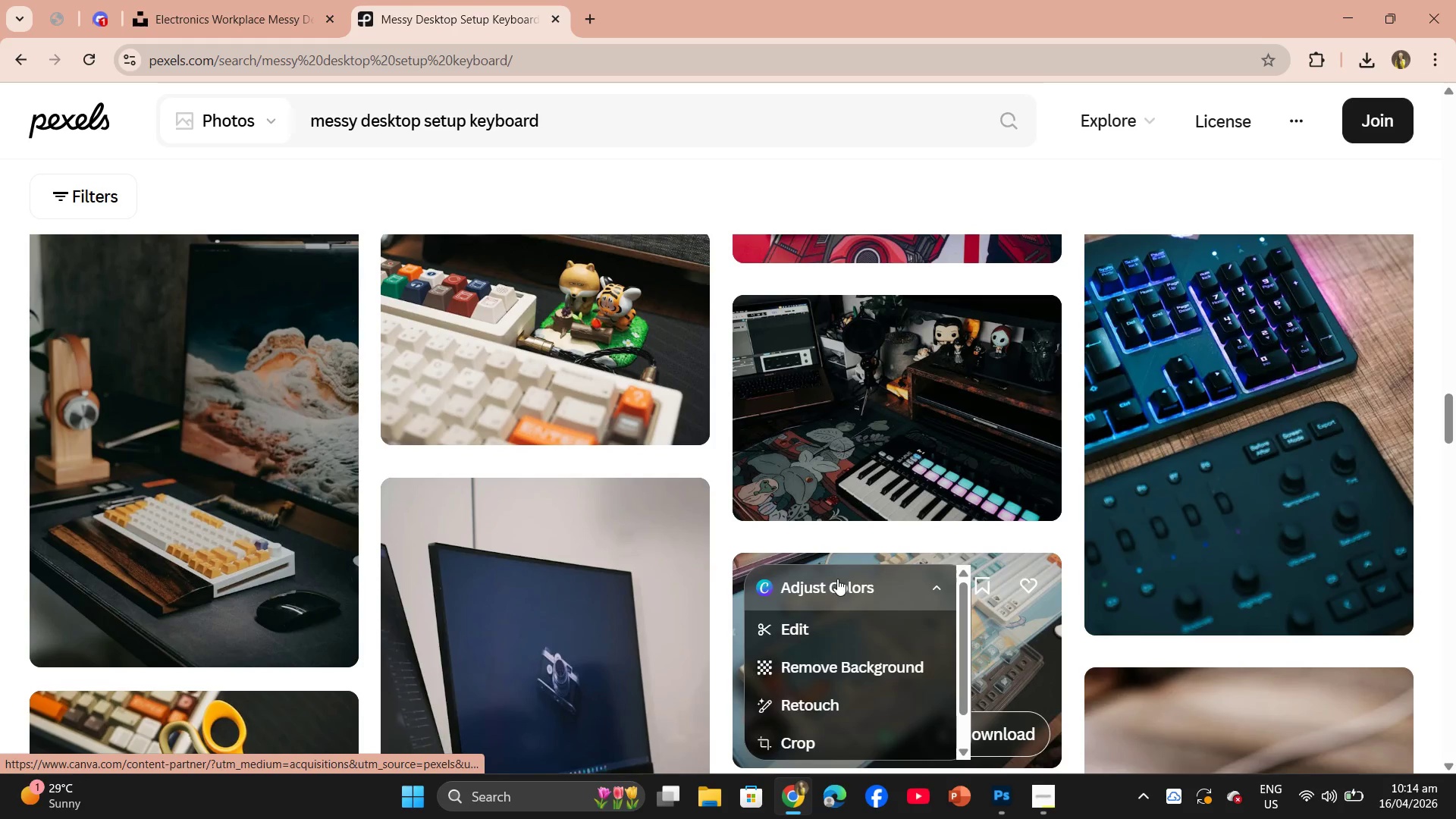 
scroll: coordinate [723, 512], scroll_direction: down, amount: 19.0
 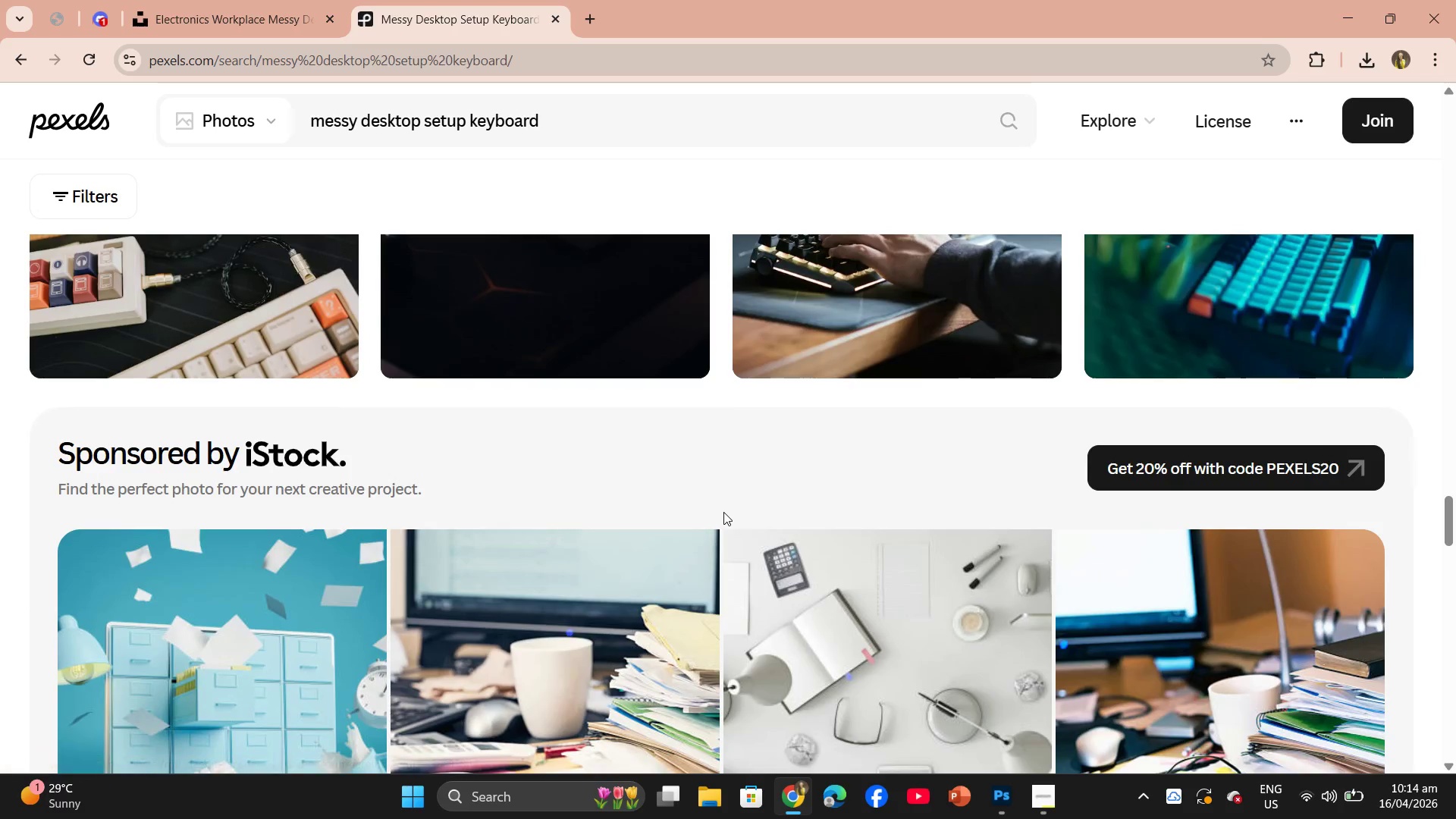 
scroll: coordinate [797, 584], scroll_direction: down, amount: 11.0
 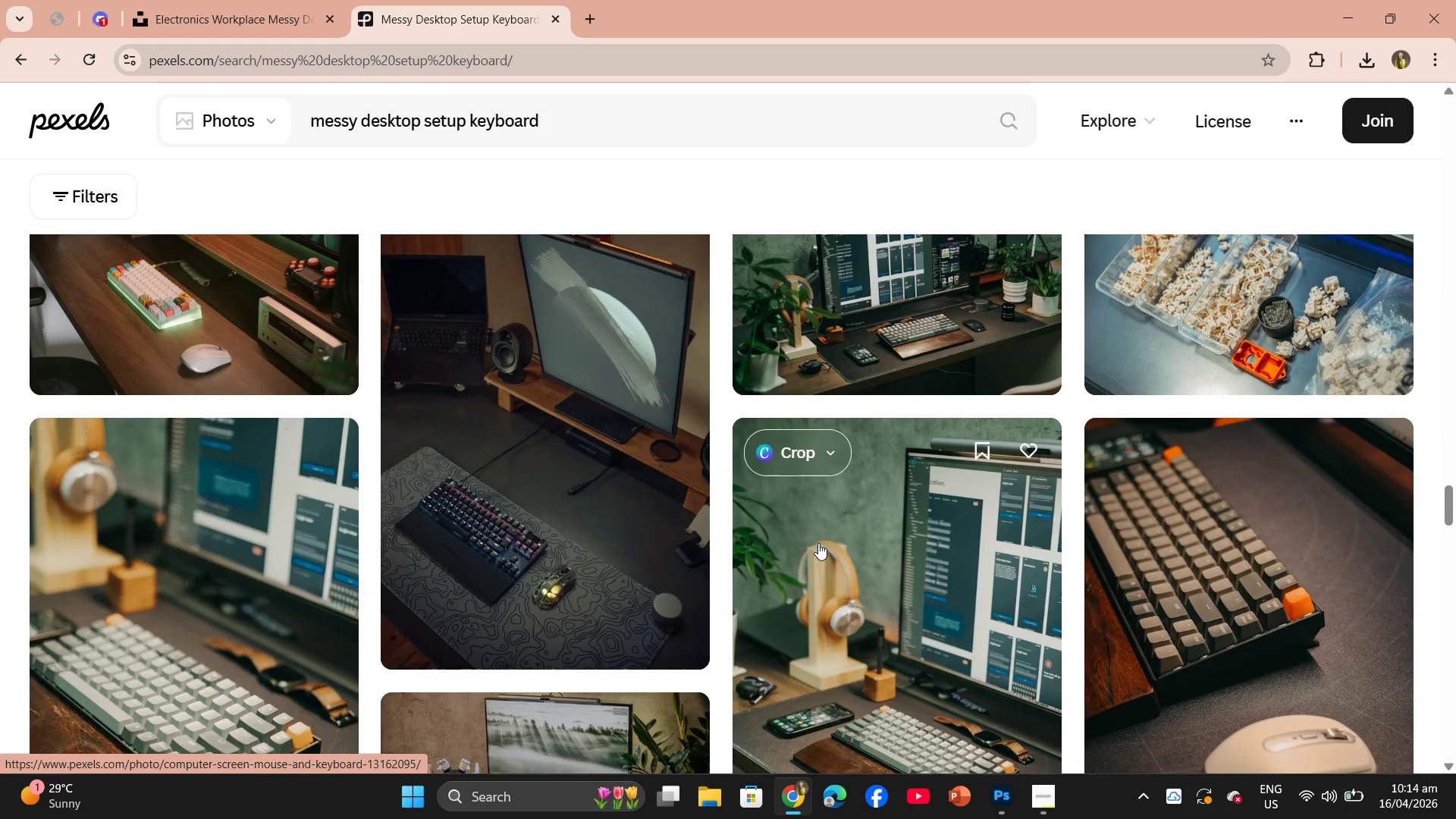 
scroll: coordinate [802, 491], scroll_direction: down, amount: 19.0
 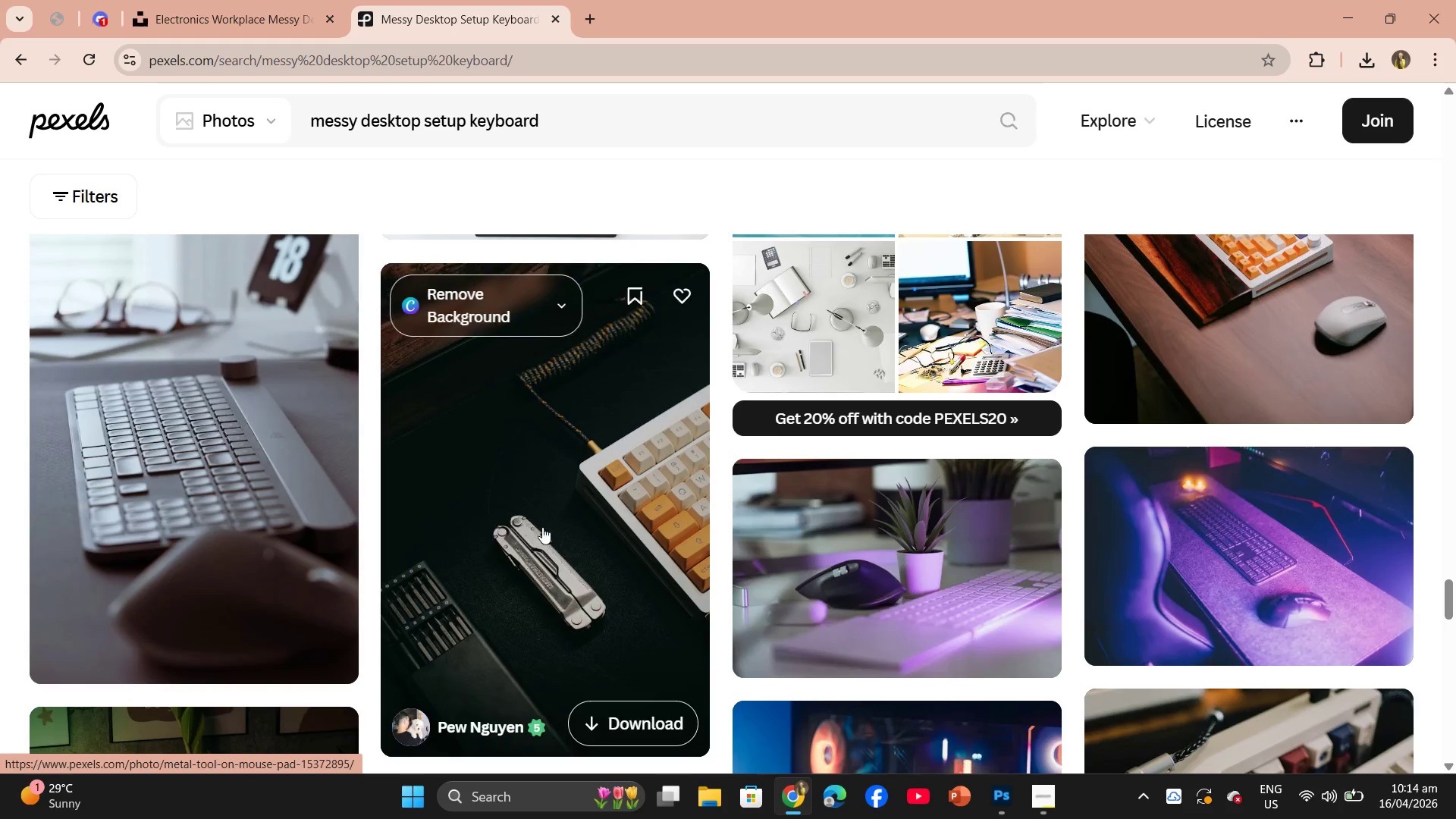 
scroll: coordinate [616, 532], scroll_direction: down, amount: 14.0
 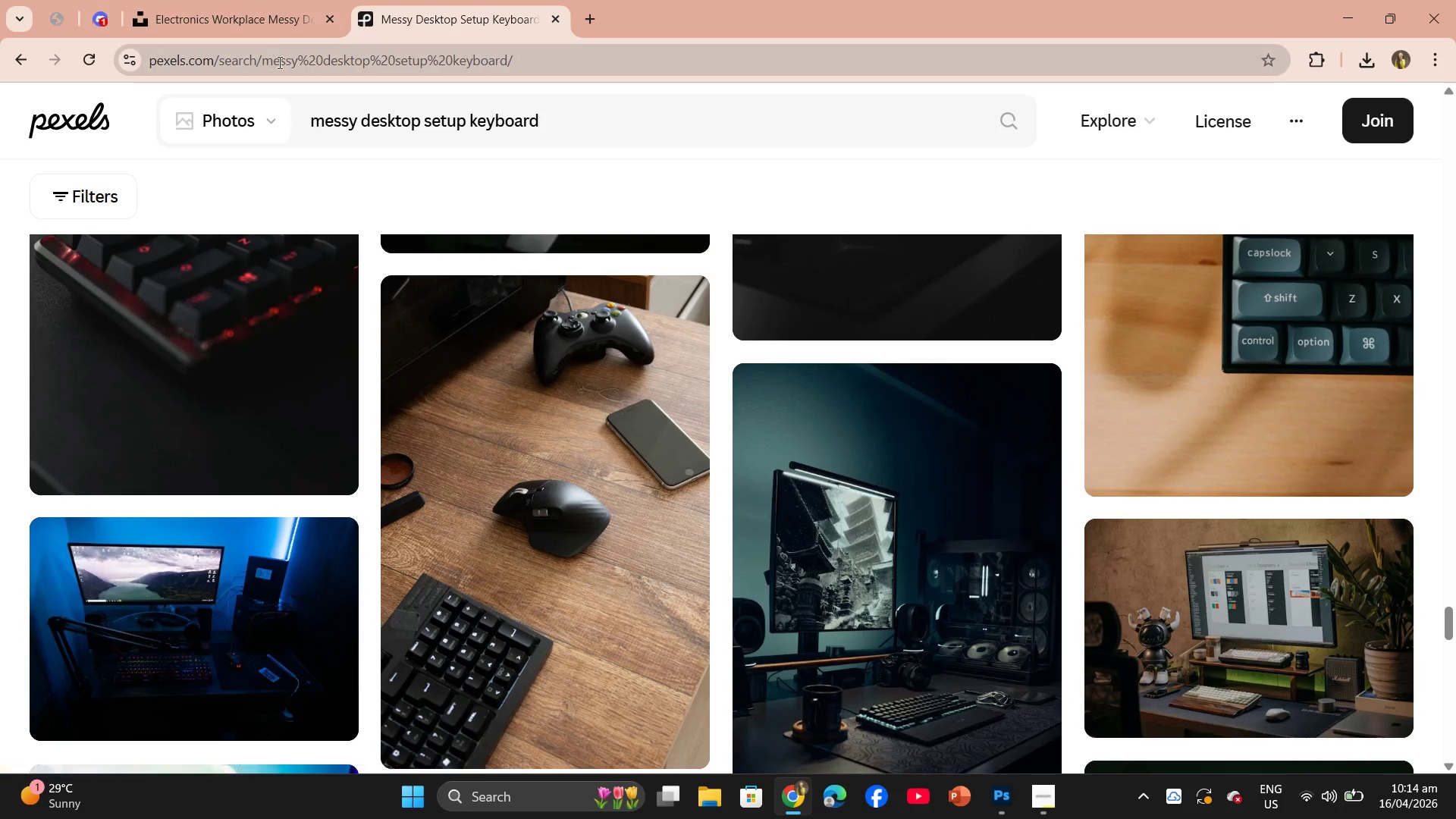 
left_click([265, 33])
 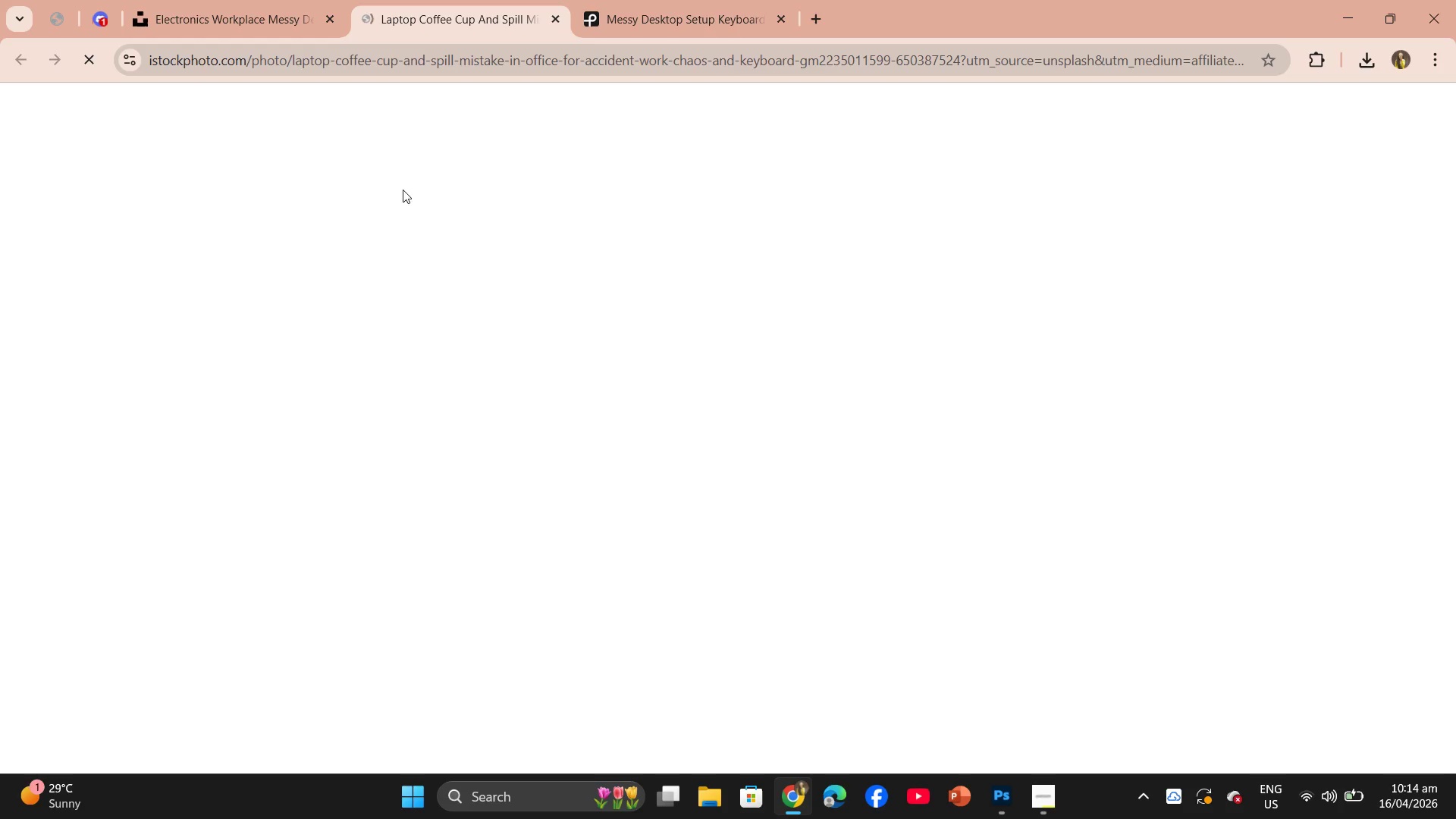 
scroll: coordinate [594, 475], scroll_direction: down, amount: 17.0
 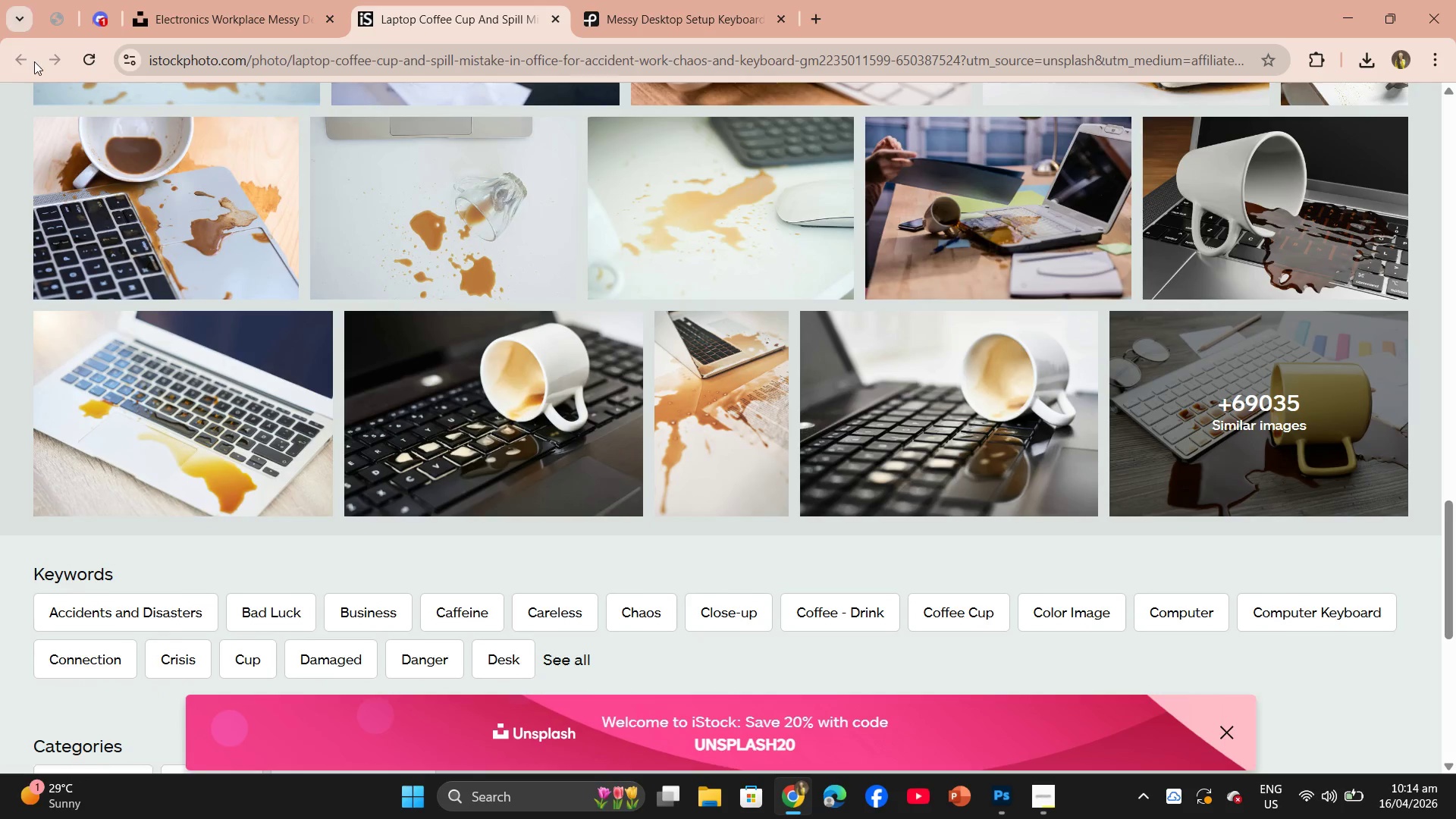 
left_click([268, 11])
 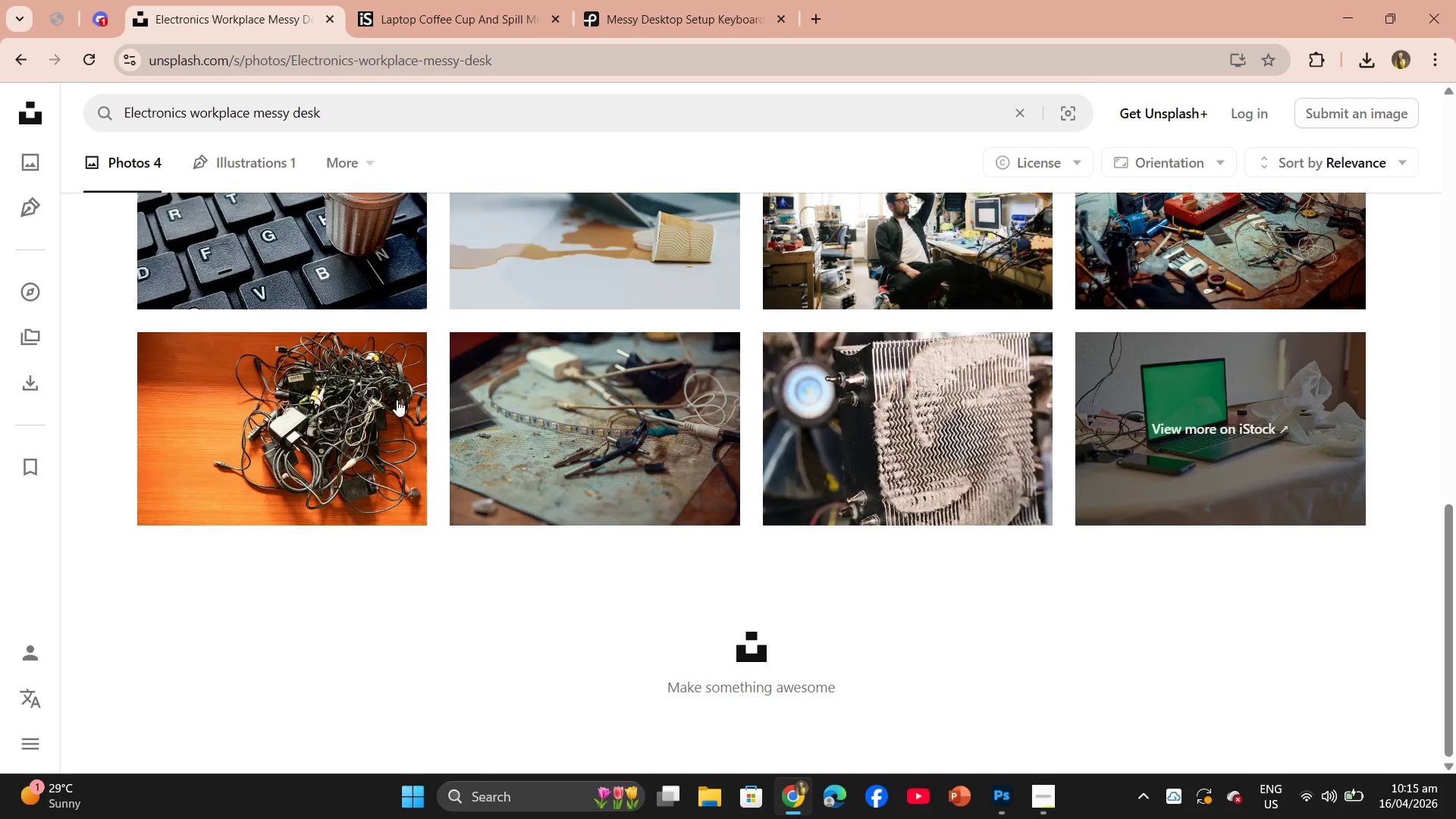 
left_click([624, 385])
 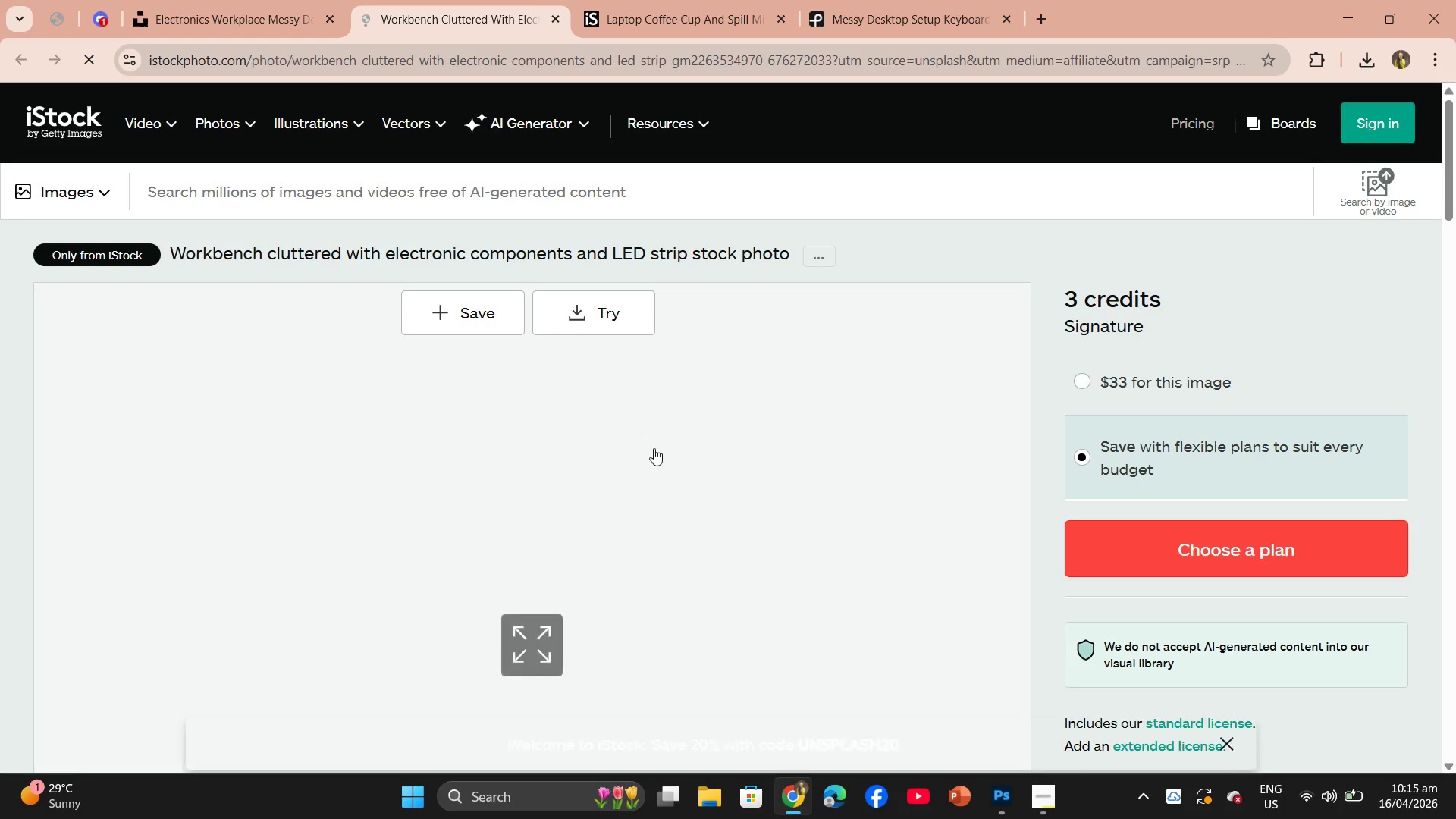 
scroll: coordinate [597, 544], scroll_direction: down, amount: 18.0
 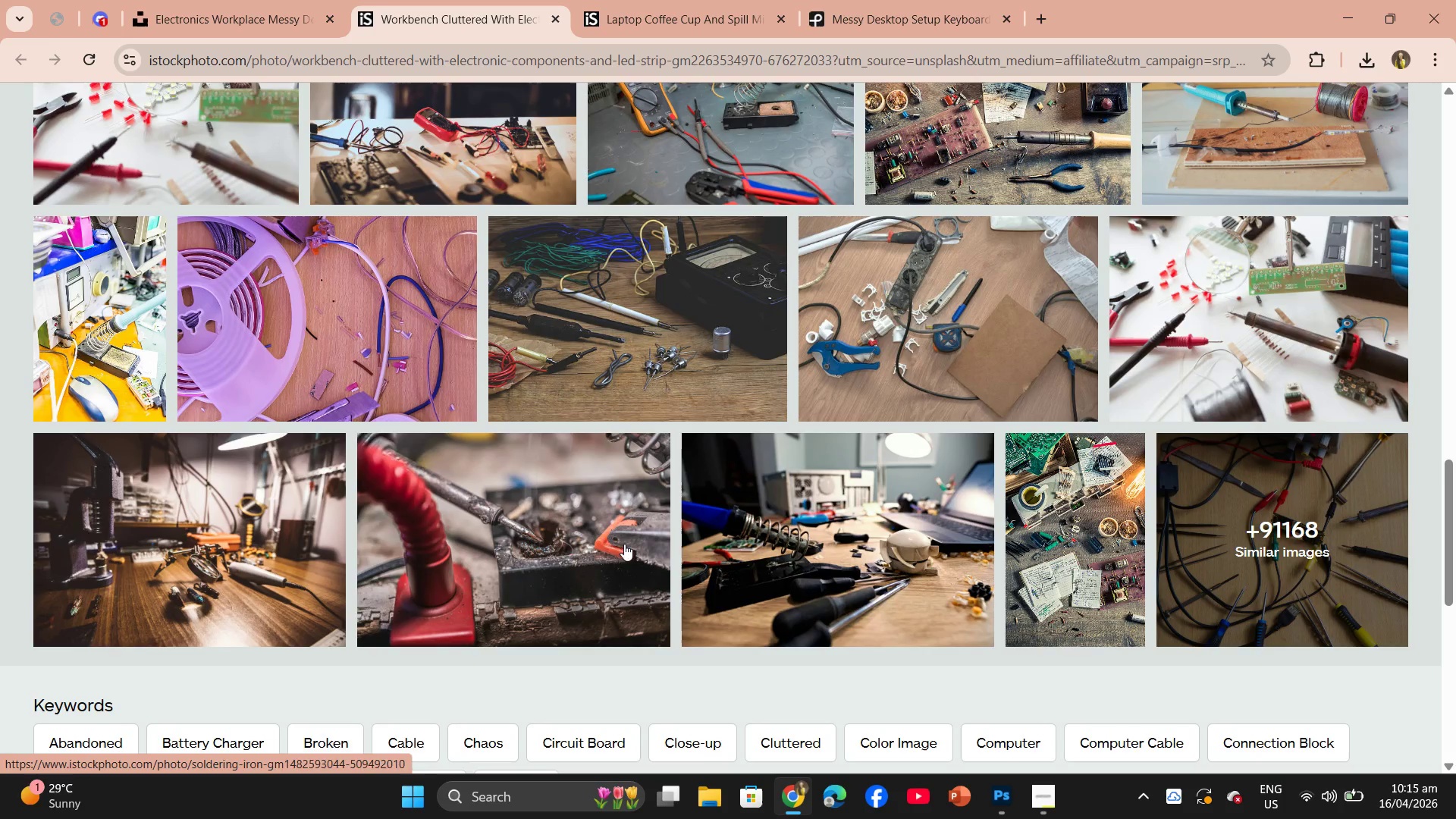 
scroll: coordinate [699, 507], scroll_direction: up, amount: 12.0
 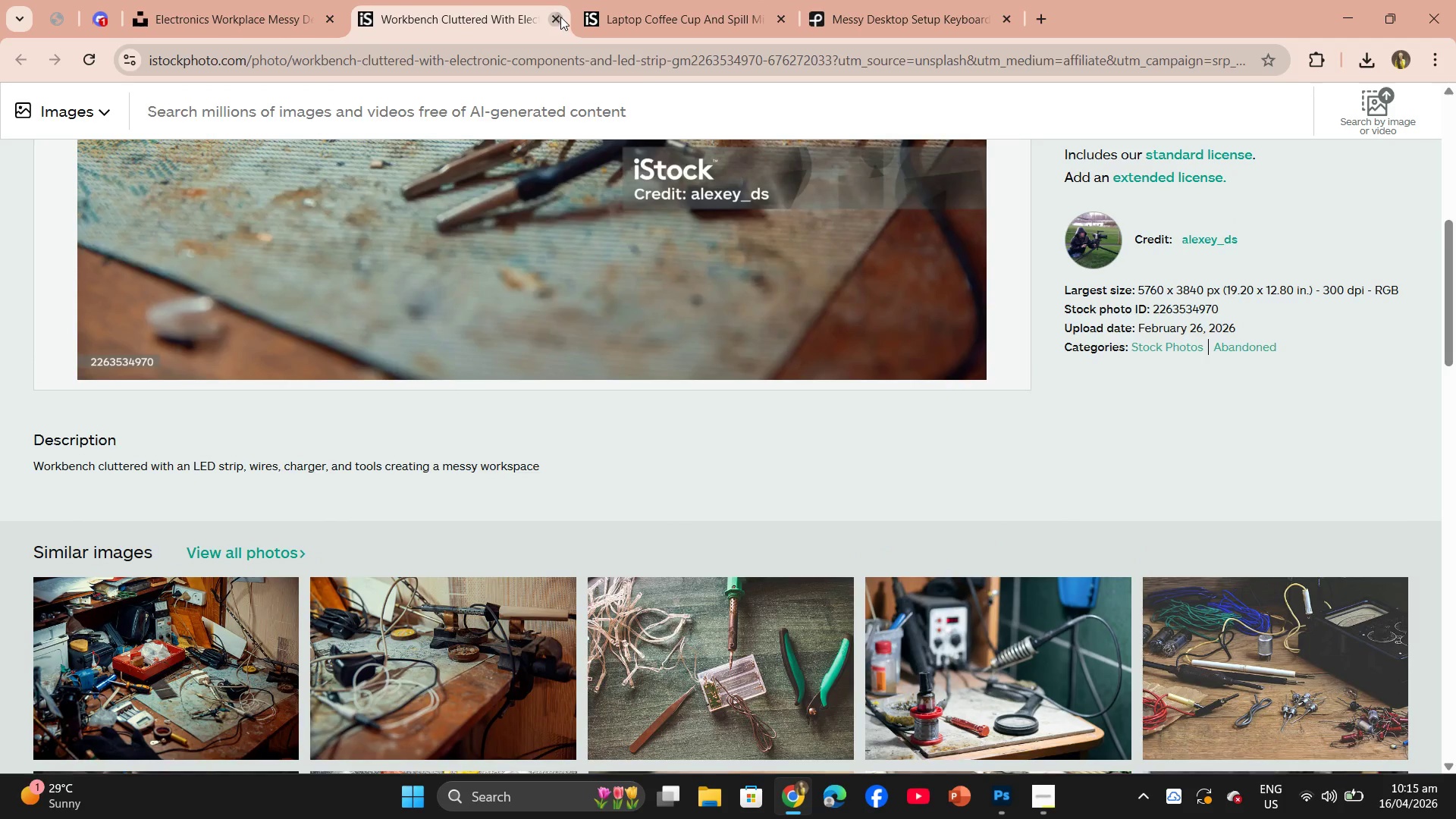 
double_click([560, 17])
 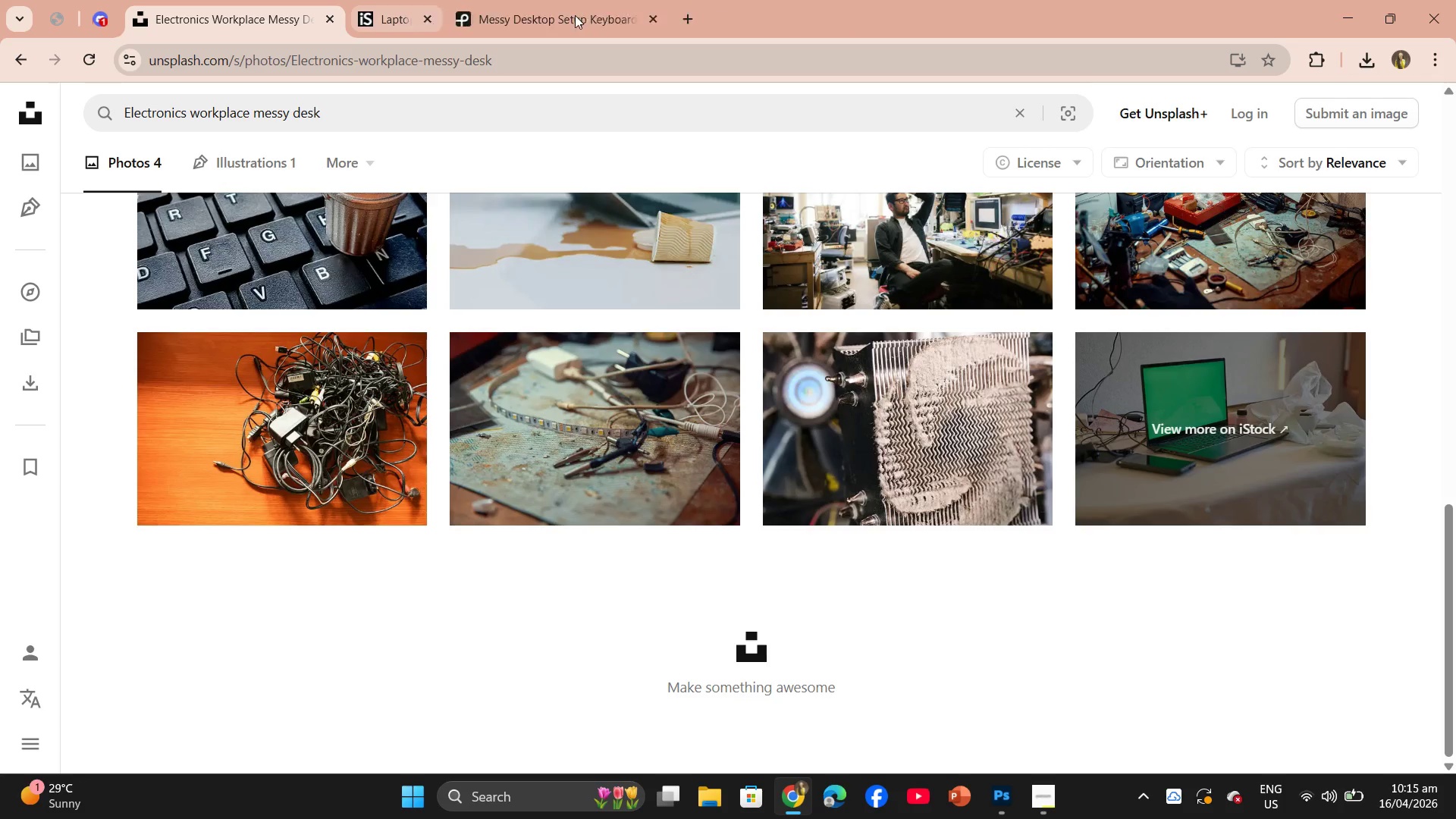 
triple_click([582, 14])
 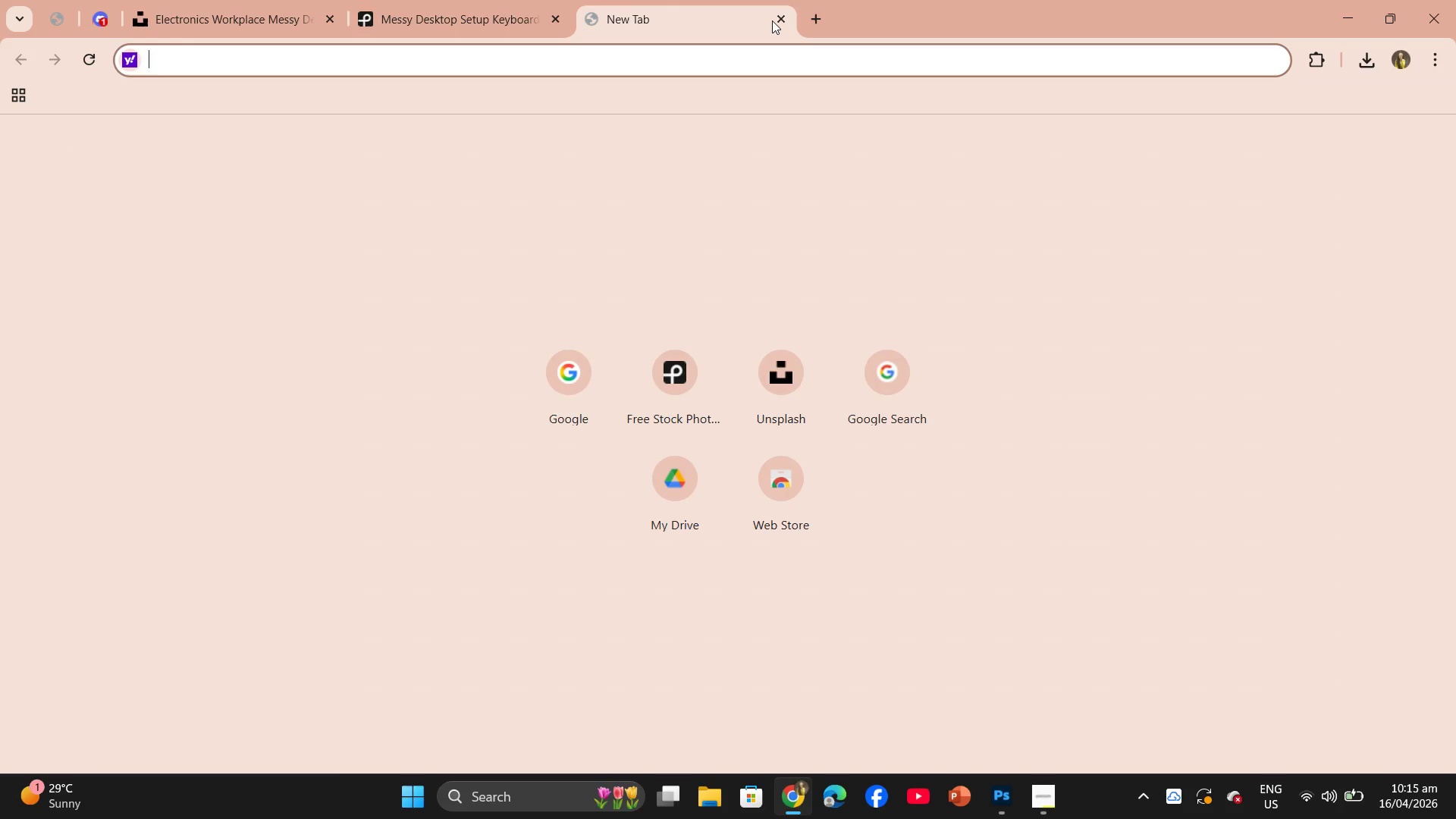 
left_click([775, 19])
 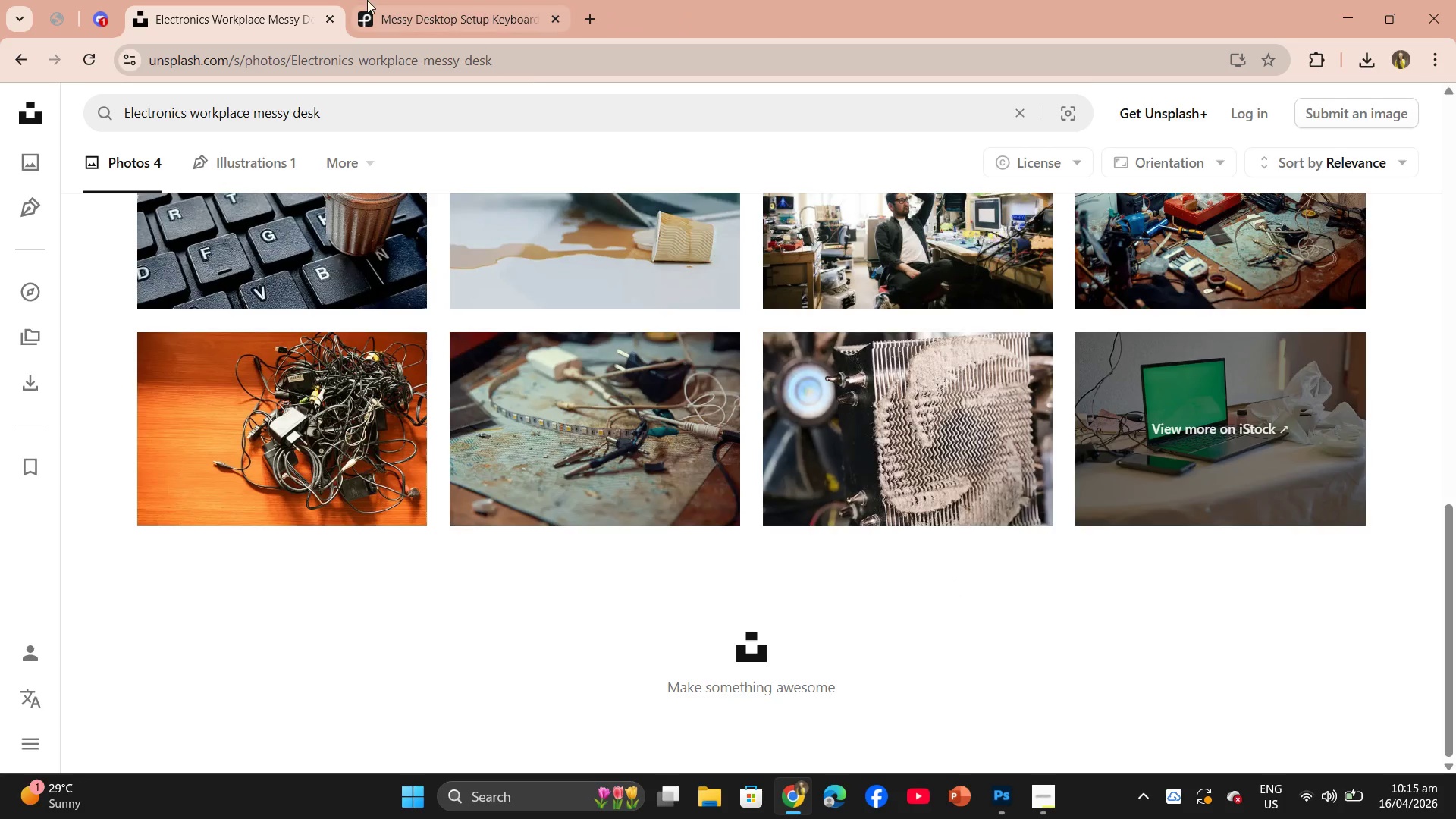 
left_click([469, 29])
 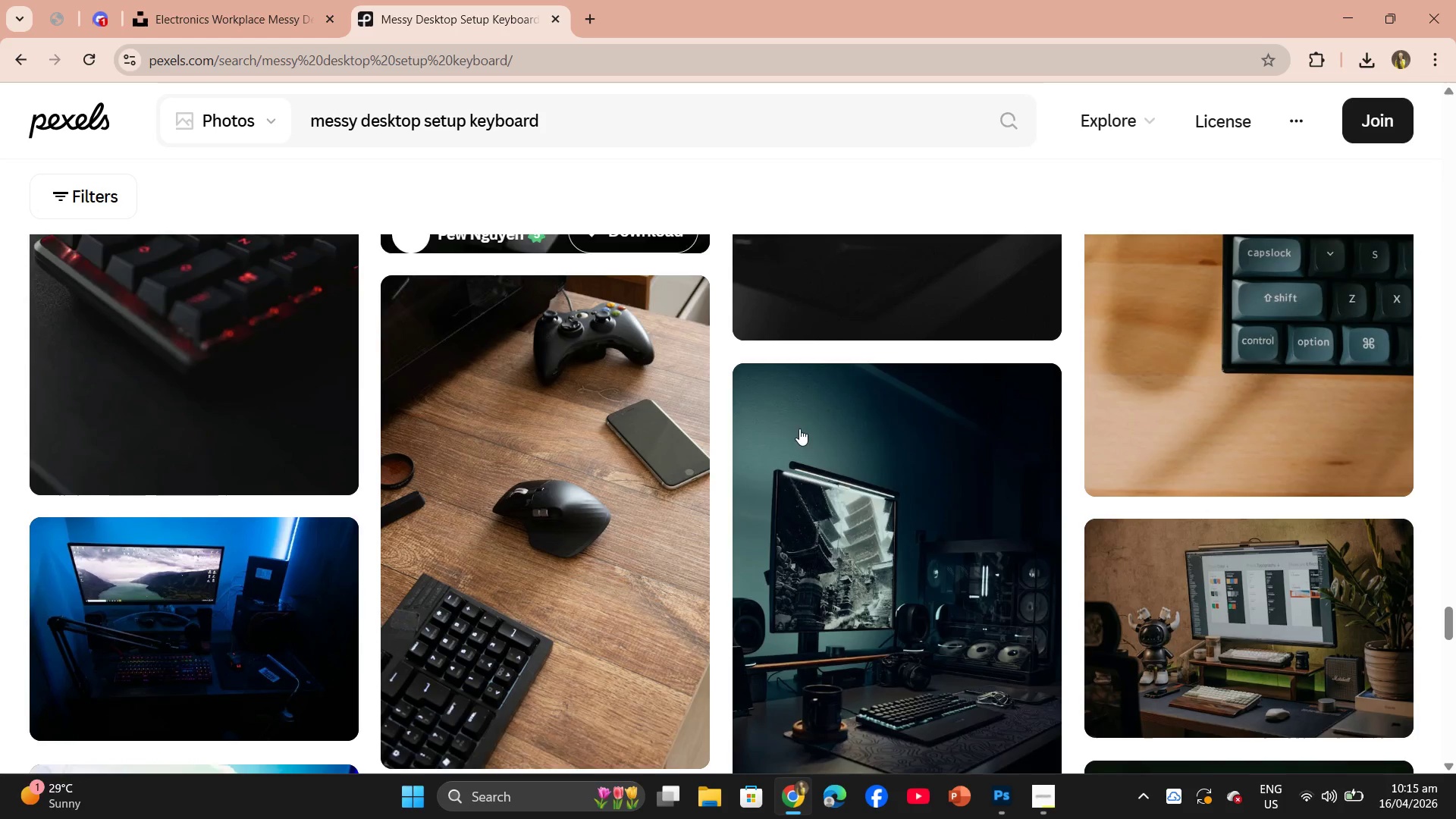 
scroll: coordinate [827, 457], scroll_direction: down, amount: 7.0
 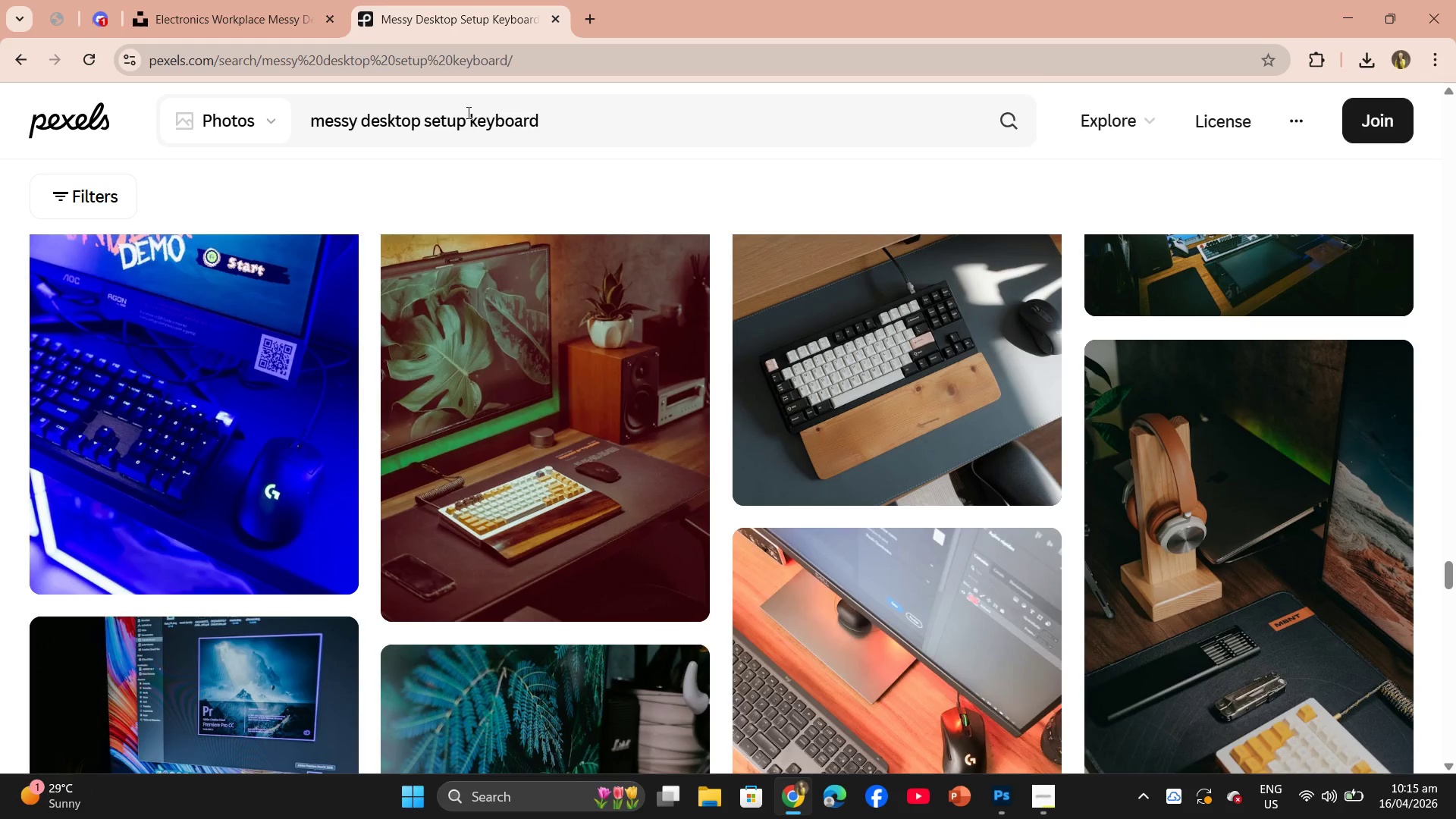 
left_click_drag(start_coordinate=[469, 120], to_coordinate=[372, 115])
 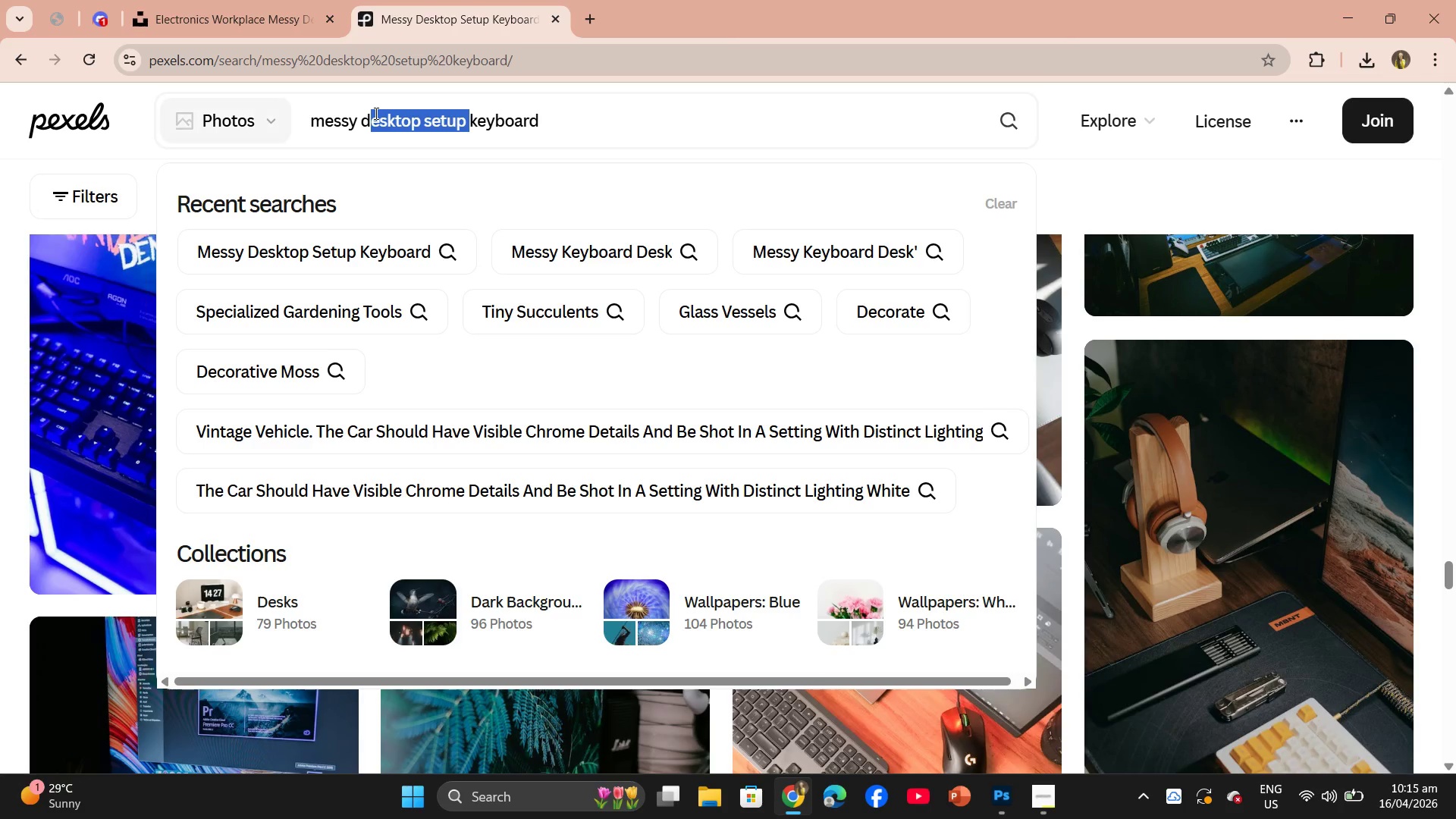 
left_click([375, 113])
 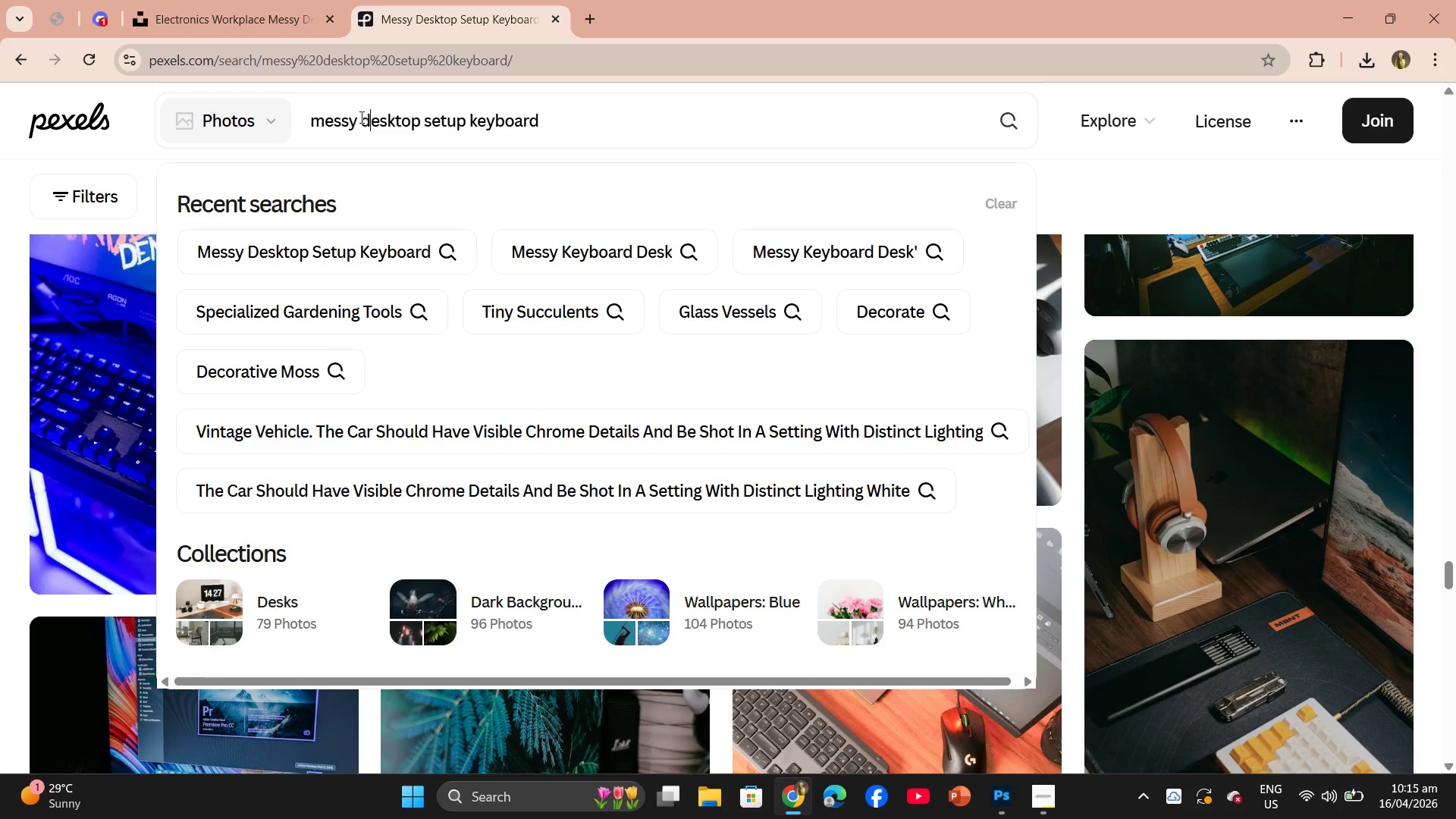 
left_click_drag(start_coordinate=[358, 117], to_coordinate=[419, 131])
 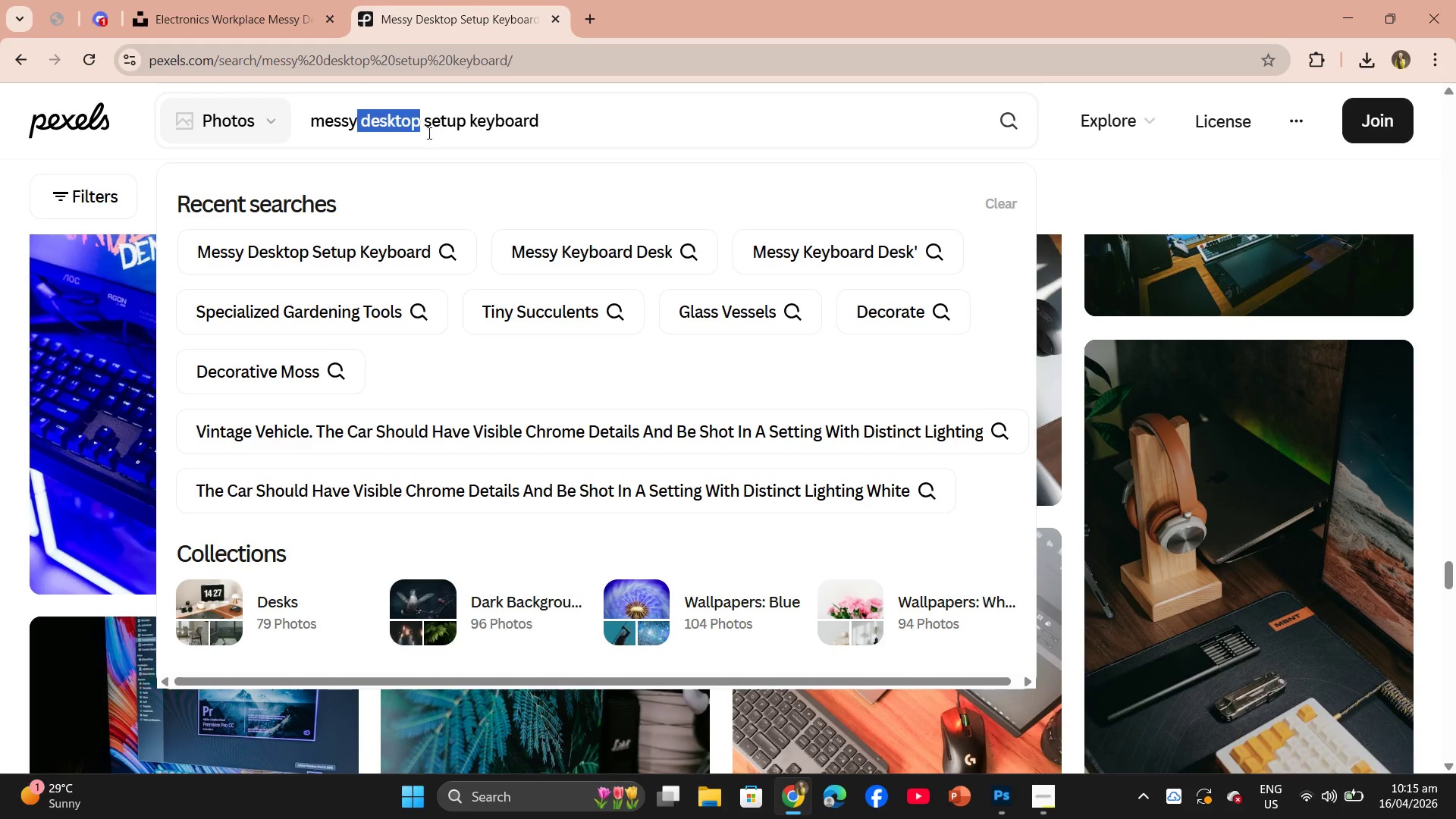 
key(Backspace)
 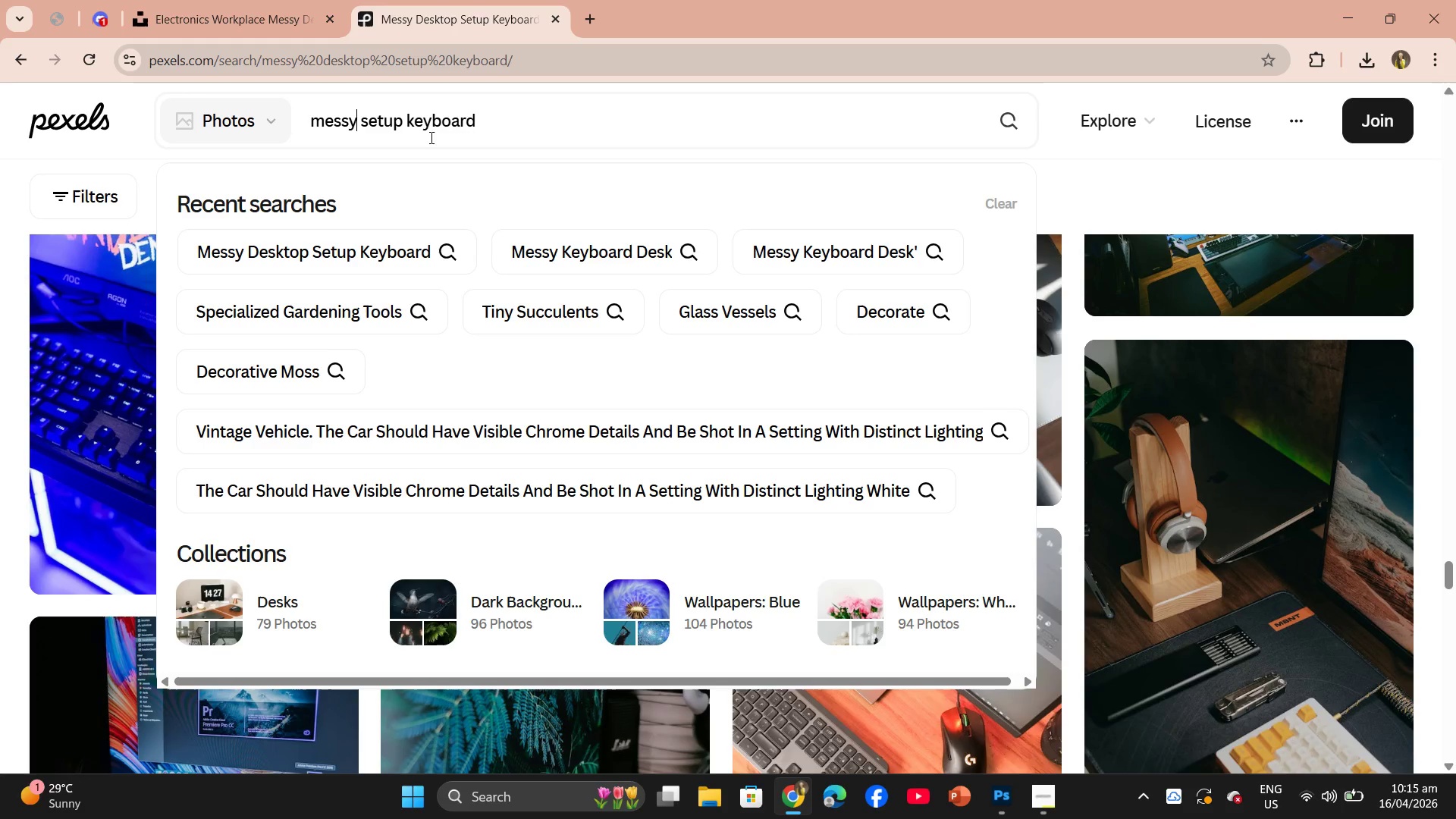 
key(Enter)
 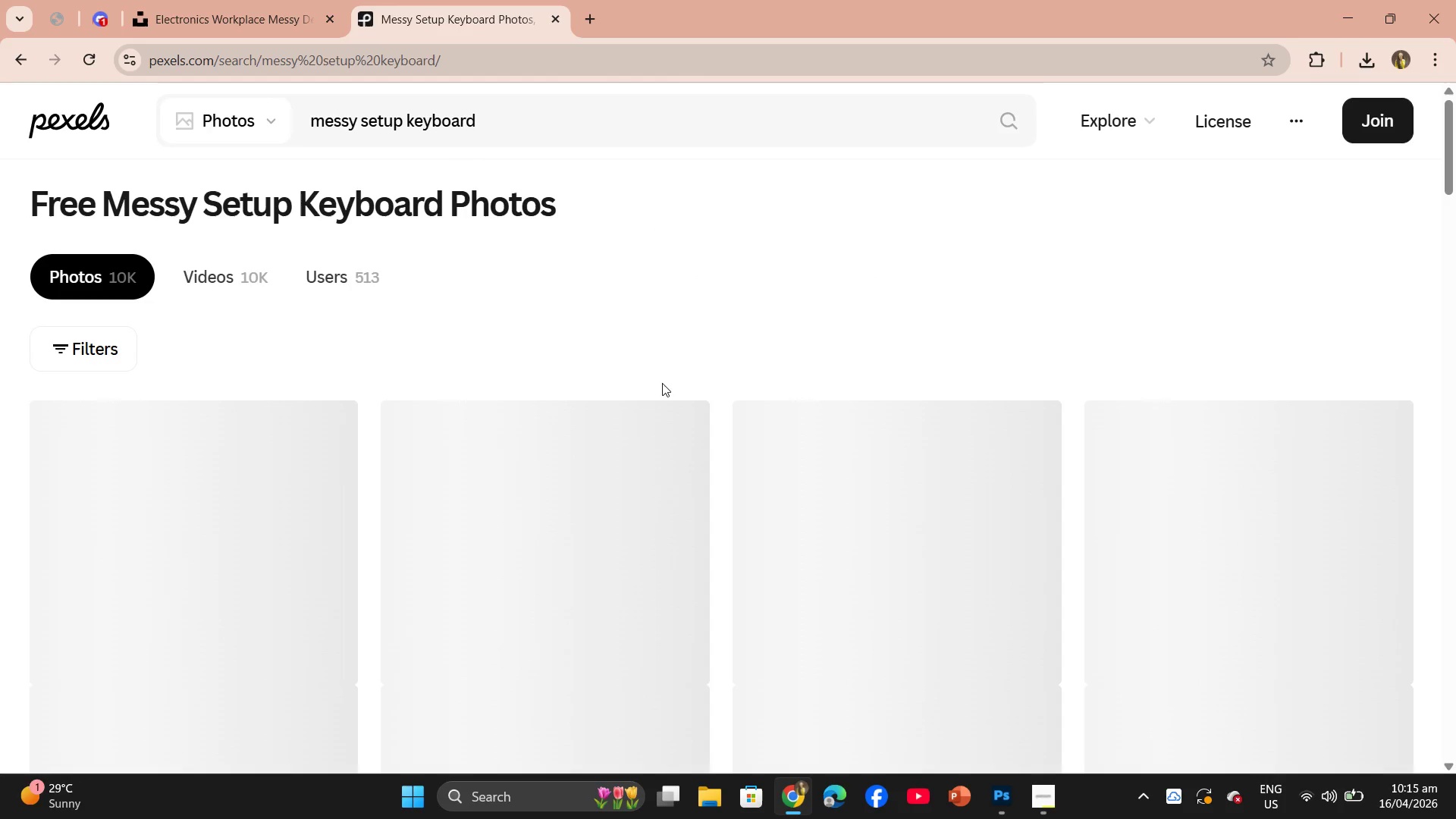 
scroll: coordinate [617, 385], scroll_direction: down, amount: 5.0
 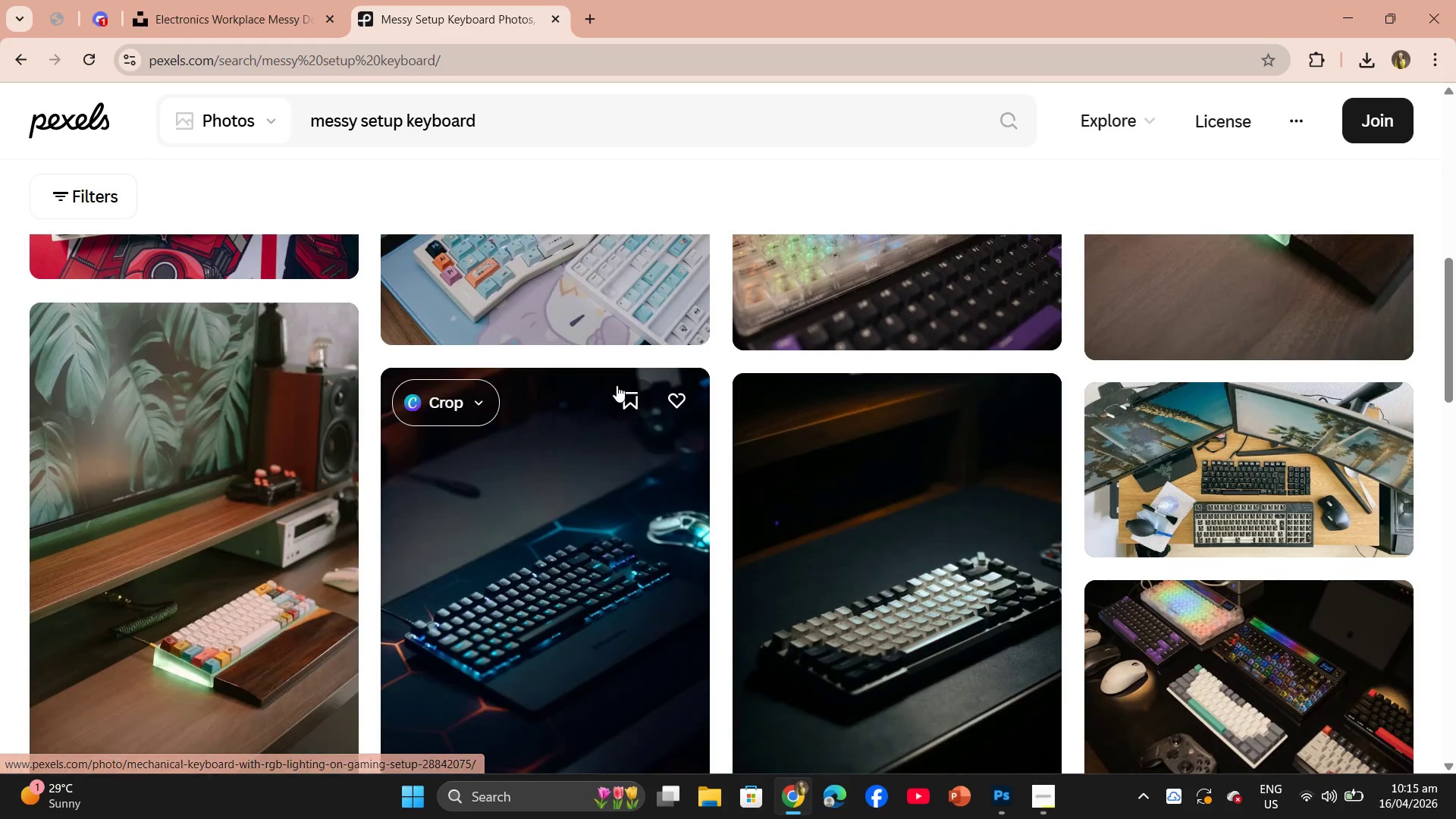 
scroll: coordinate [617, 386], scroll_direction: up, amount: 2.0
 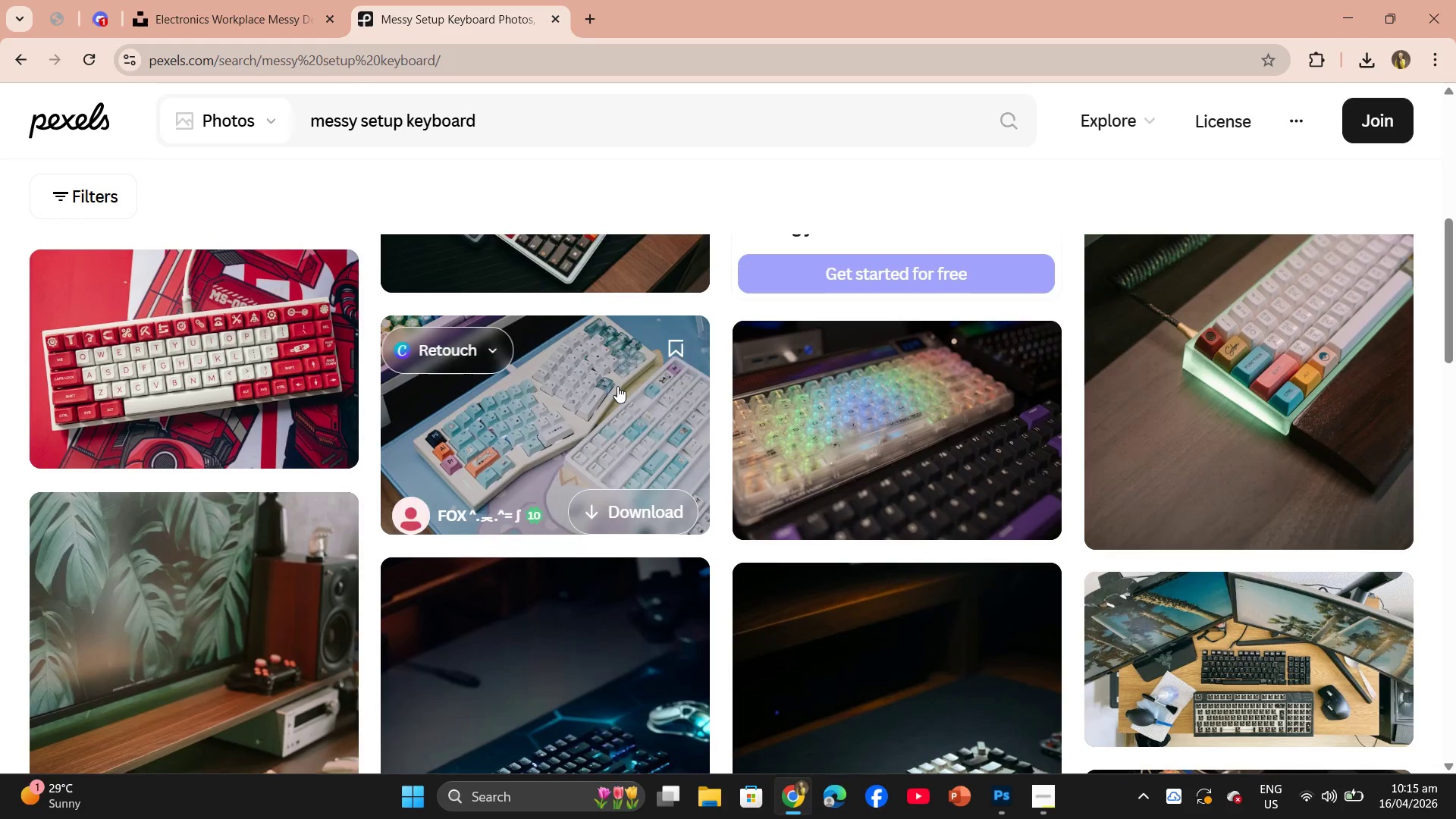 
scroll: coordinate [639, 391], scroll_direction: down, amount: 12.0
 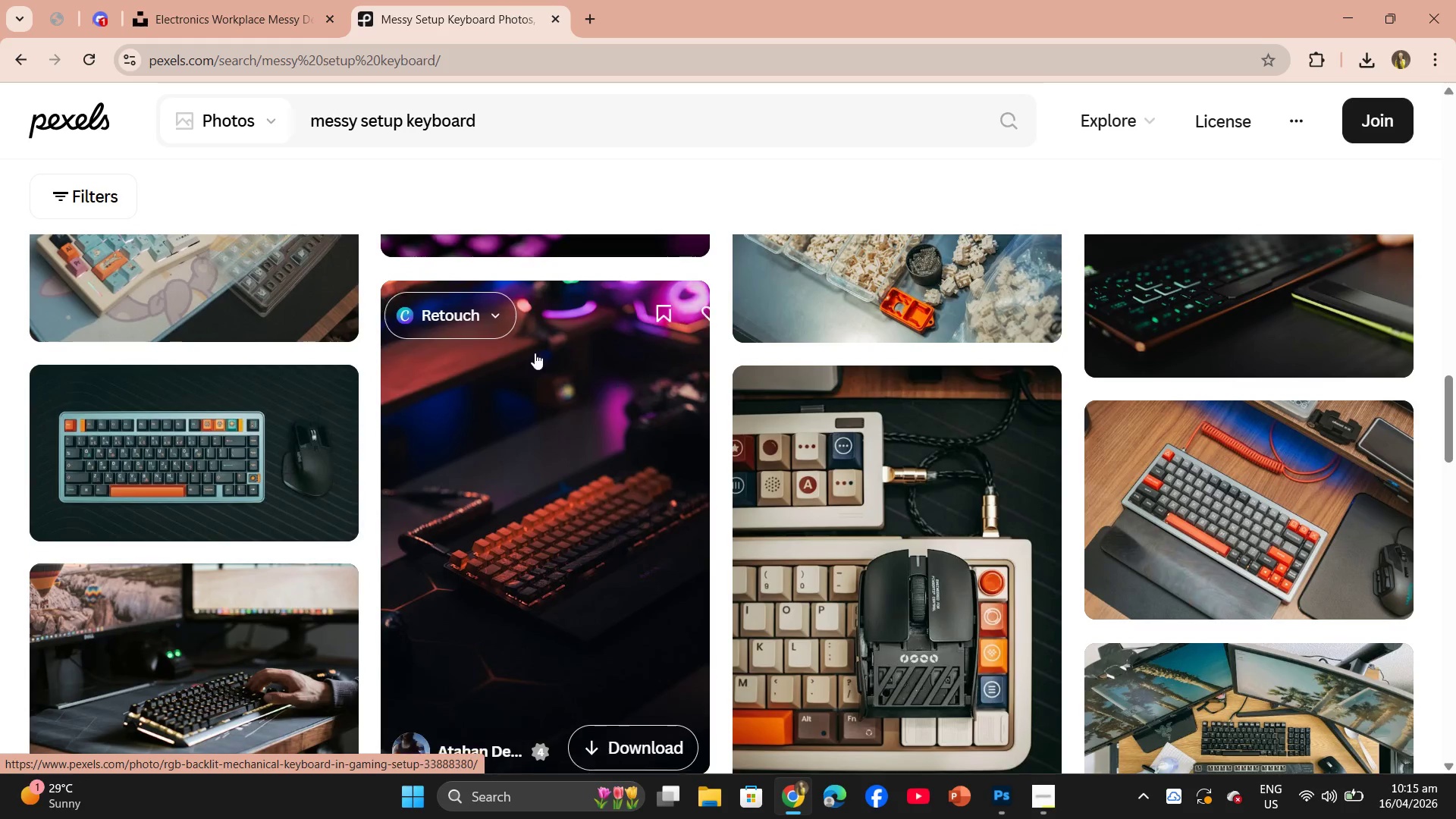 
mouse_move([500, 306])
 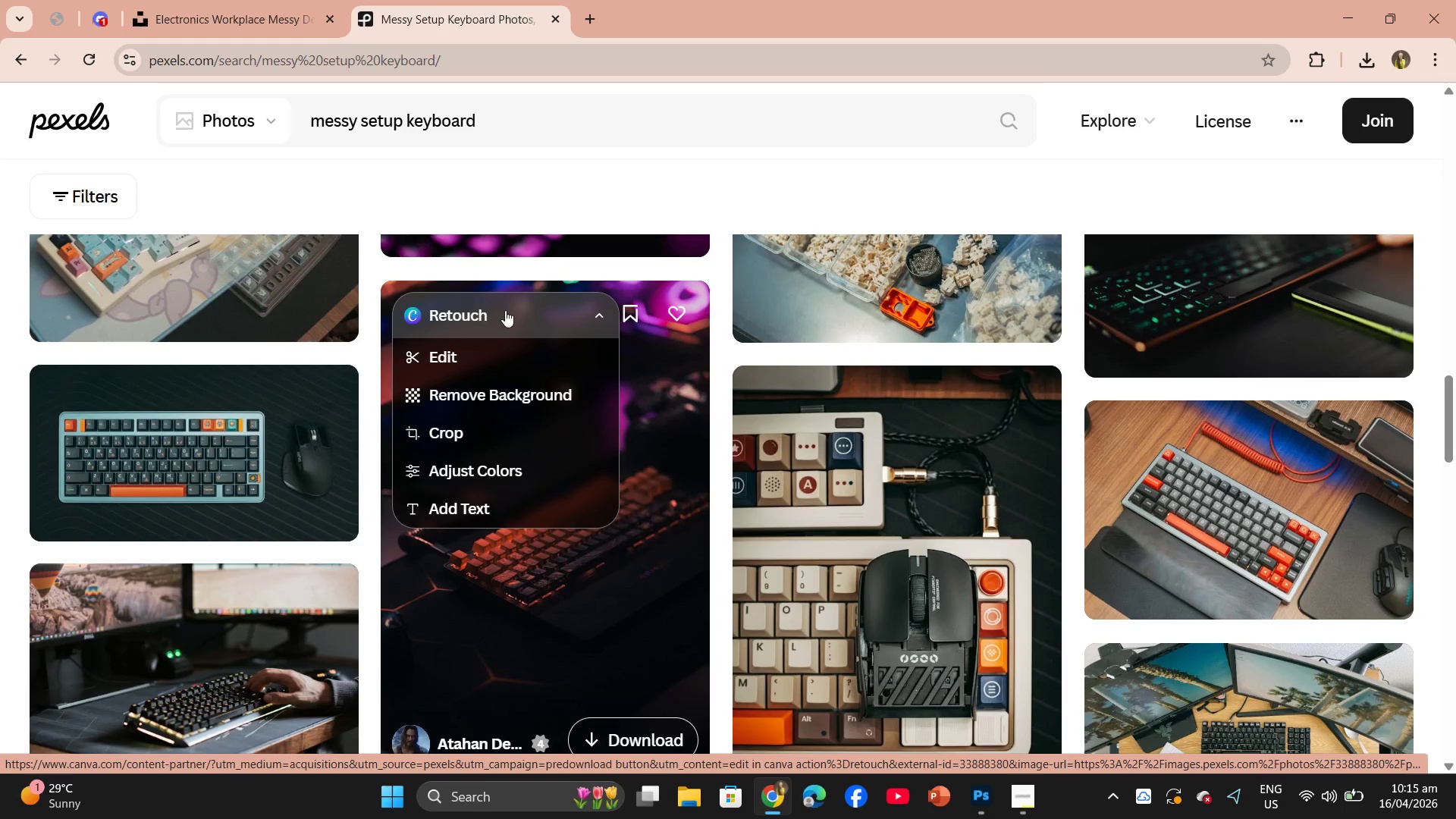 
scroll: coordinate [703, 422], scroll_direction: down, amount: 9.0
 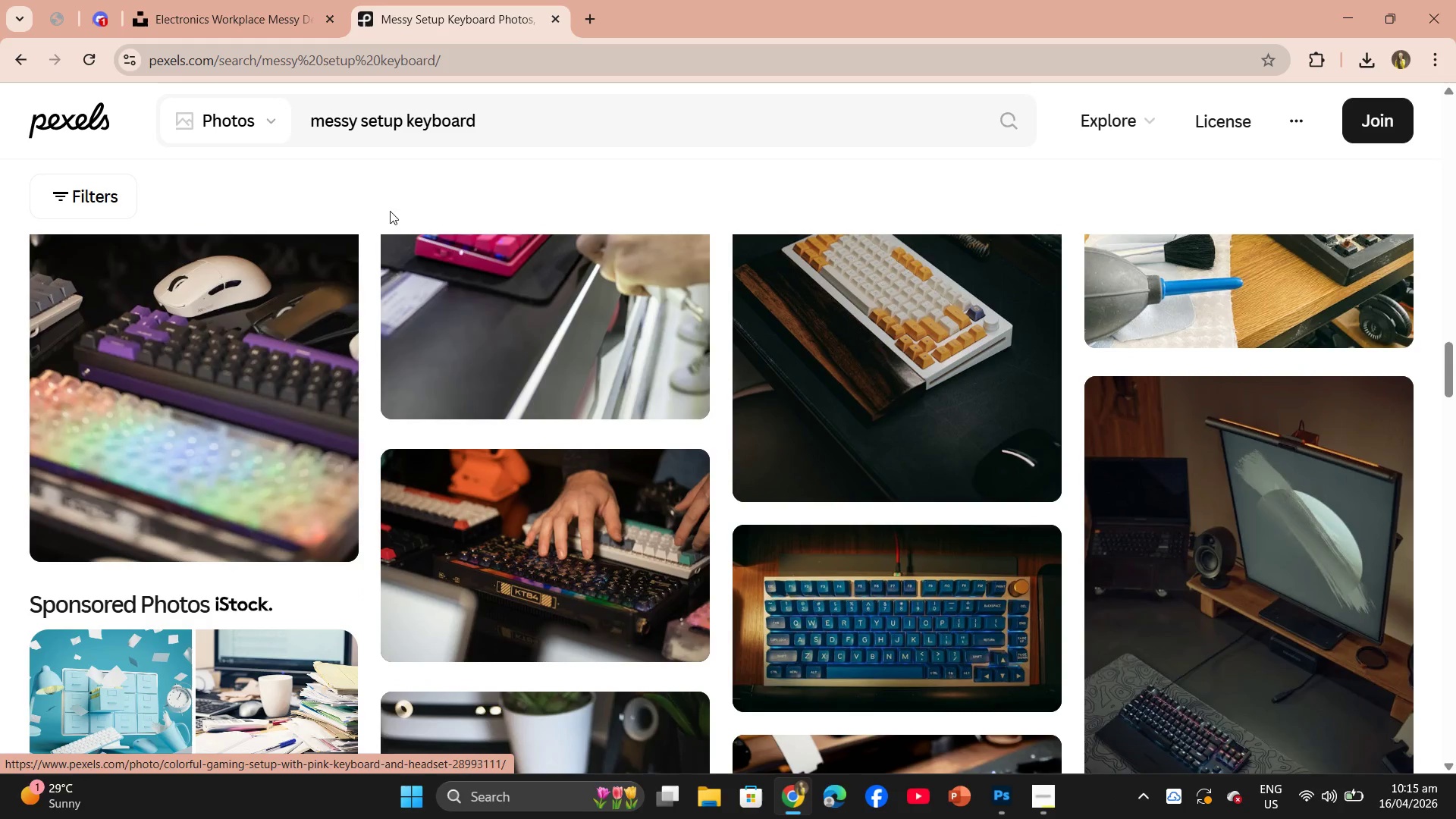 
left_click_drag(start_coordinate=[513, 107], to_coordinate=[328, 105])
 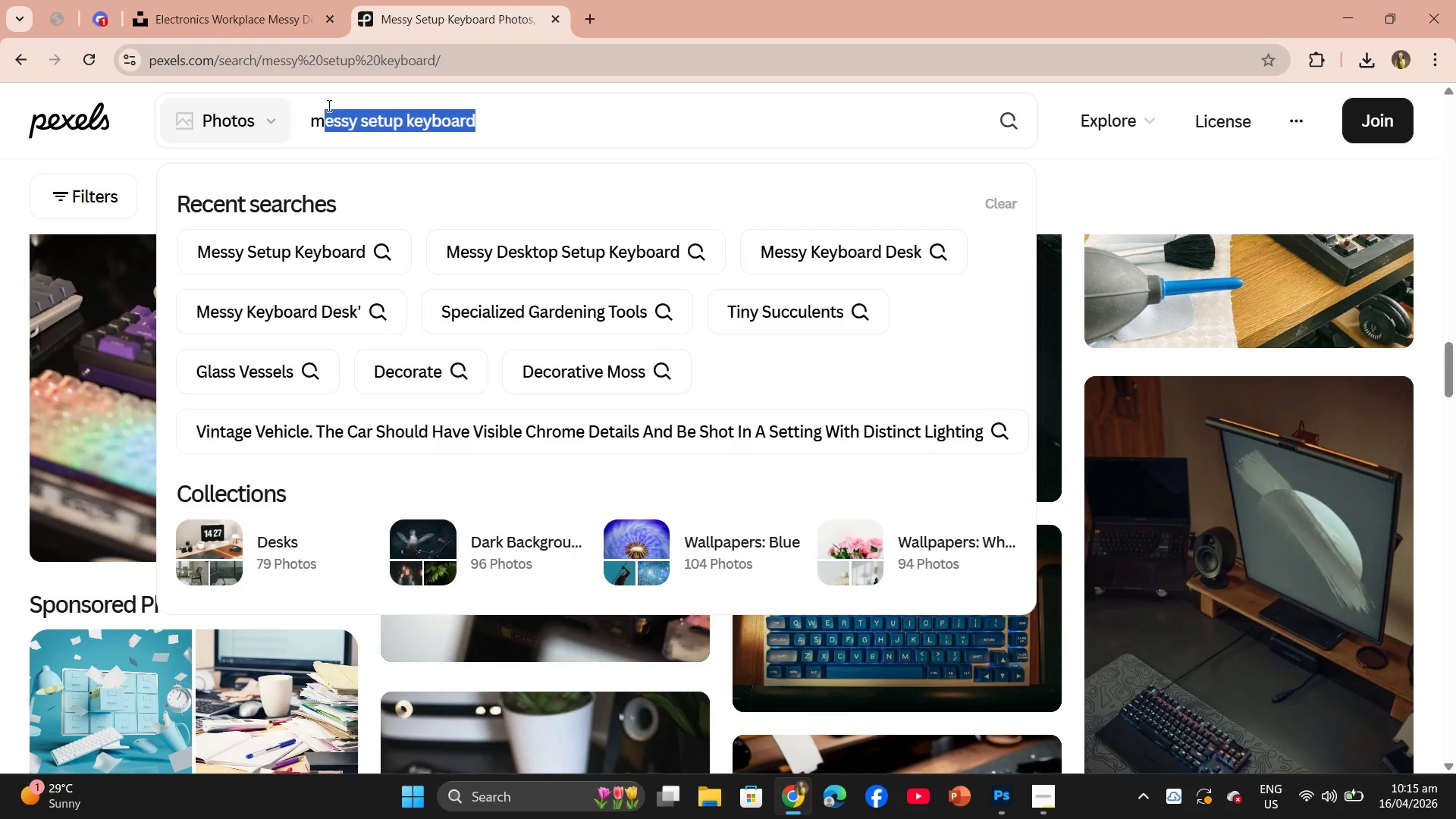 
key(Backspace)
key(Backspace)
key(Backspace)
key(Backspace)
type(WORK )
key(Backspace)
type(P;L)
key(Backspace)
key(Backspace)
type(LACE )
 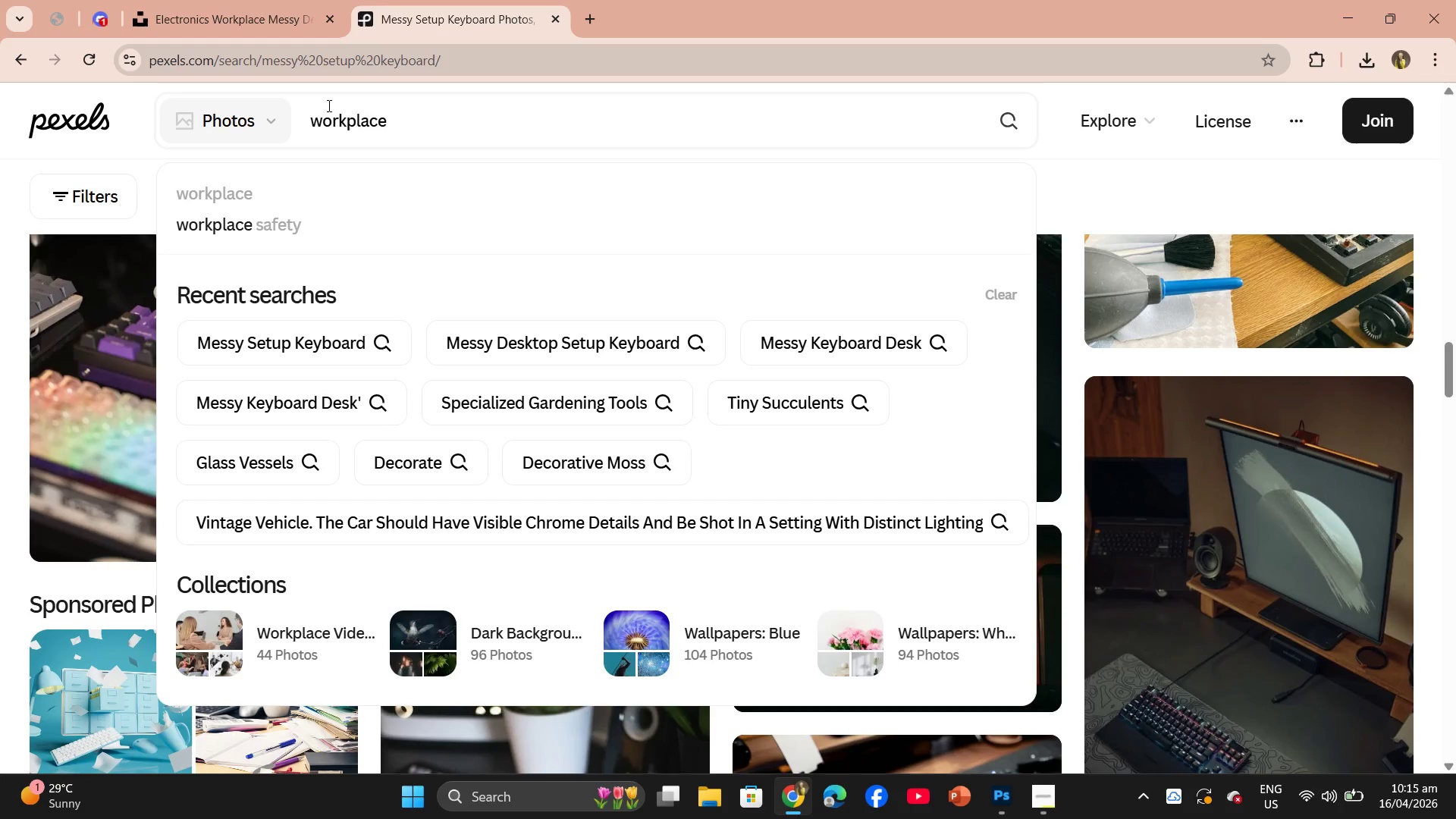 
hold_key(key=Backspace, duration=1.2)
 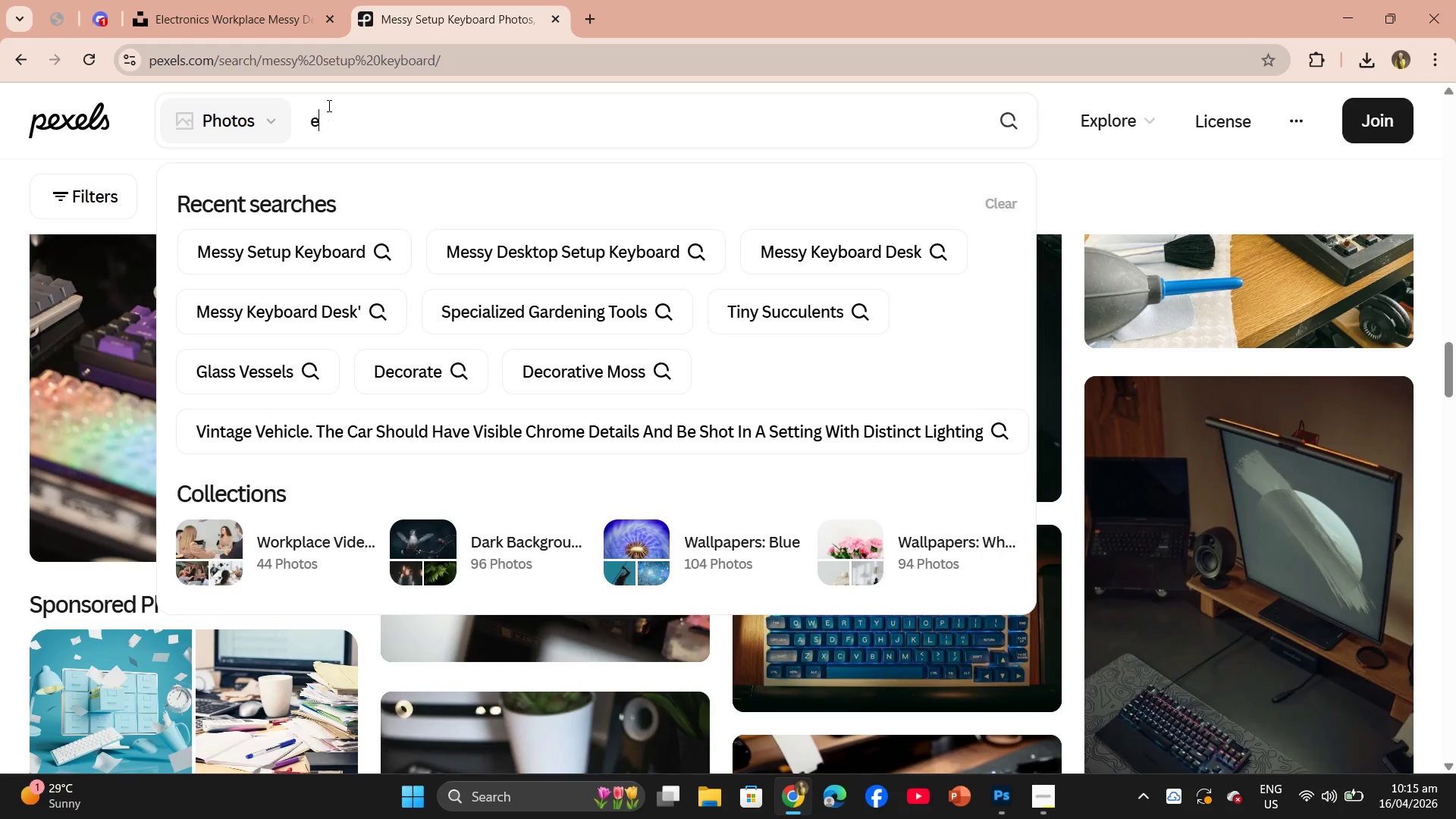 
type(ELECTRONICS WP)
key(Backspace)
type(ORKPLACE MESSY DESK')
key(Backspace)
 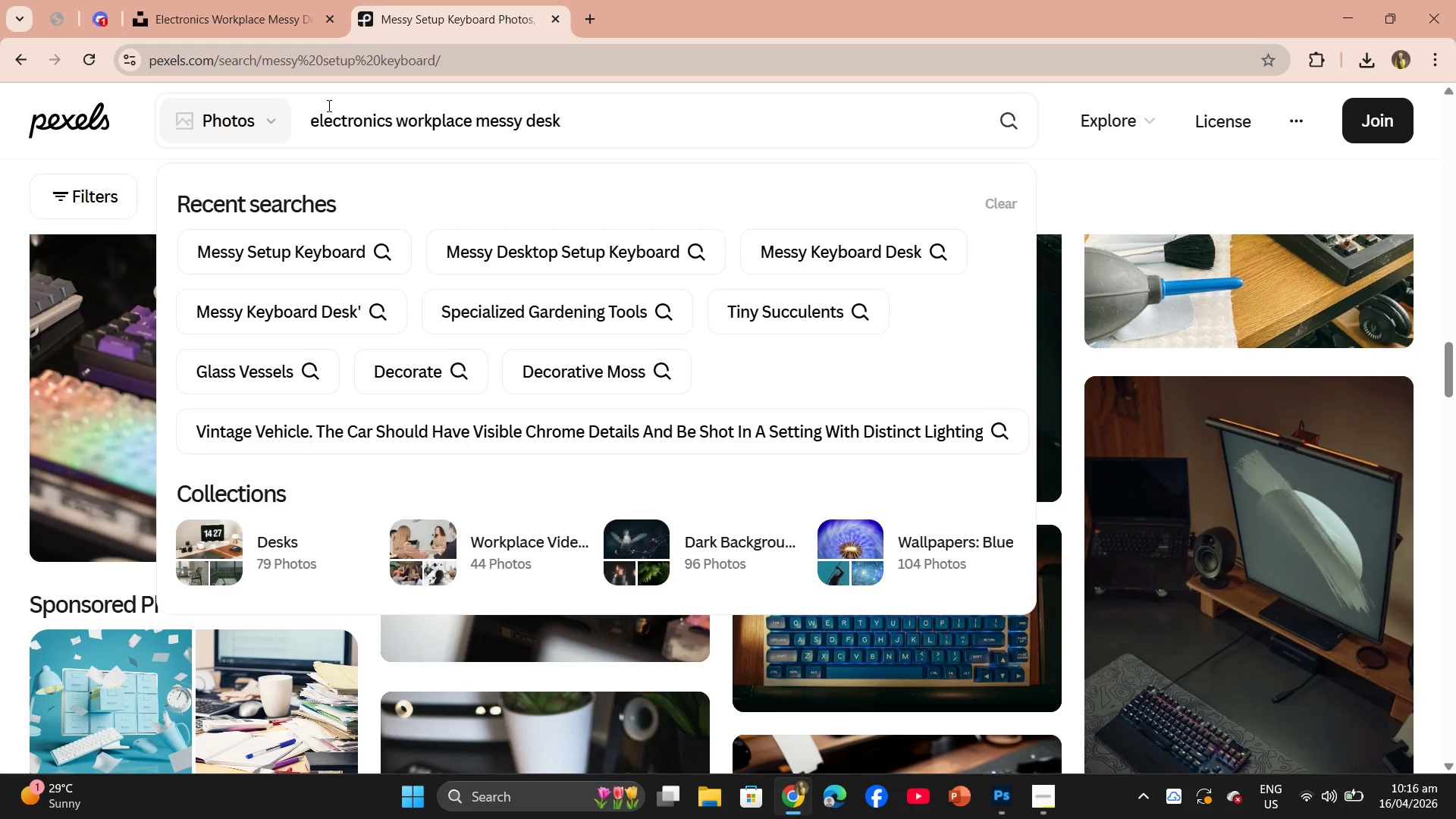 
key(Enter)
 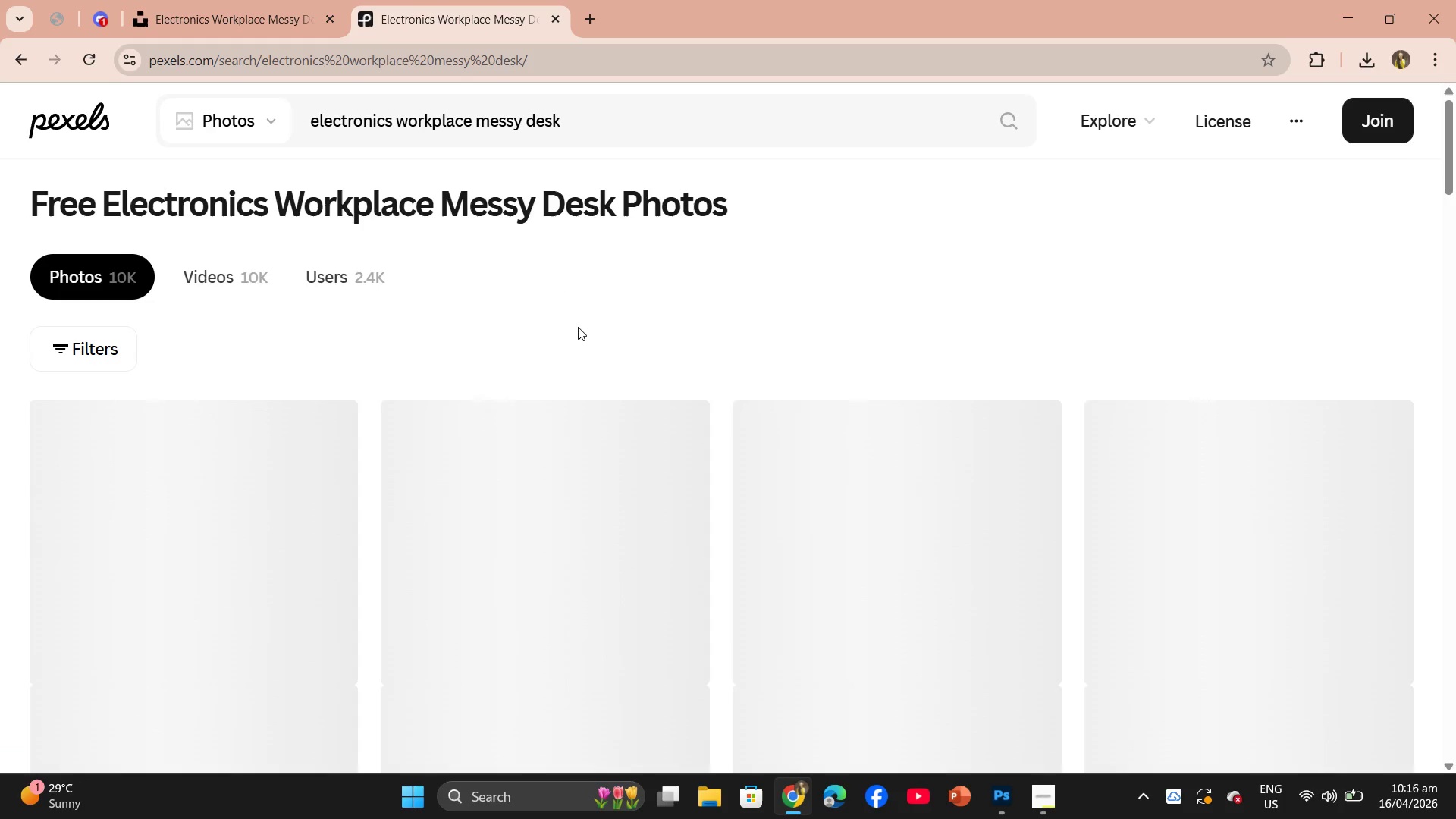 
scroll: coordinate [837, 541], scroll_direction: down, amount: 17.0
 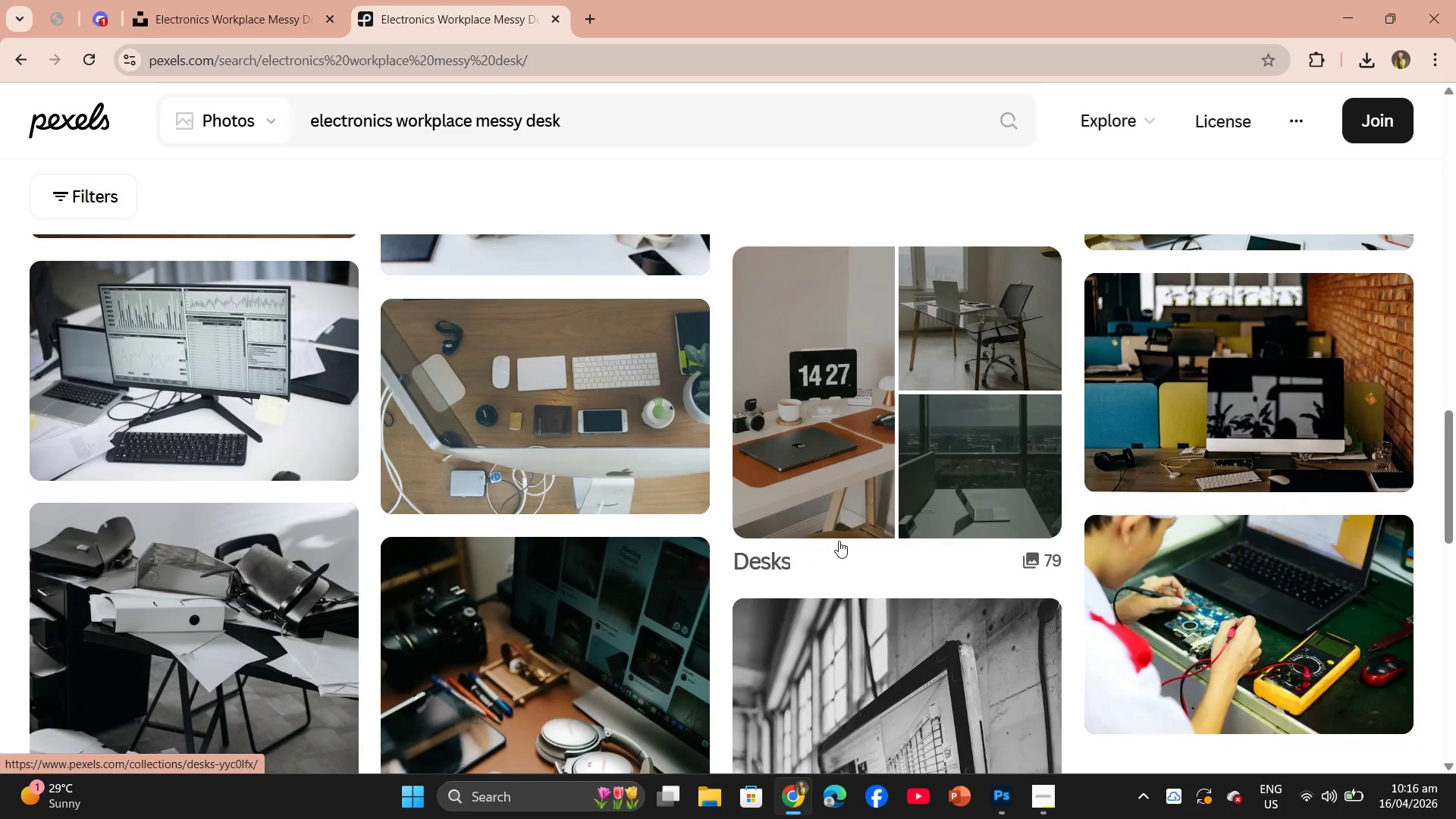 
scroll: coordinate [934, 646], scroll_direction: down, amount: 16.0
 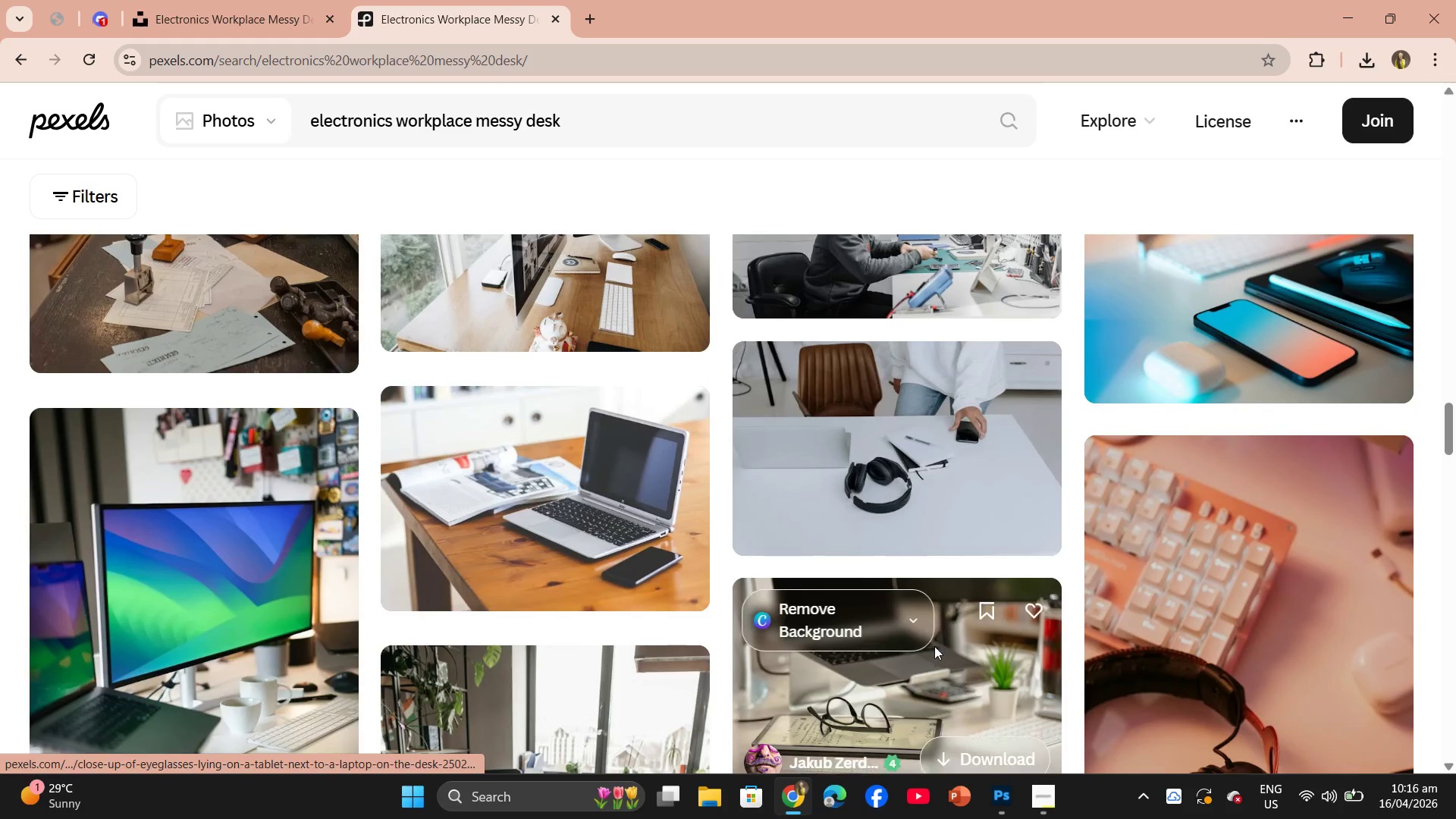 
scroll: coordinate [664, 621], scroll_direction: down, amount: 18.0
 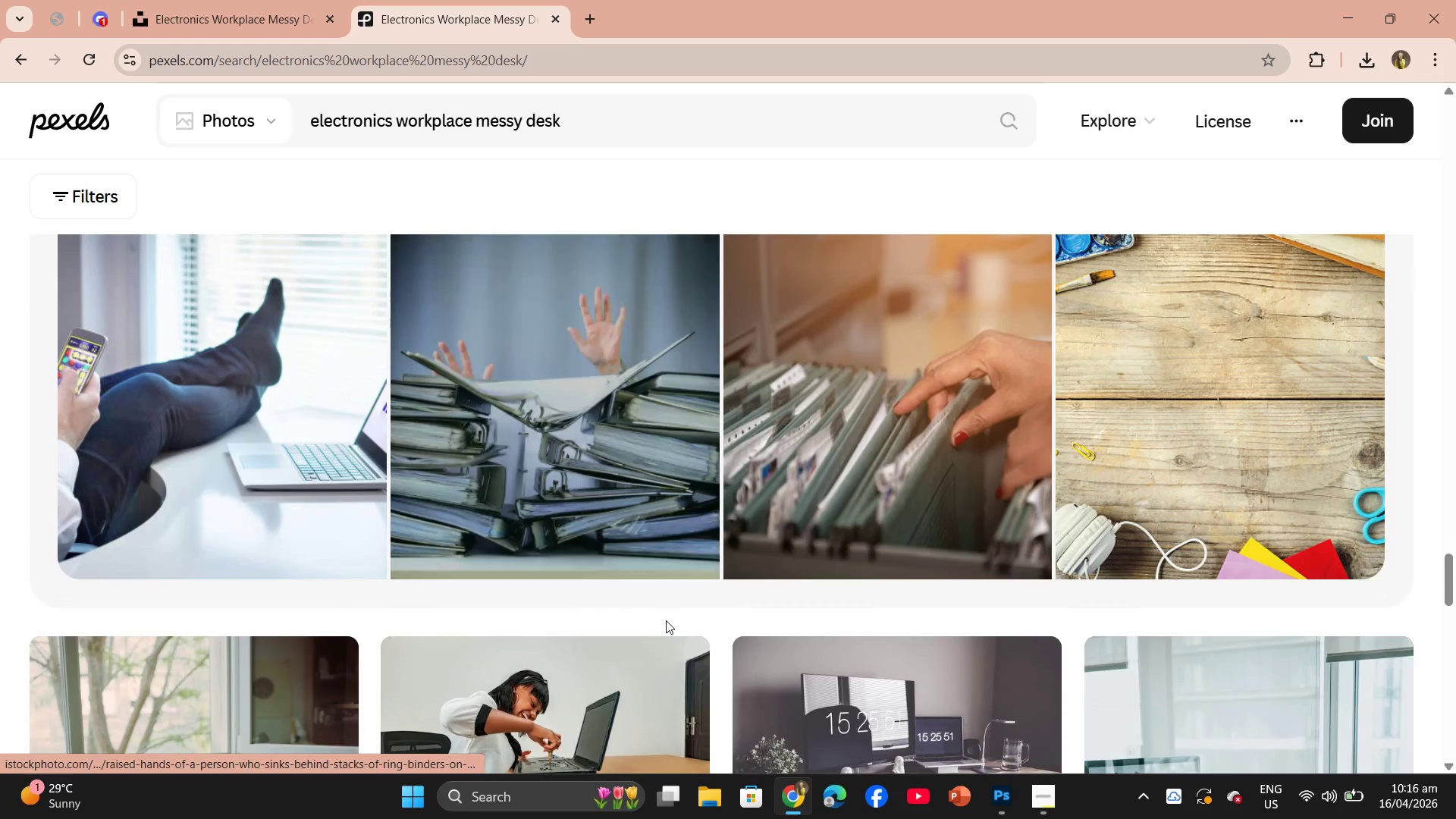 
scroll: coordinate [667, 619], scroll_direction: up, amount: 4.0
 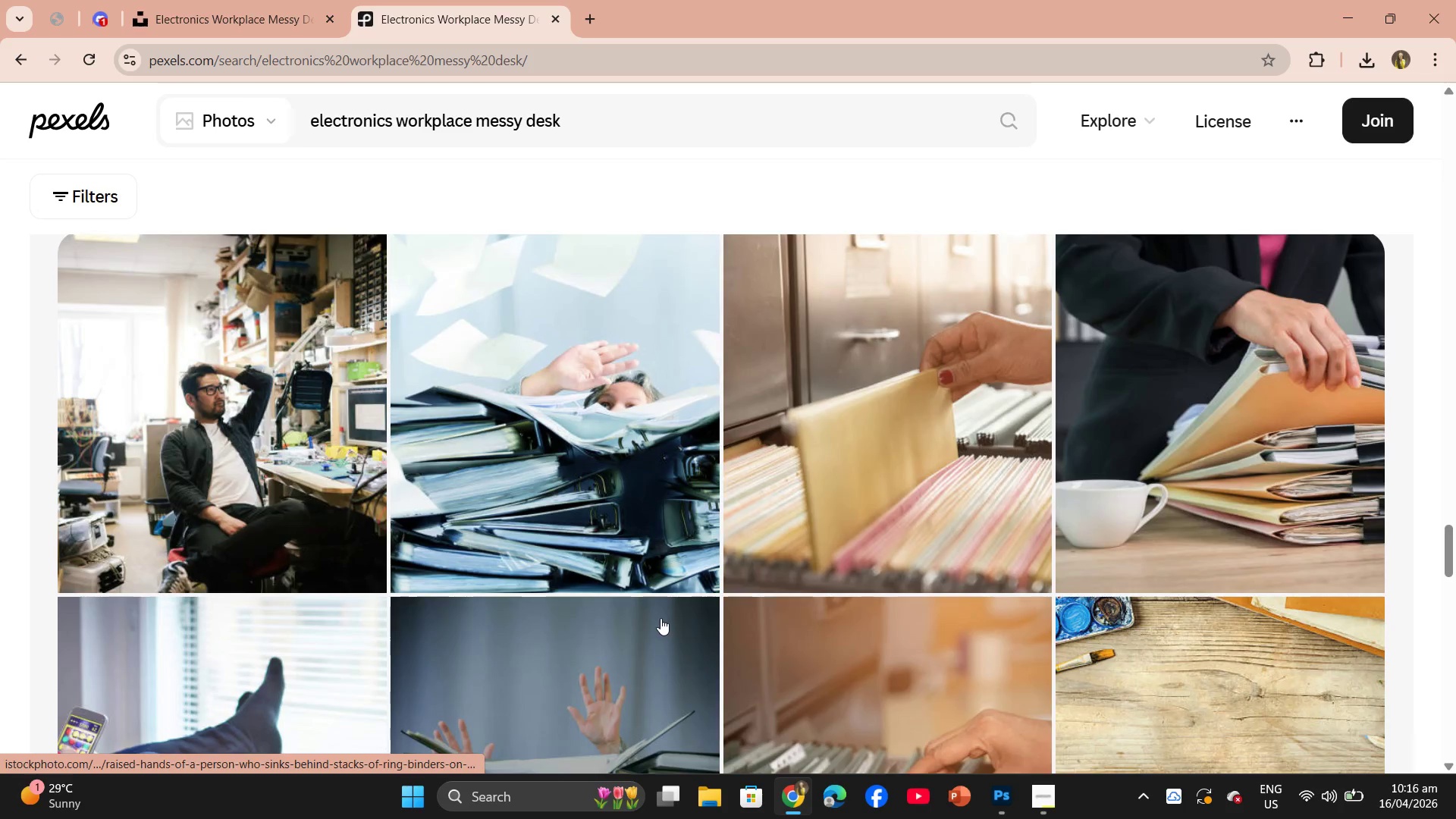 
scroll: coordinate [661, 618], scroll_direction: down, amount: 6.0
 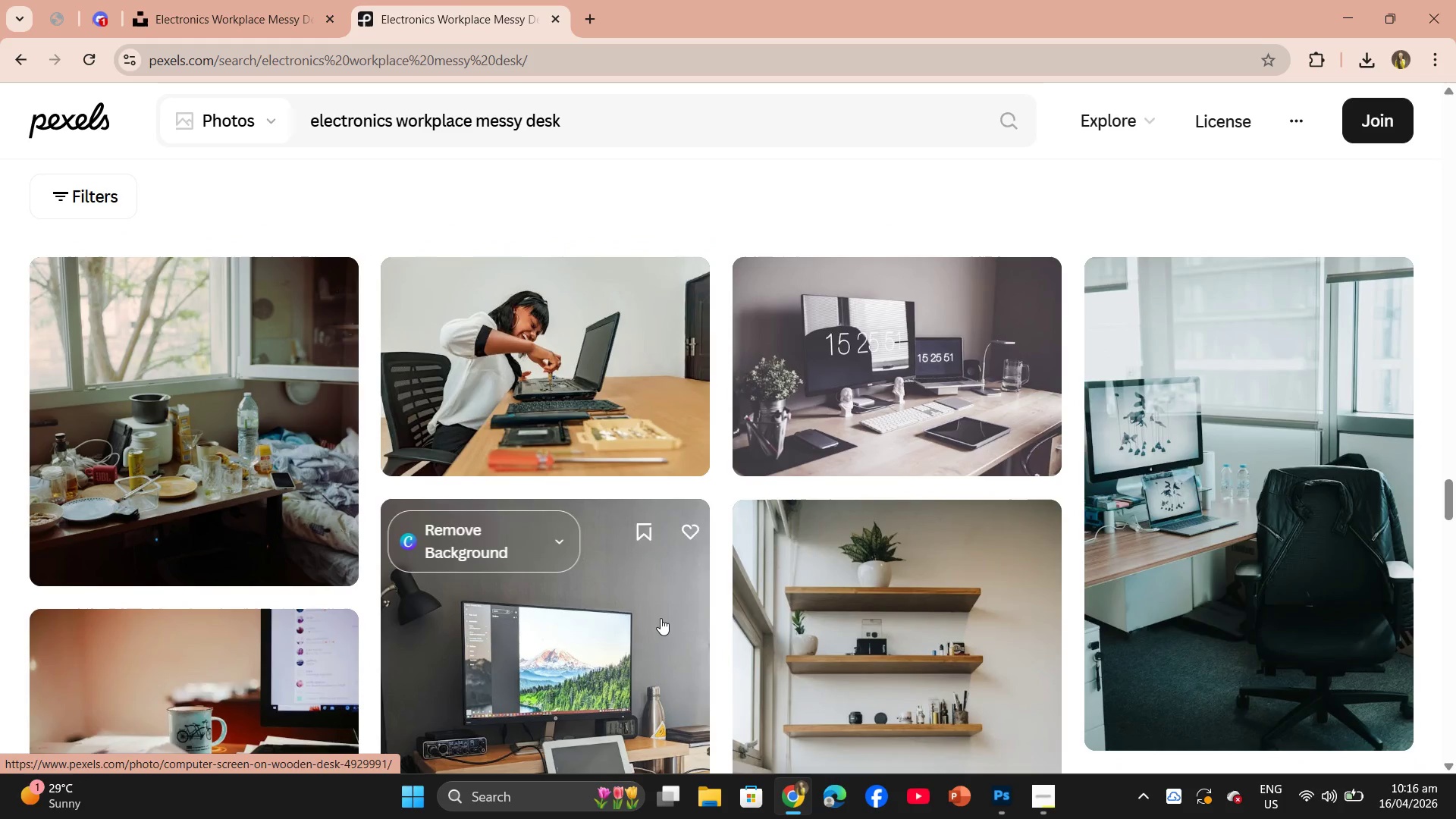 
scroll: coordinate [661, 618], scroll_direction: up, amount: 2.0
 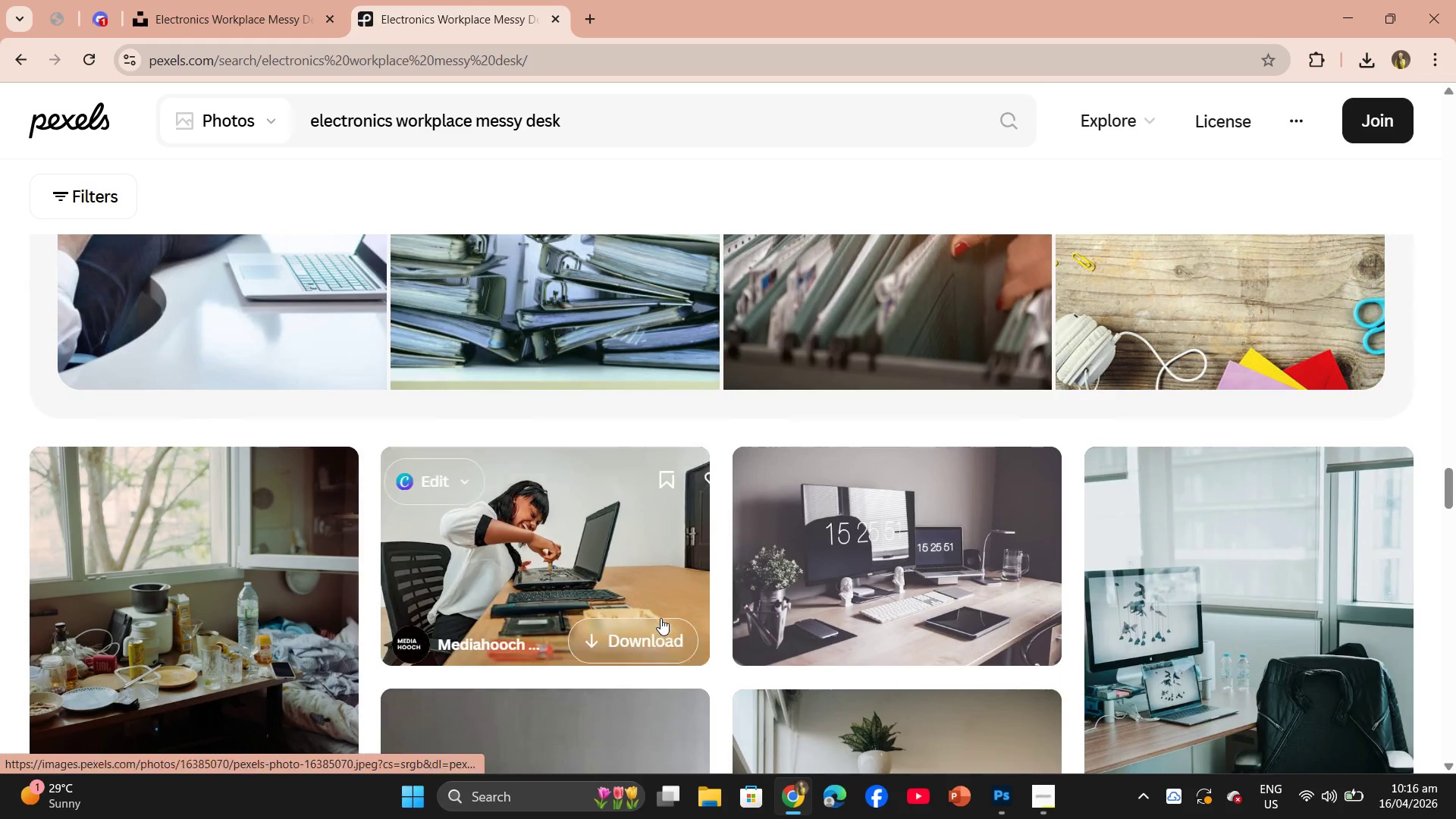 
scroll: coordinate [579, 554], scroll_direction: down, amount: 16.0
 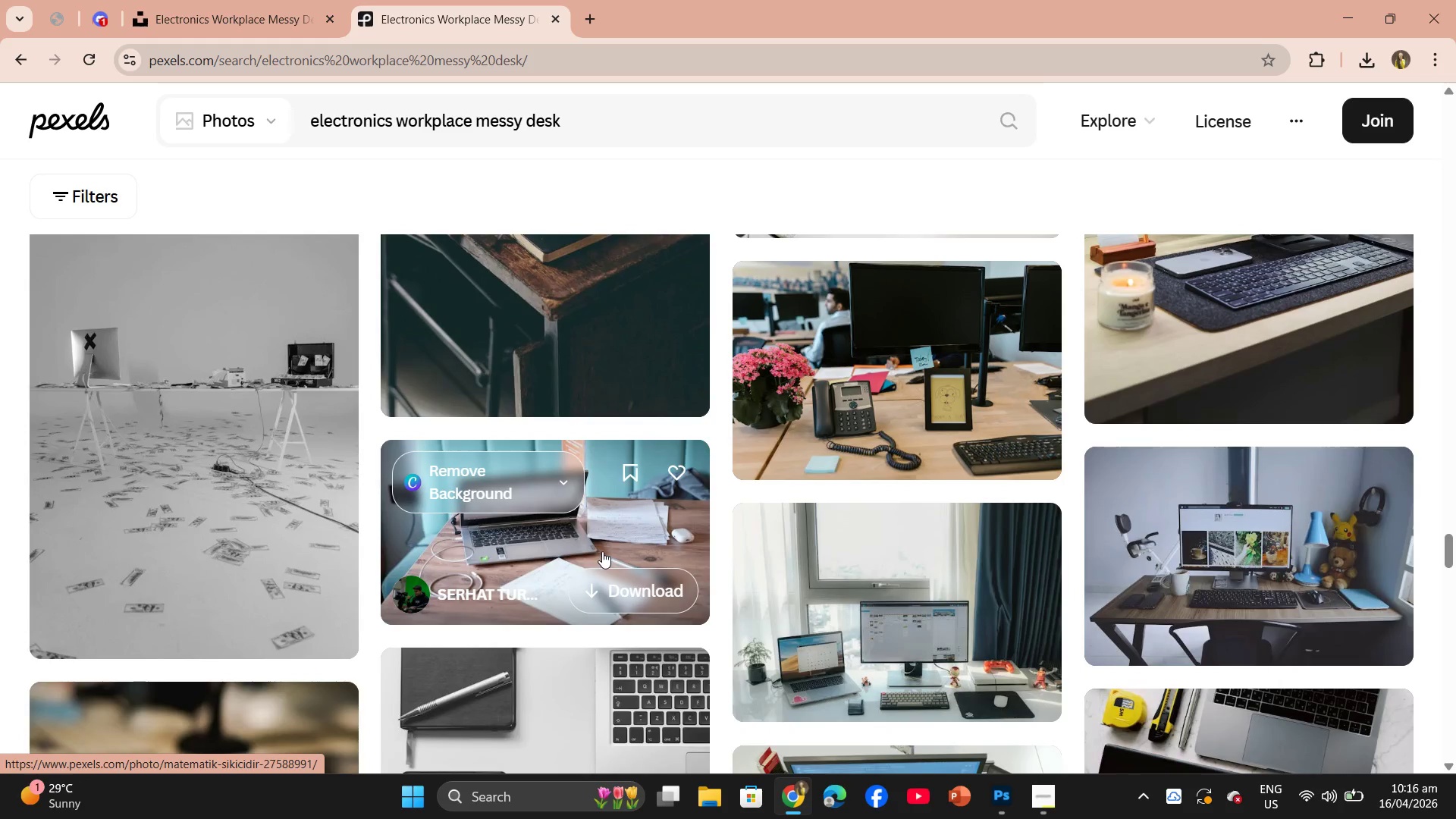 
scroll: coordinate [933, 686], scroll_direction: down, amount: 14.0
 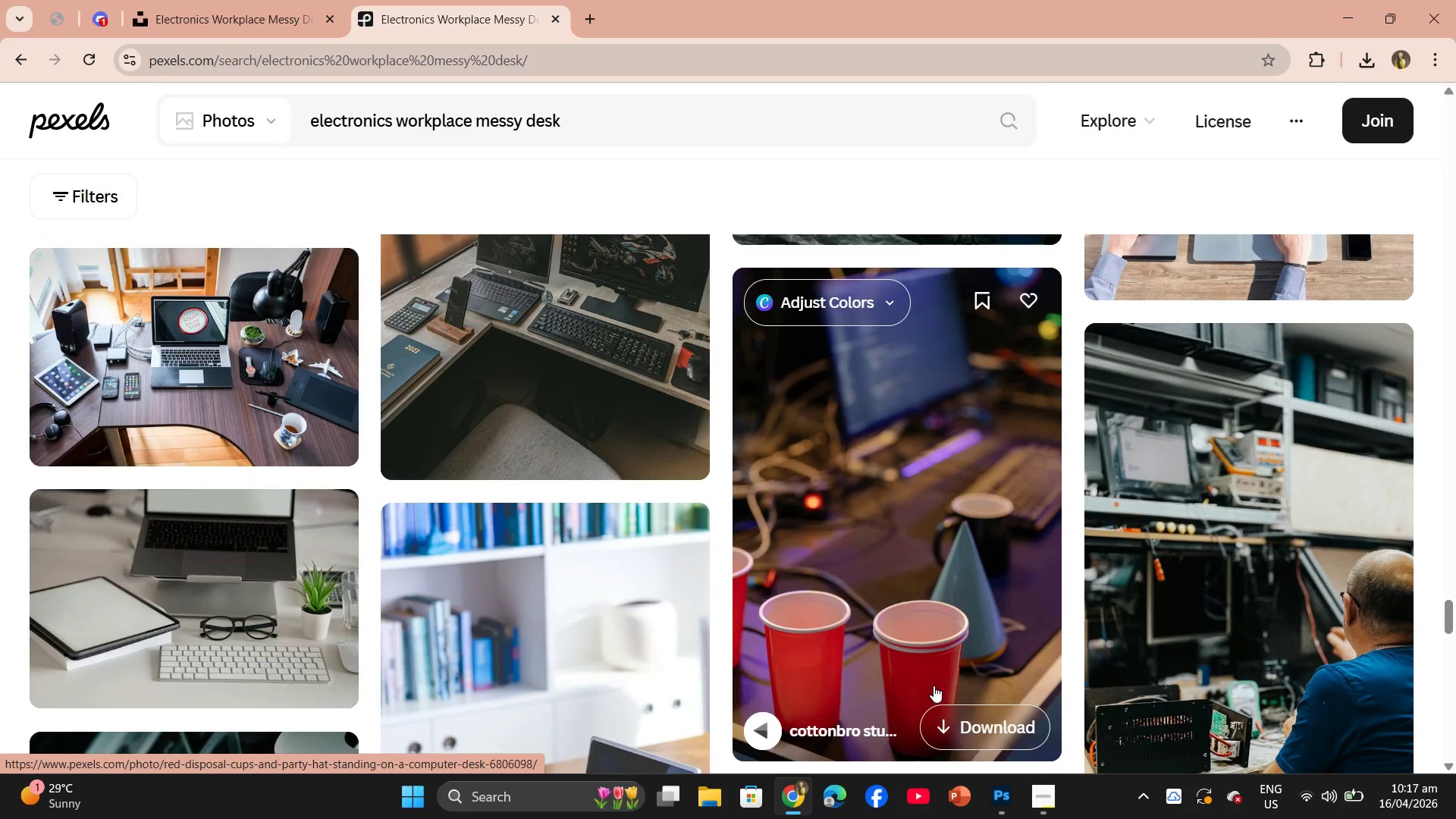 
scroll: coordinate [934, 686], scroll_direction: down, amount: 16.0
 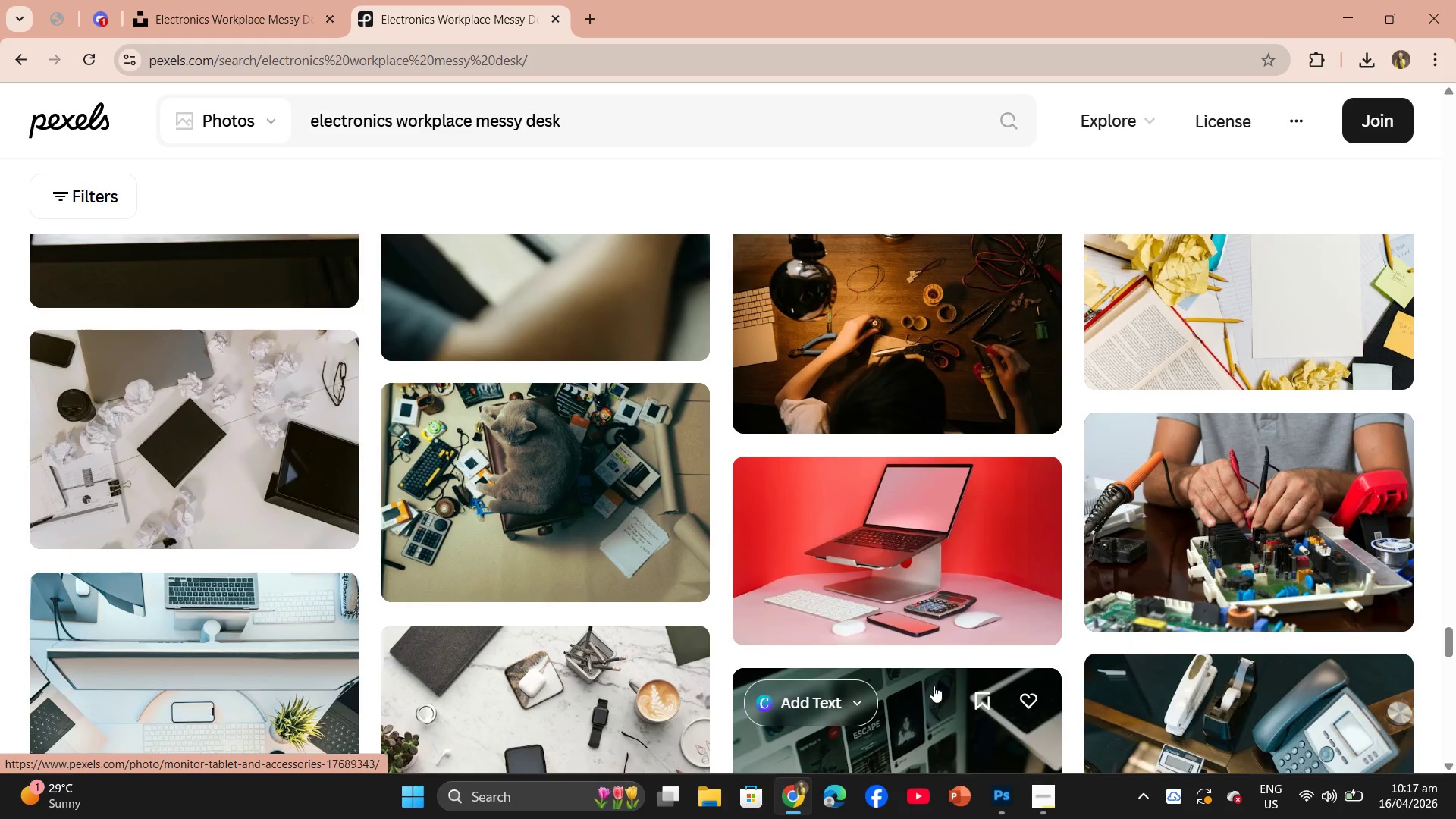 
scroll: coordinate [934, 686], scroll_direction: down, amount: 1.0
 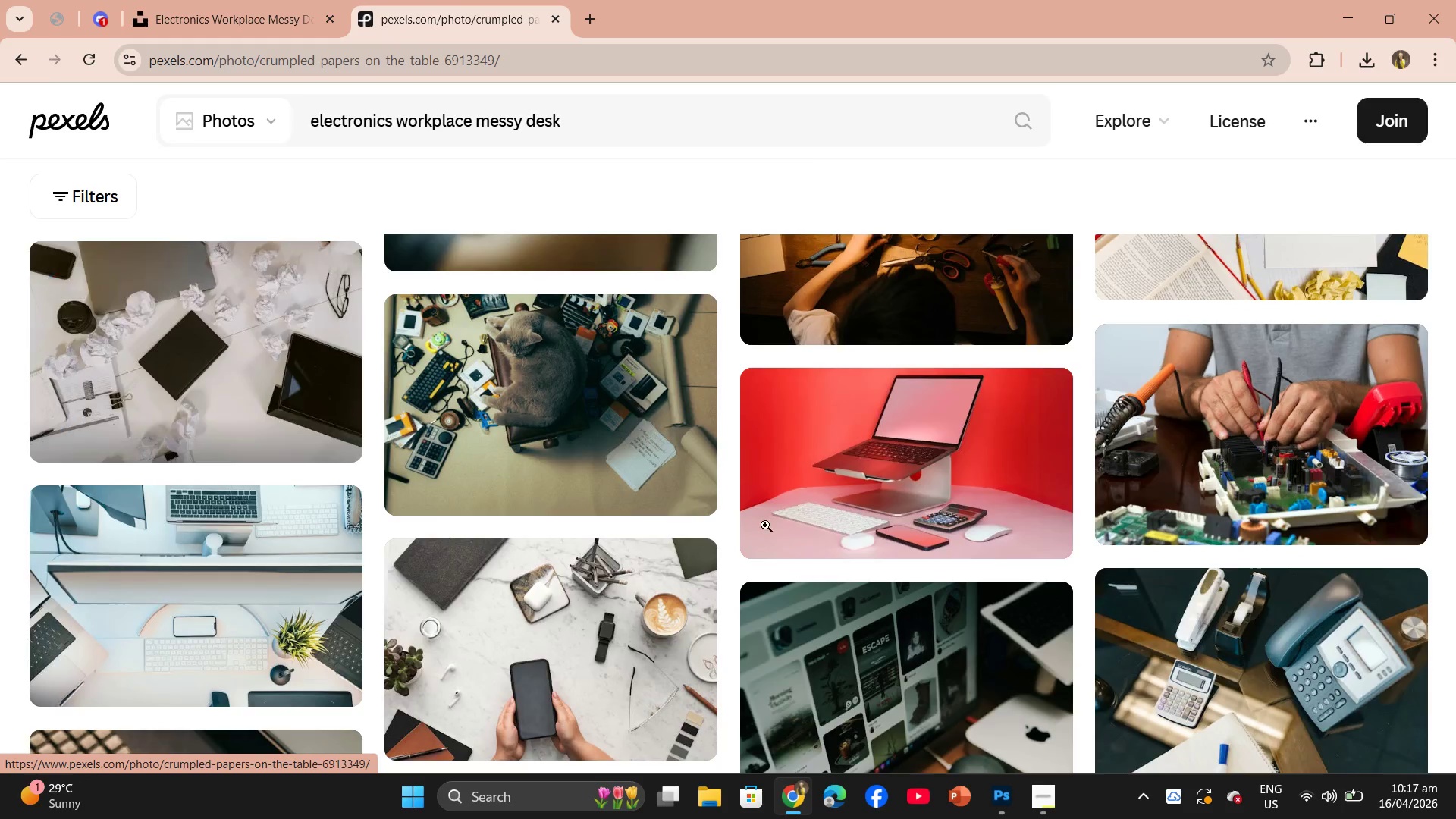 
wait(6.14)
 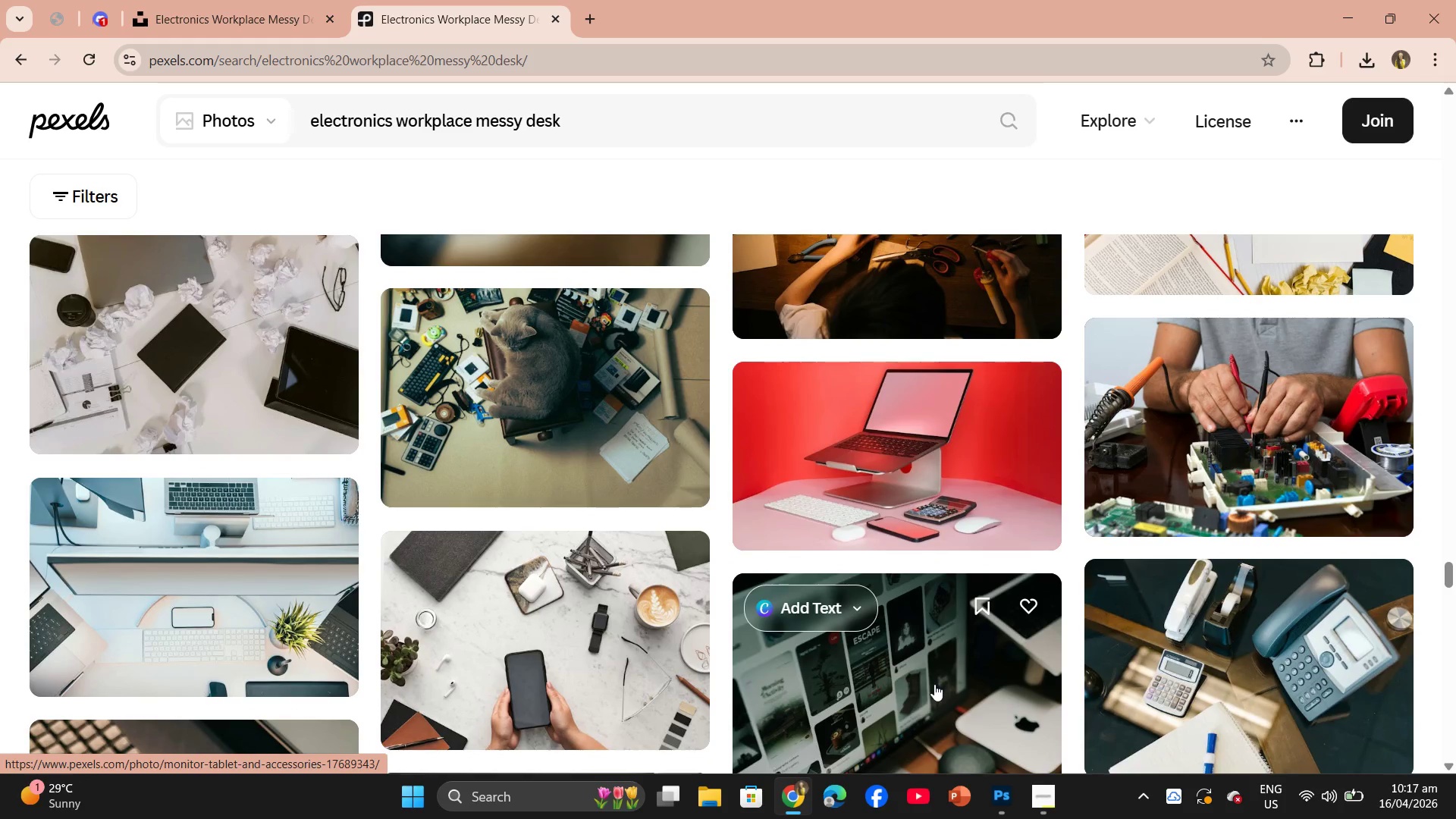 
scroll: coordinate [858, 655], scroll_direction: down, amount: 5.0
 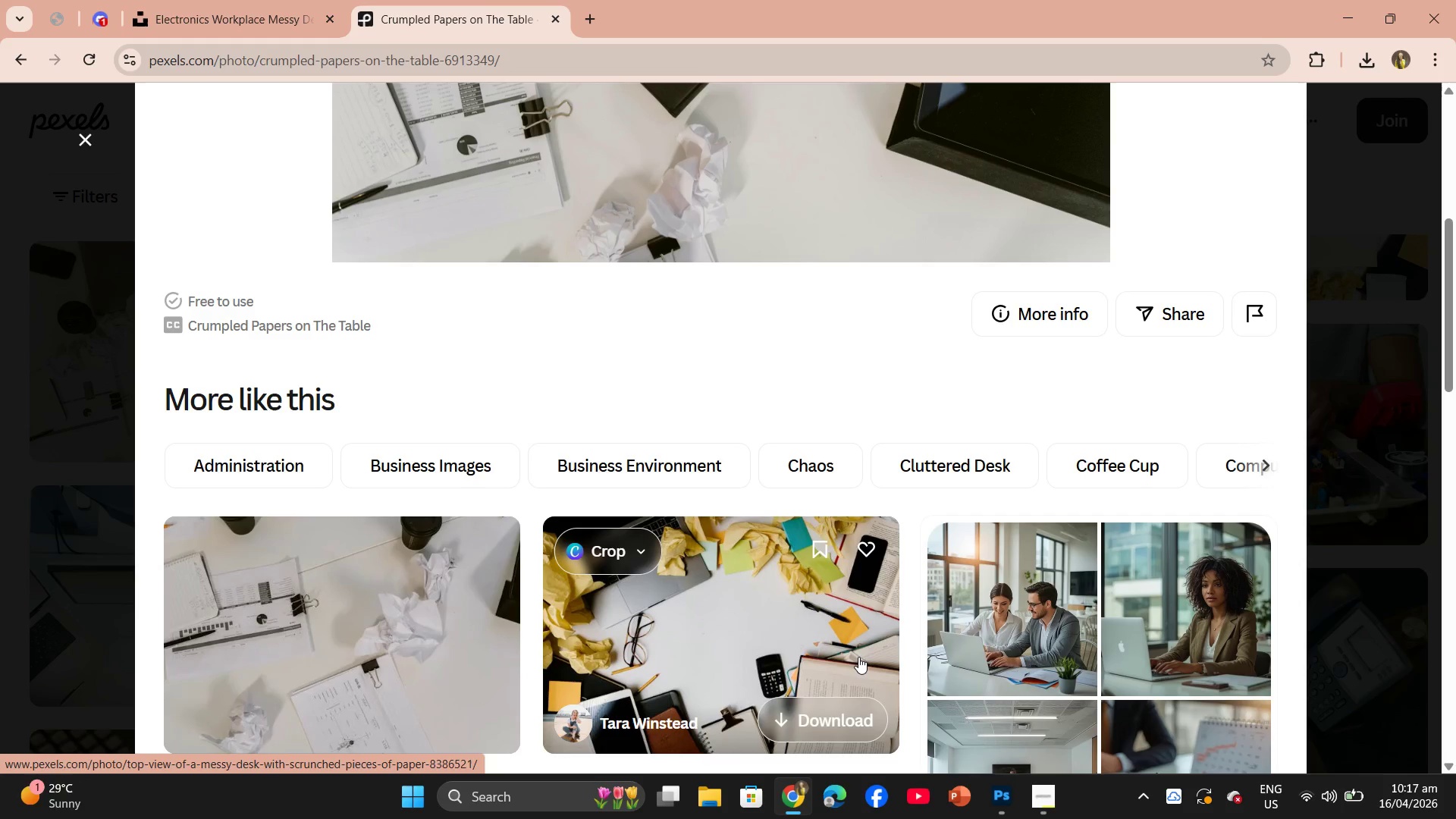 
scroll: coordinate [855, 663], scroll_direction: down, amount: 6.0
 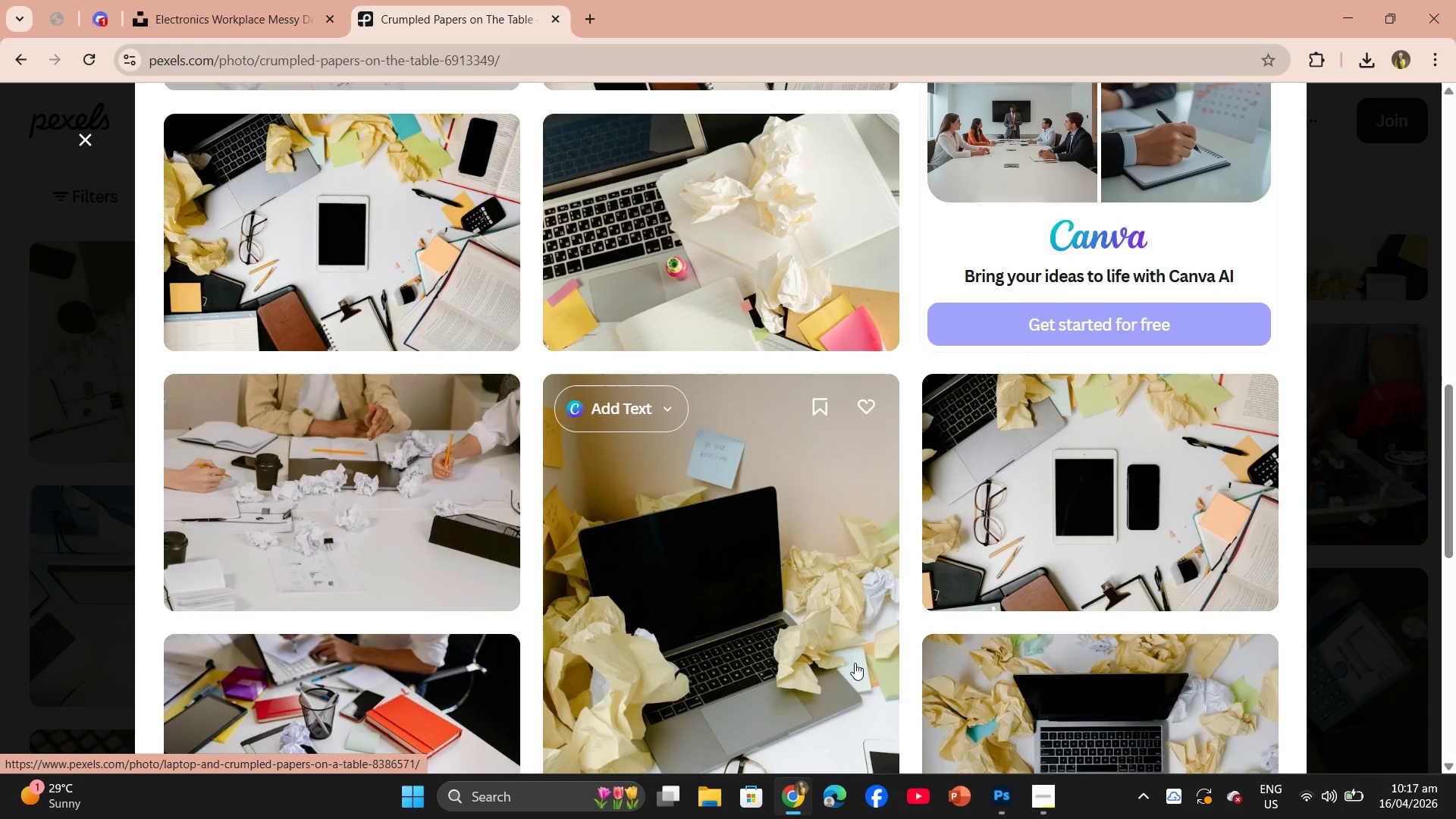 
scroll: coordinate [774, 552], scroll_direction: down, amount: 8.0
 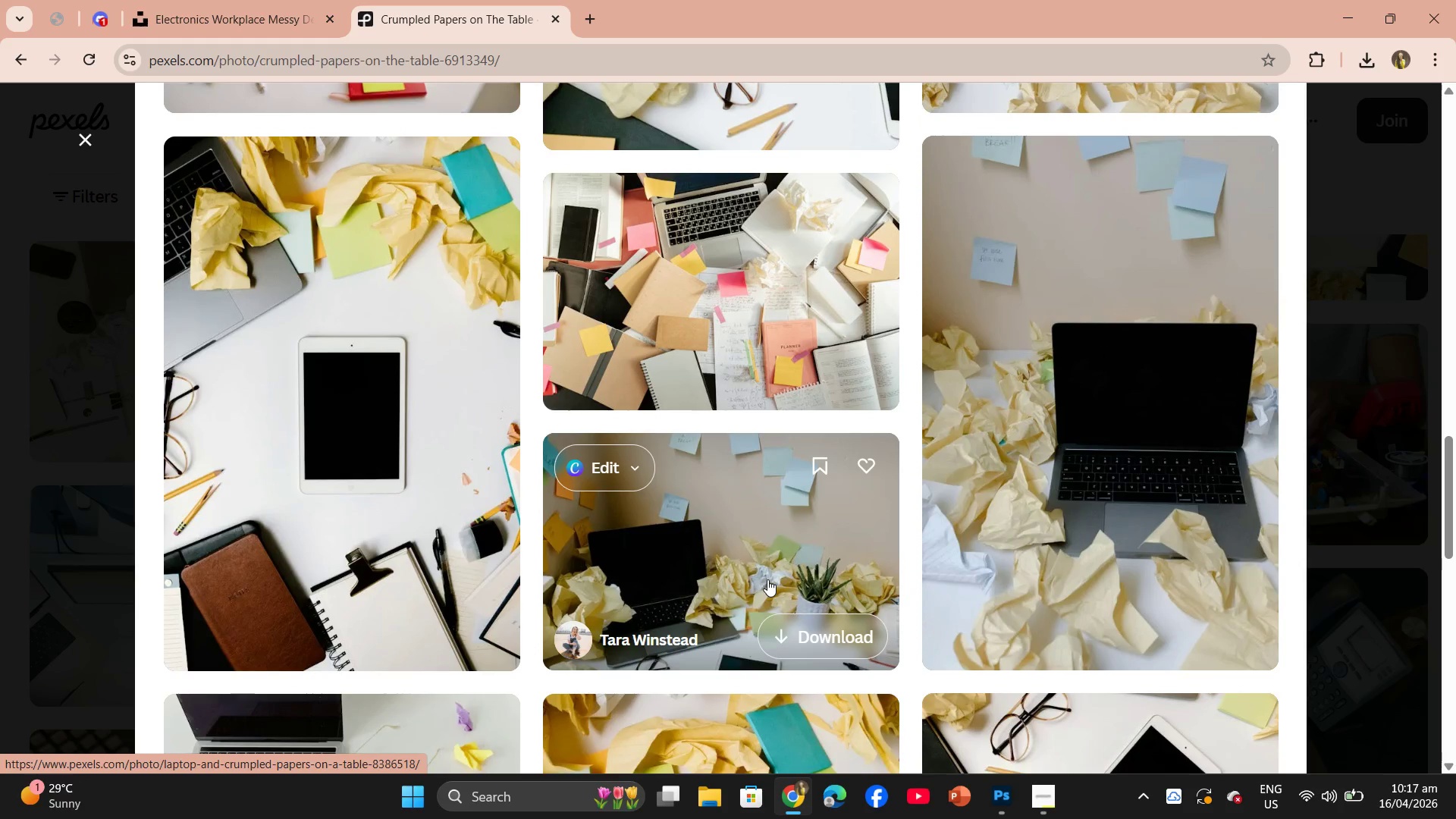 
scroll: coordinate [779, 576], scroll_direction: down, amount: 12.0
 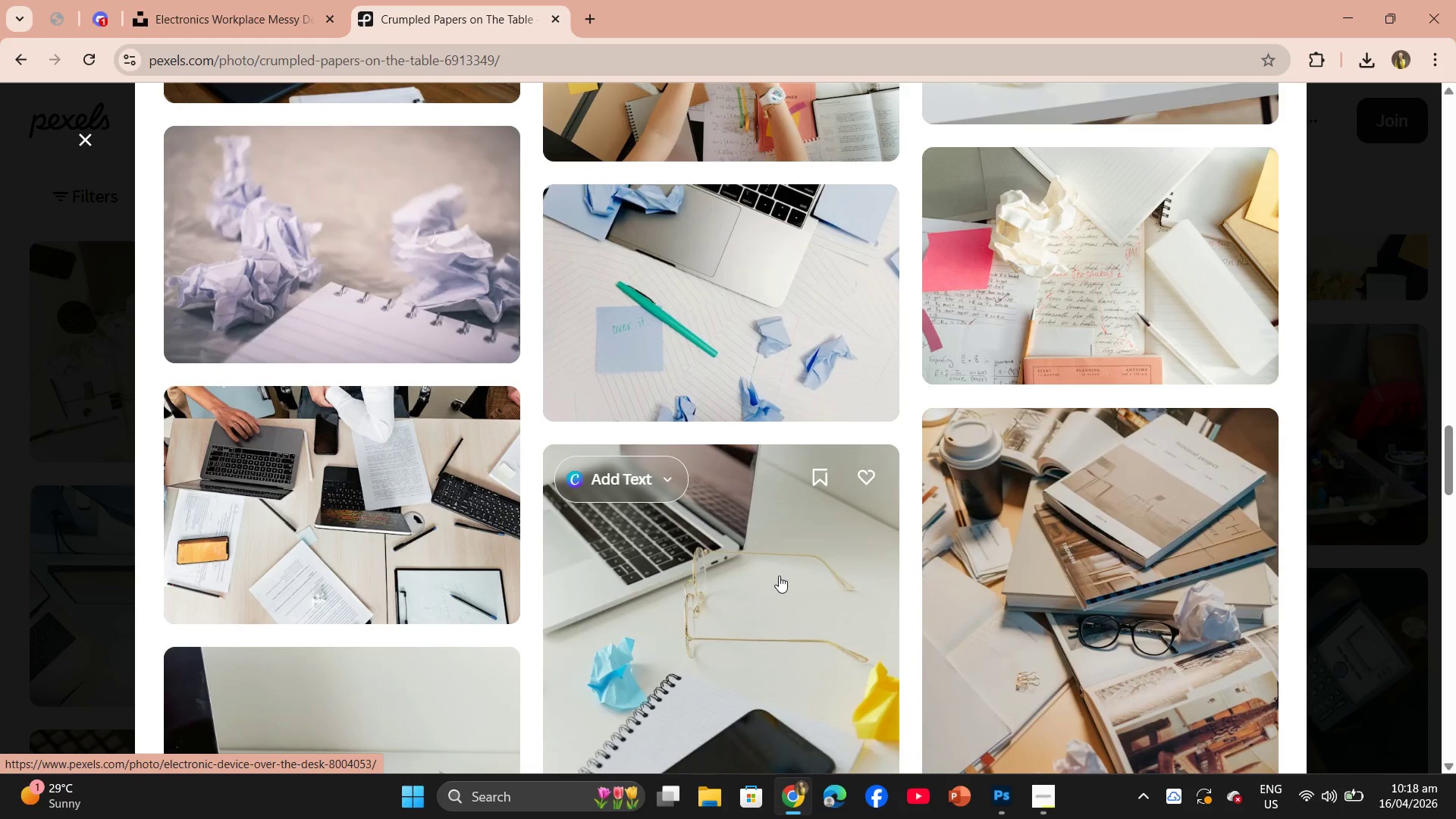 
scroll: coordinate [779, 576], scroll_direction: down, amount: 1.0
 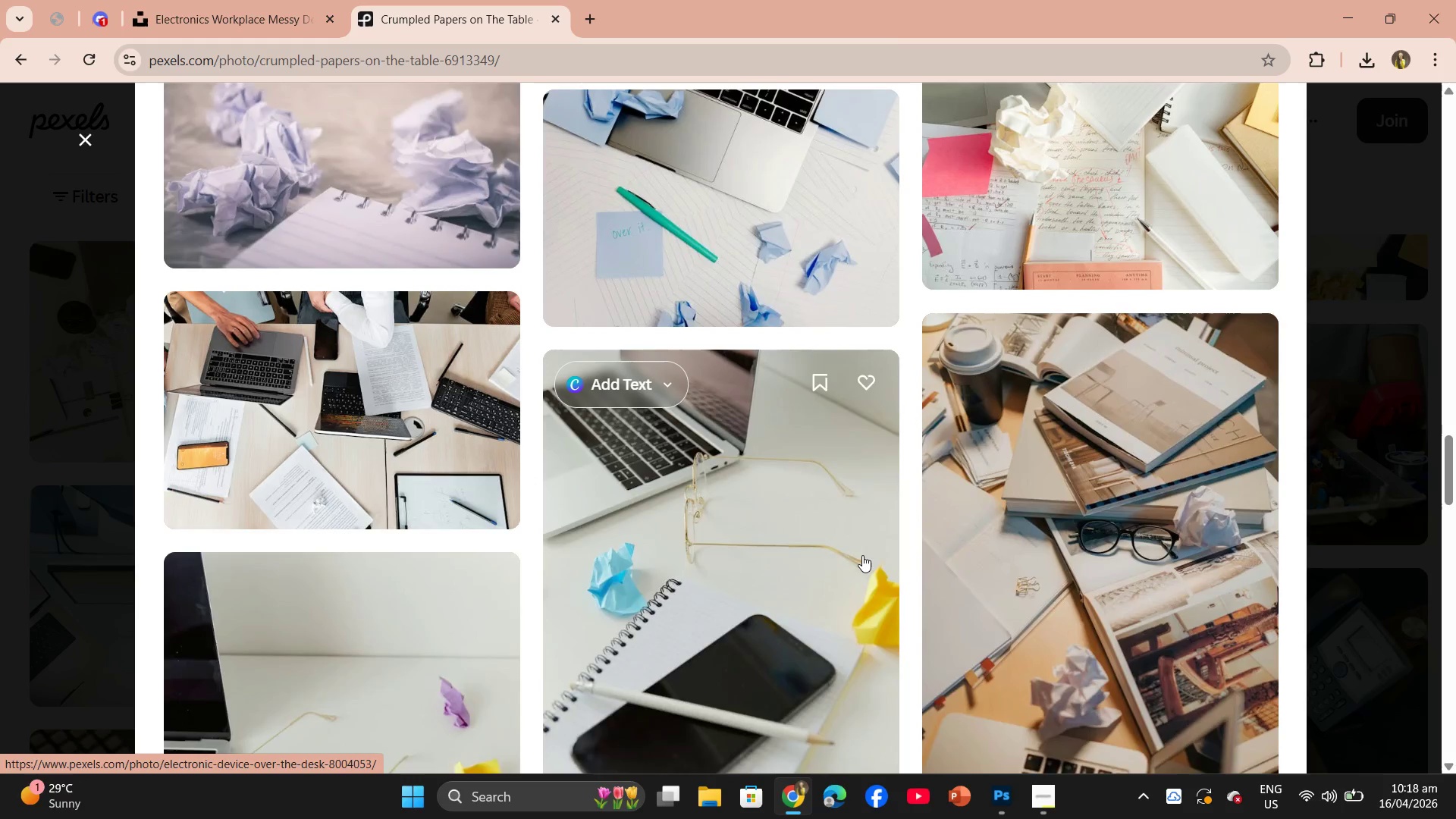 
scroll: coordinate [739, 584], scroll_direction: up, amount: 37.0
 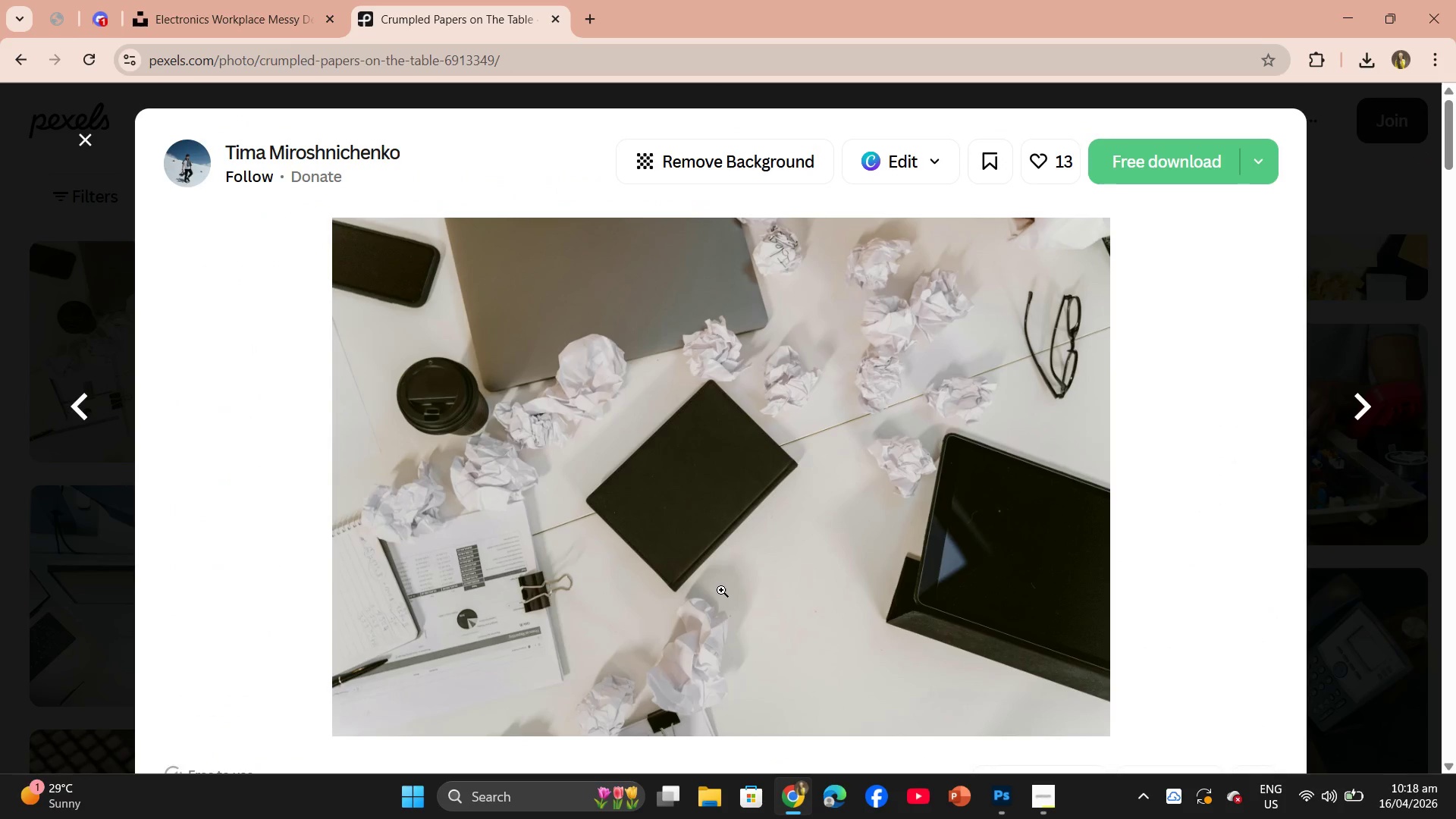 
scroll: coordinate [714, 597], scroll_direction: down, amount: 2.0
 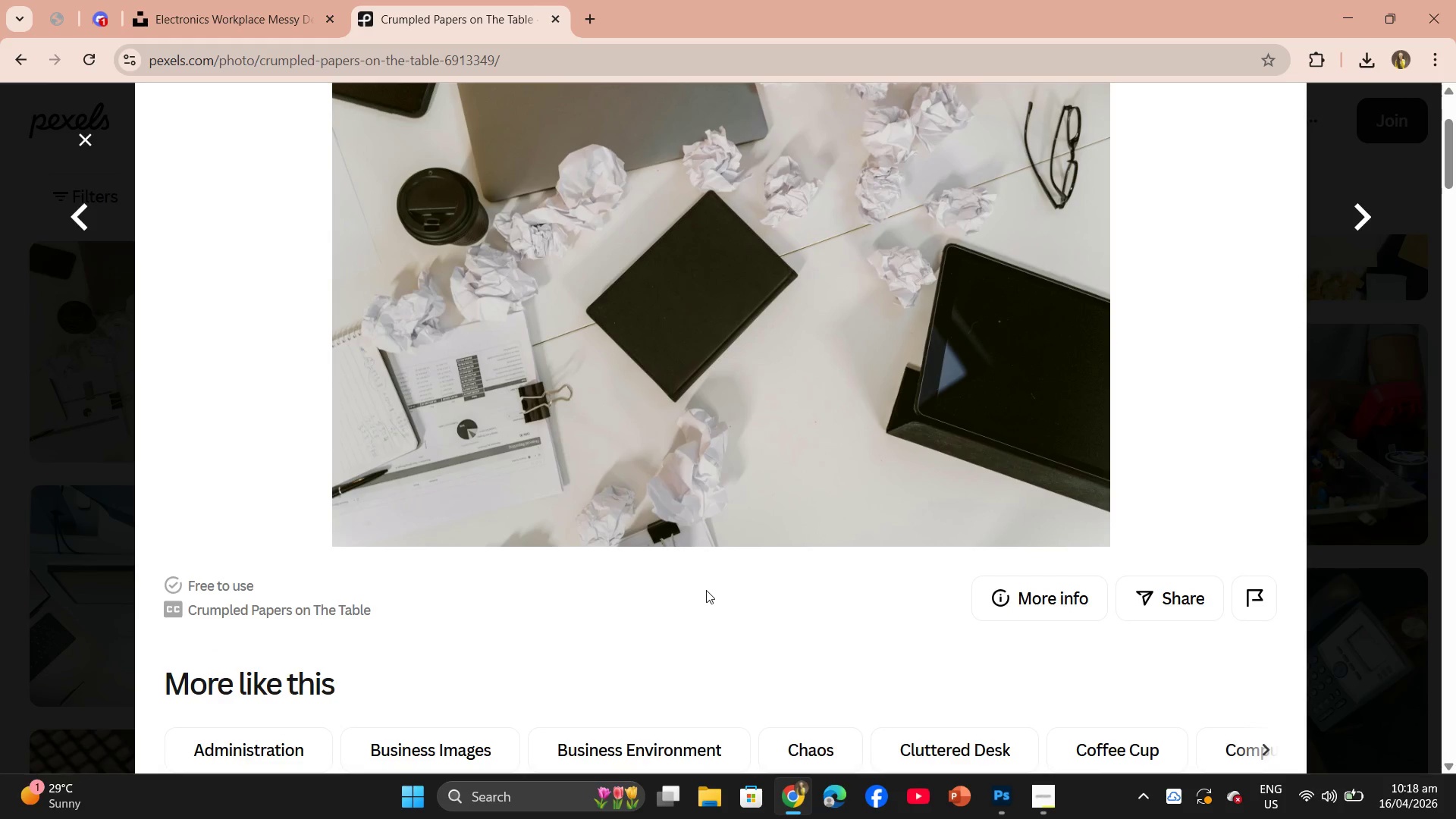 
scroll: coordinate [698, 583], scroll_direction: up, amount: 3.0
 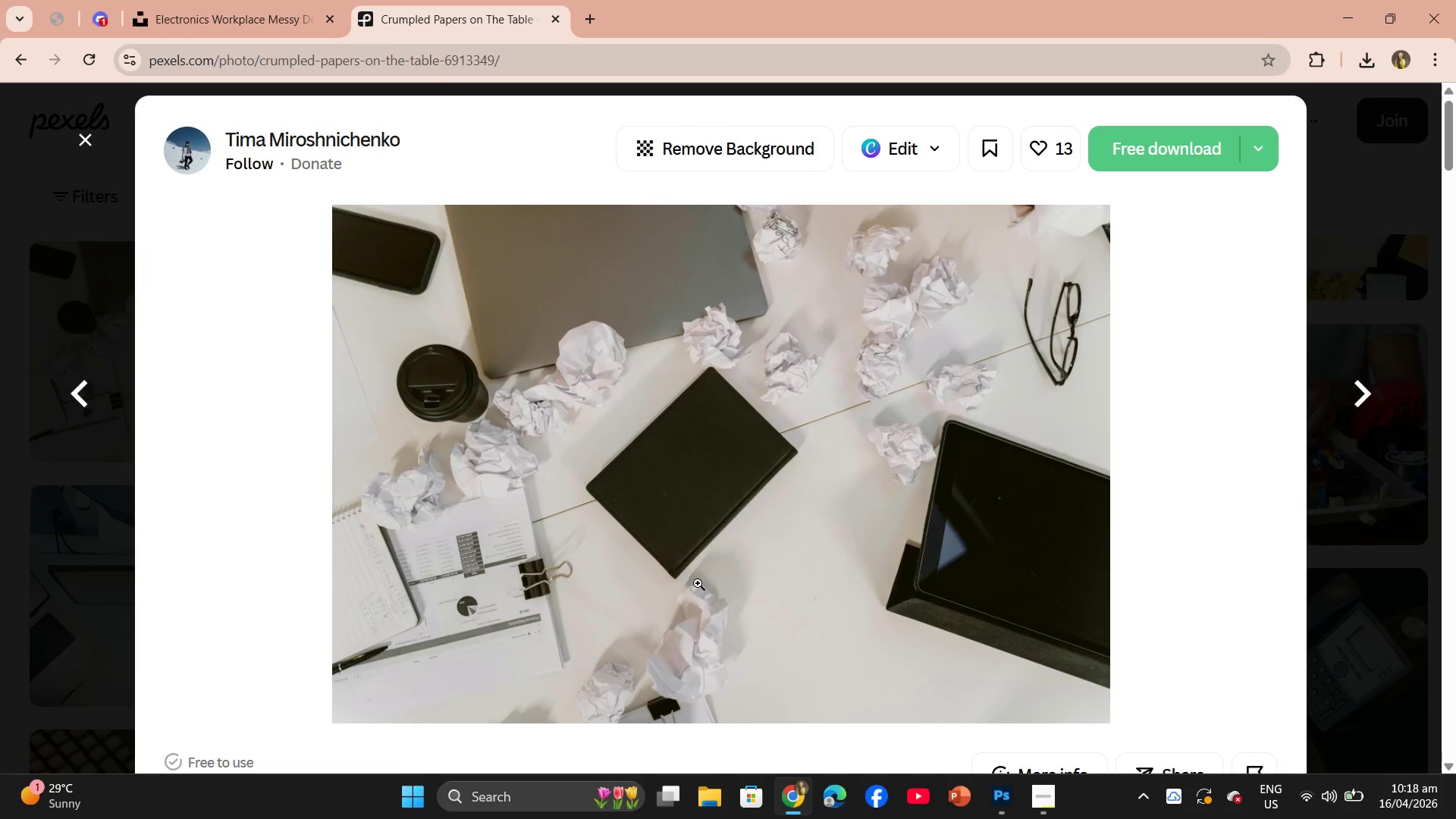 
scroll: coordinate [1150, 583], scroll_direction: down, amount: 26.0
 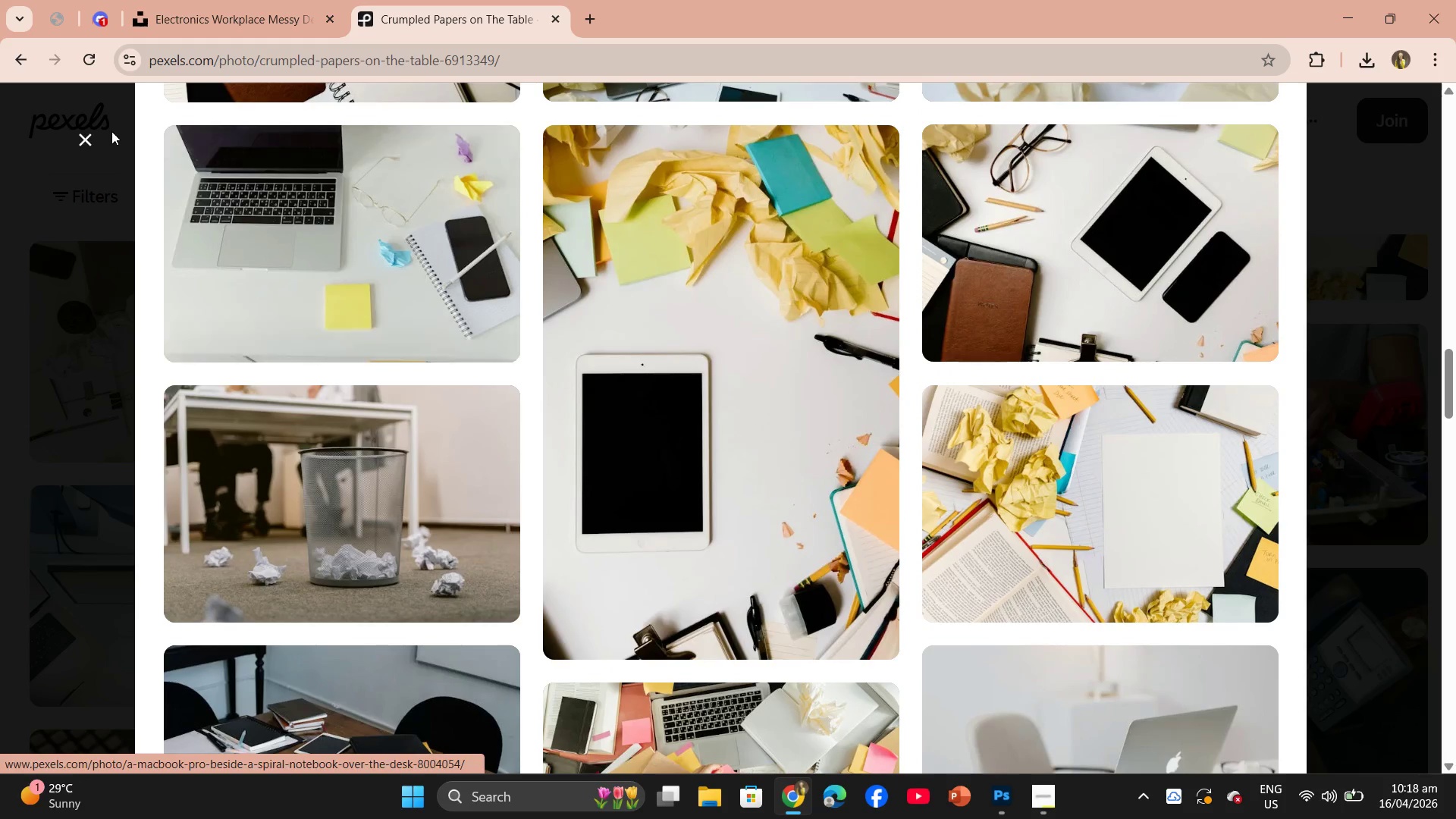 
left_click([84, 135])
 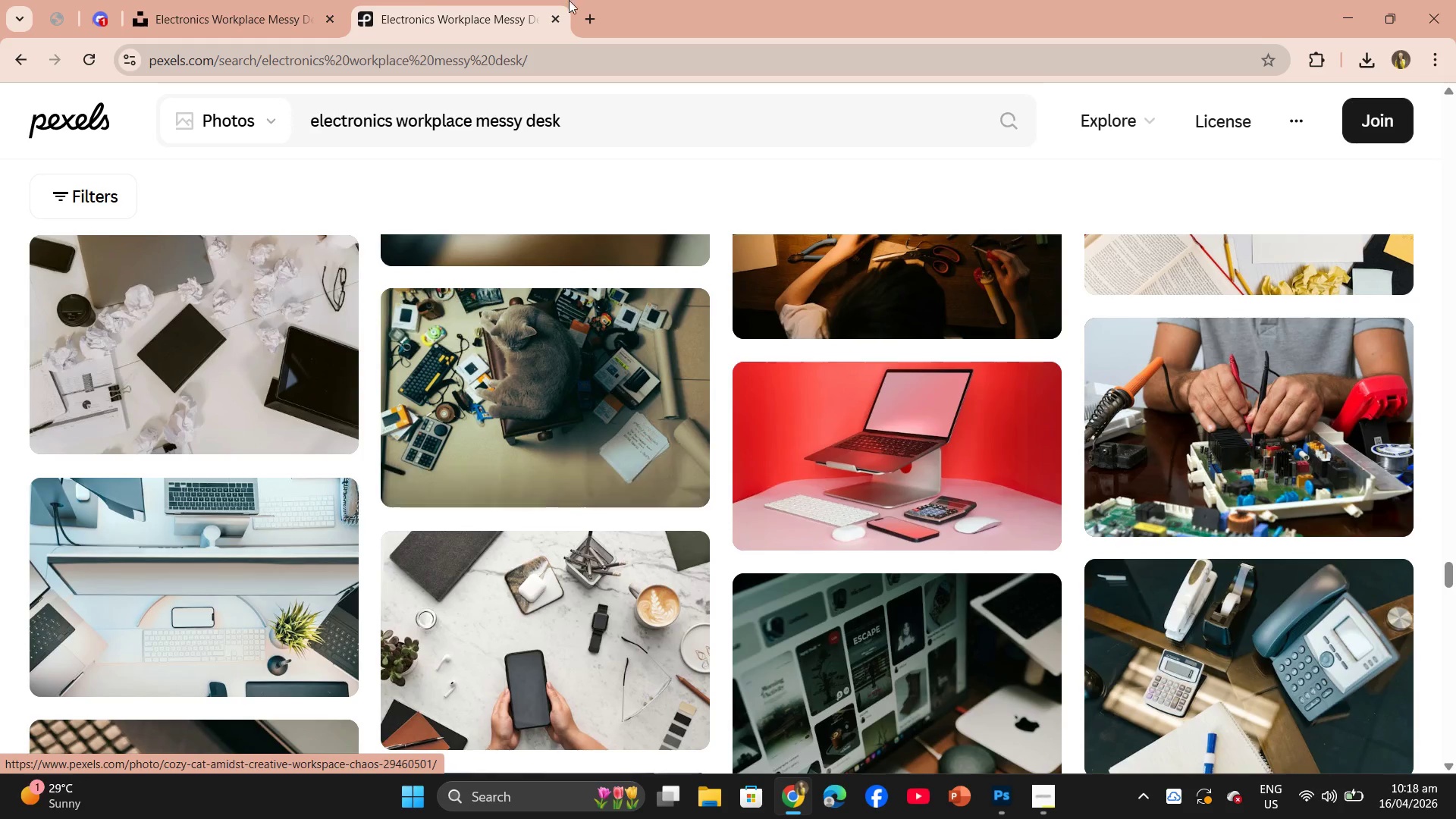 
left_click([238, 24])
 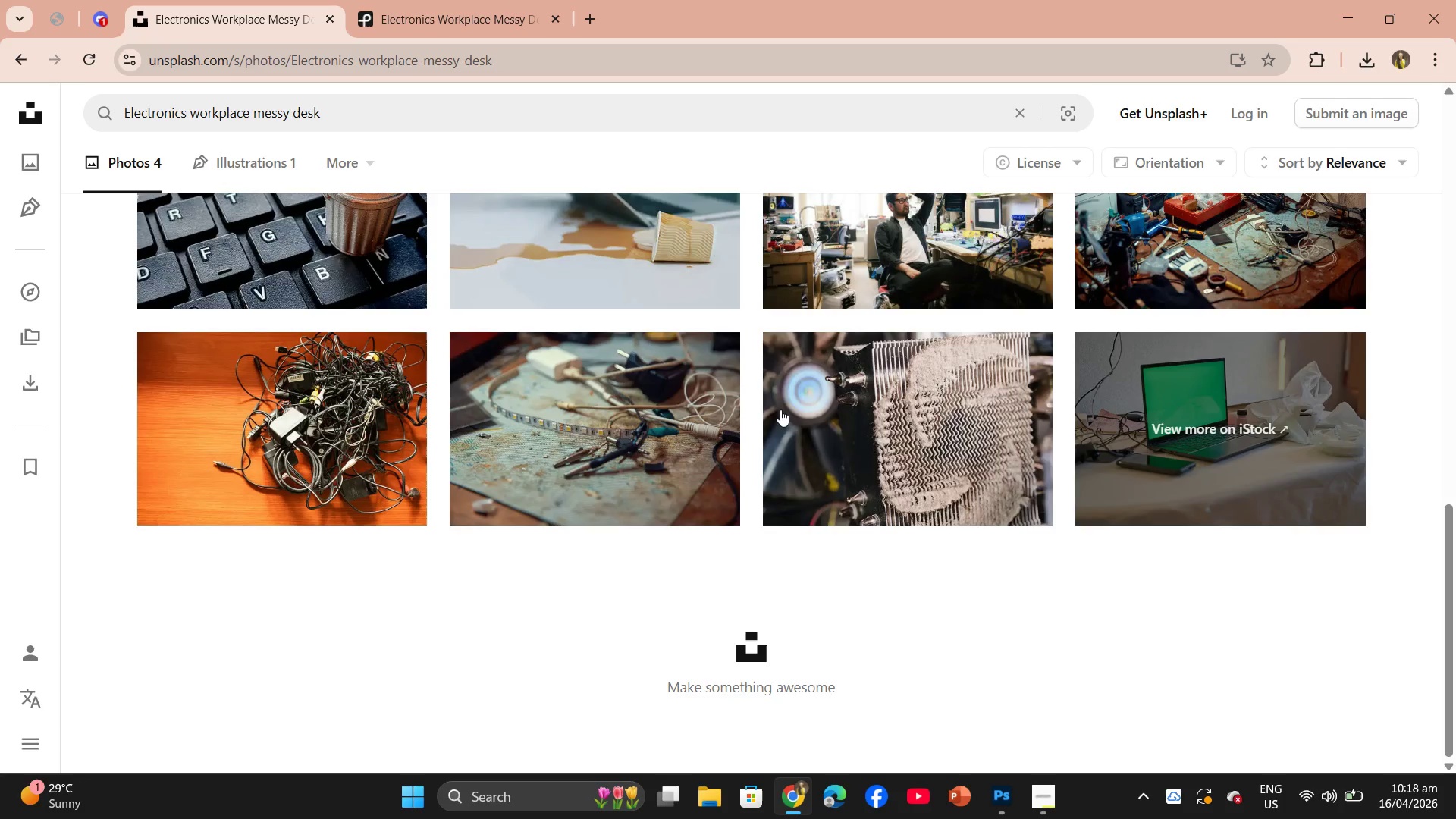 
scroll: coordinate [714, 504], scroll_direction: up, amount: 13.0
 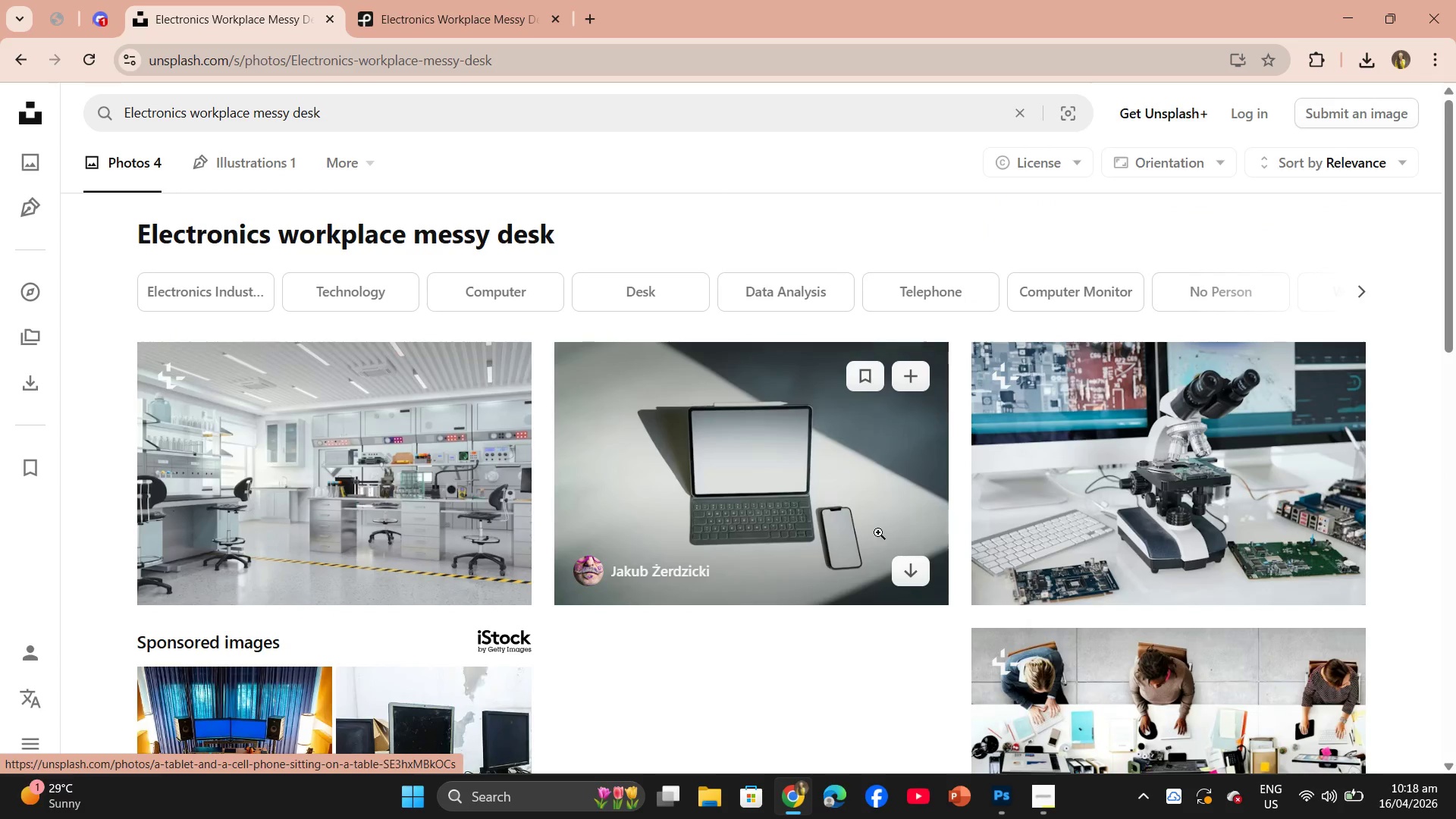 
scroll: coordinate [915, 535], scroll_direction: down, amount: 12.0
 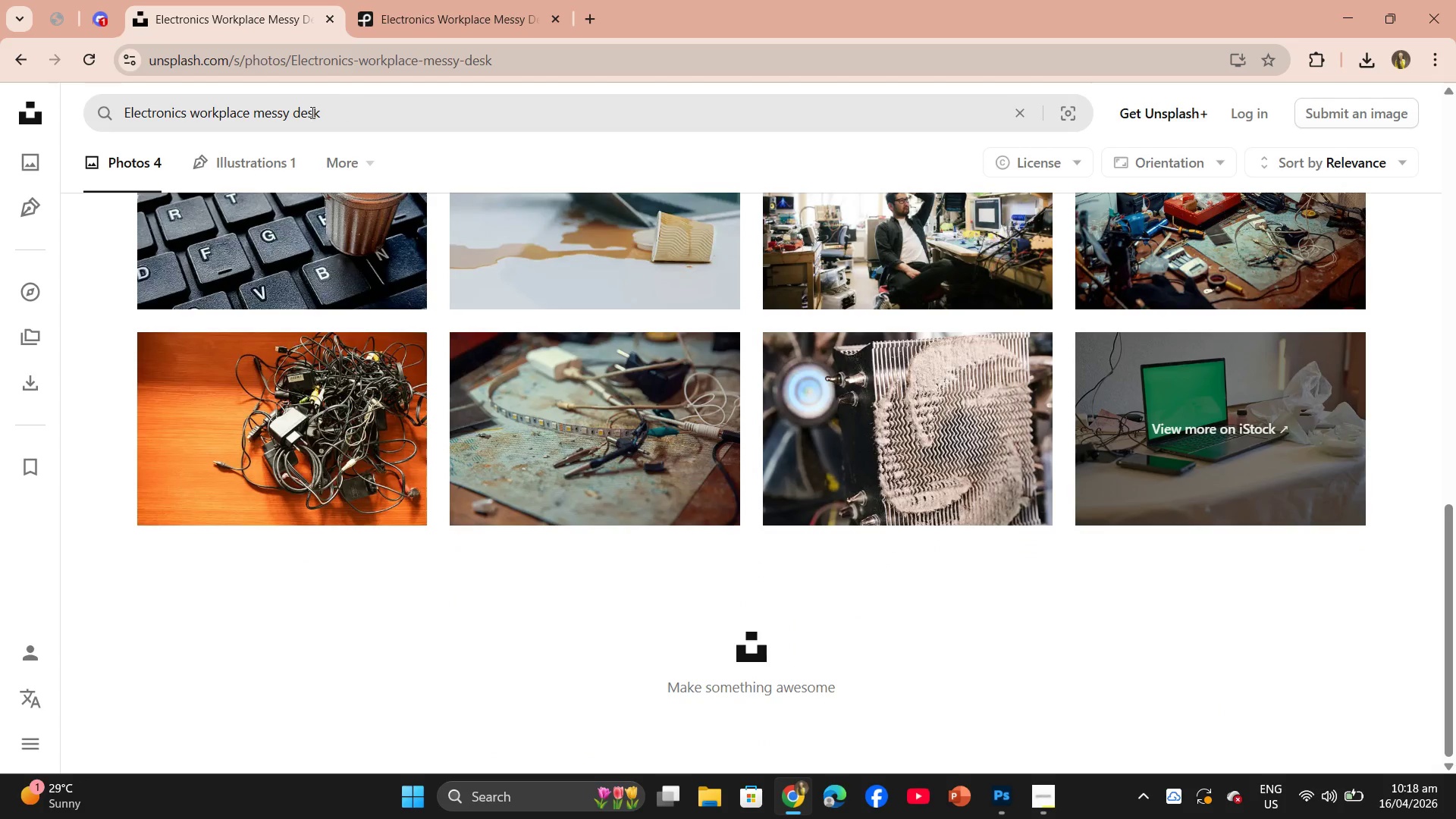 
left_click_drag(start_coordinate=[251, 112], to_coordinate=[141, 115])
 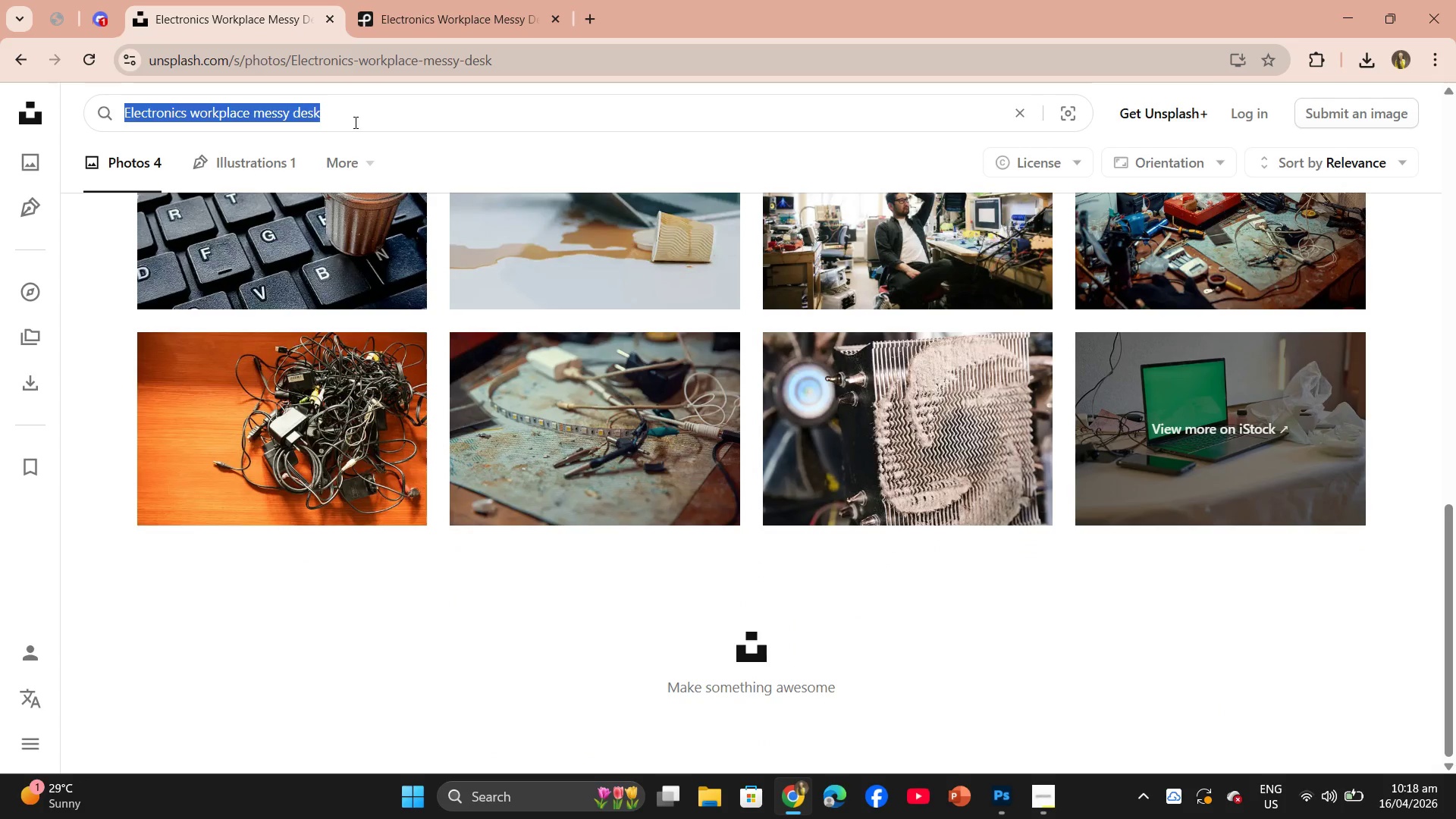 
key(F12)
 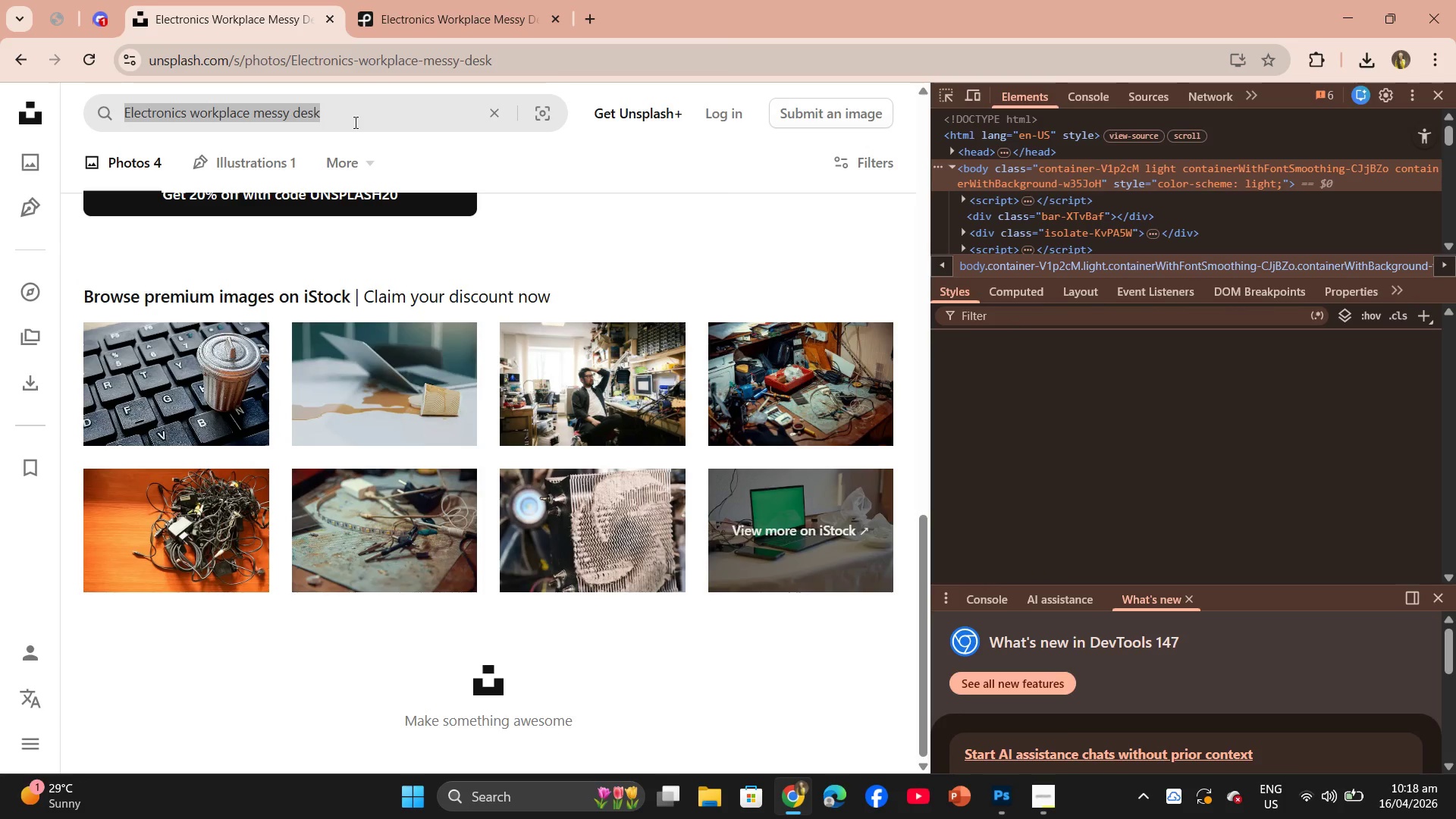 
key(Backspace)
 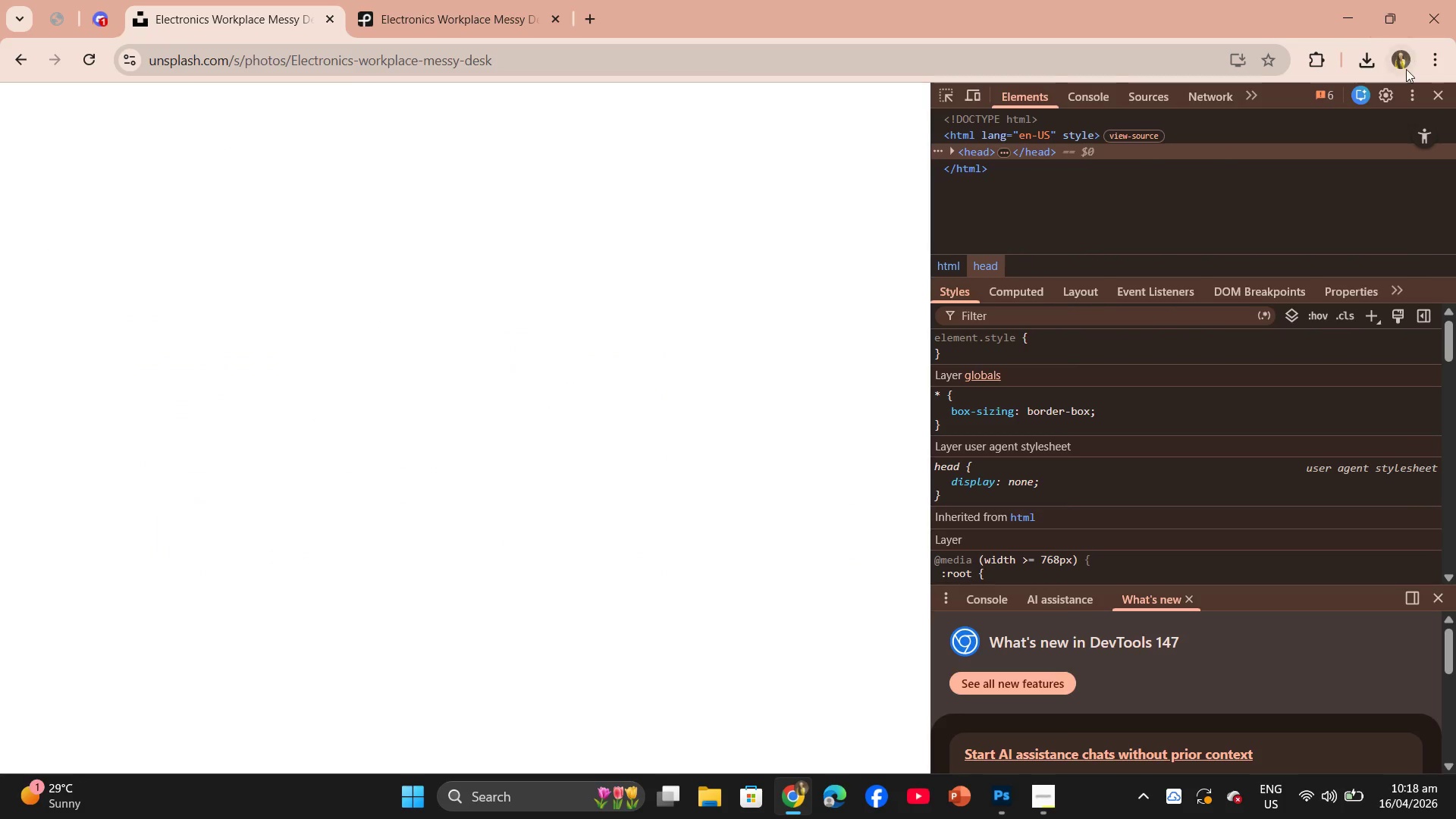 
left_click([1437, 98])
 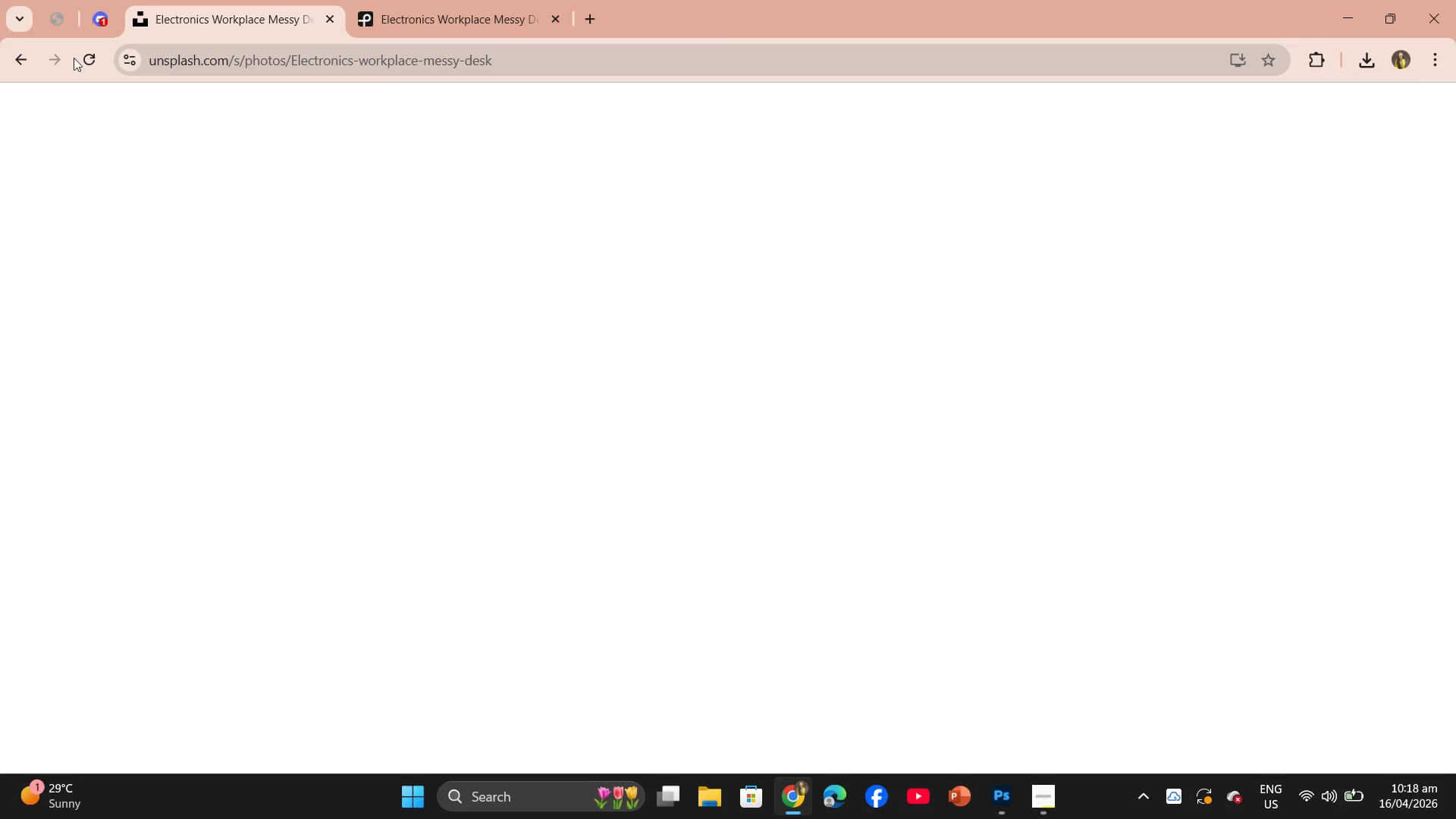 
left_click([29, 63])
 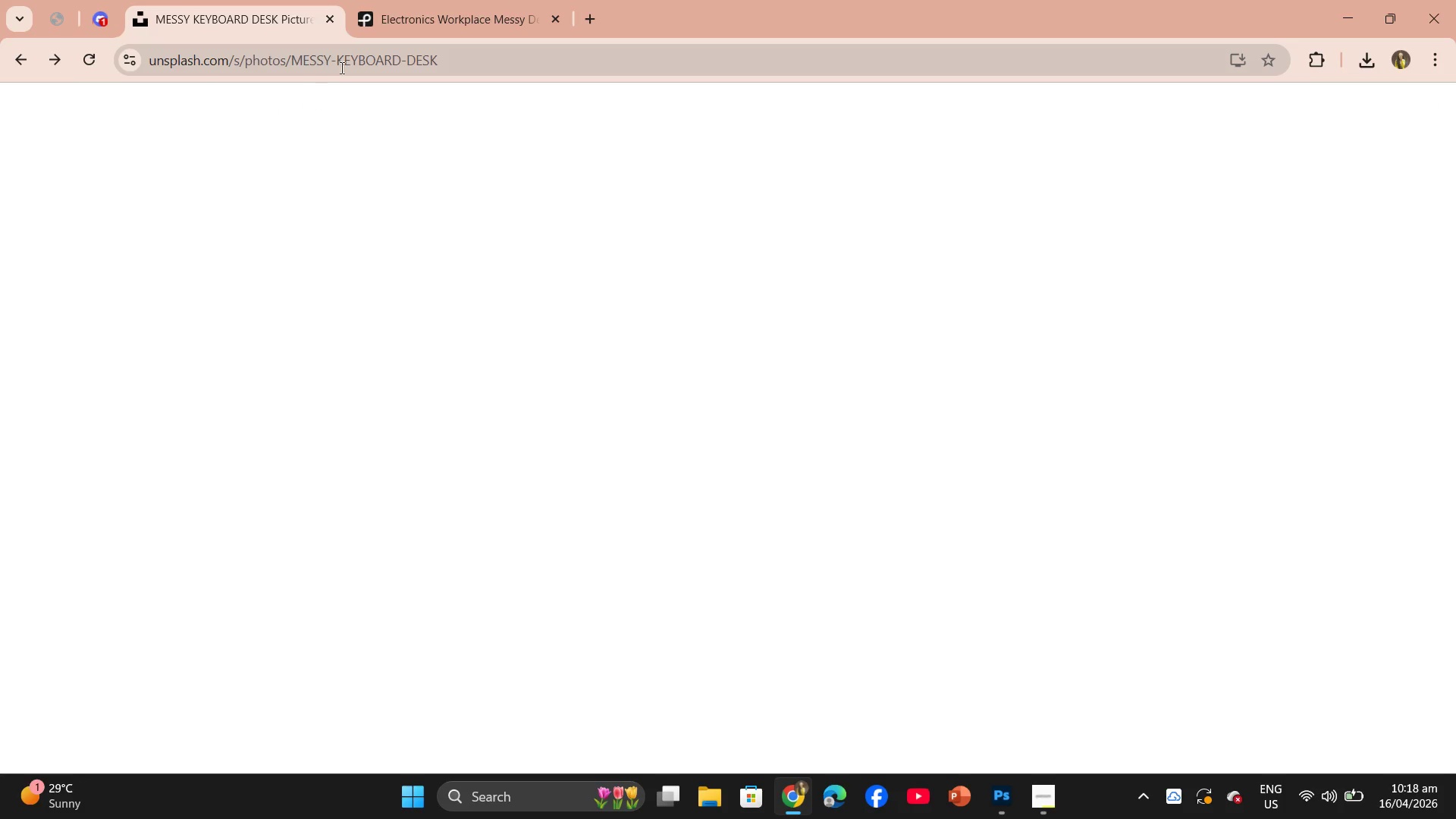 
left_click([391, 33])
 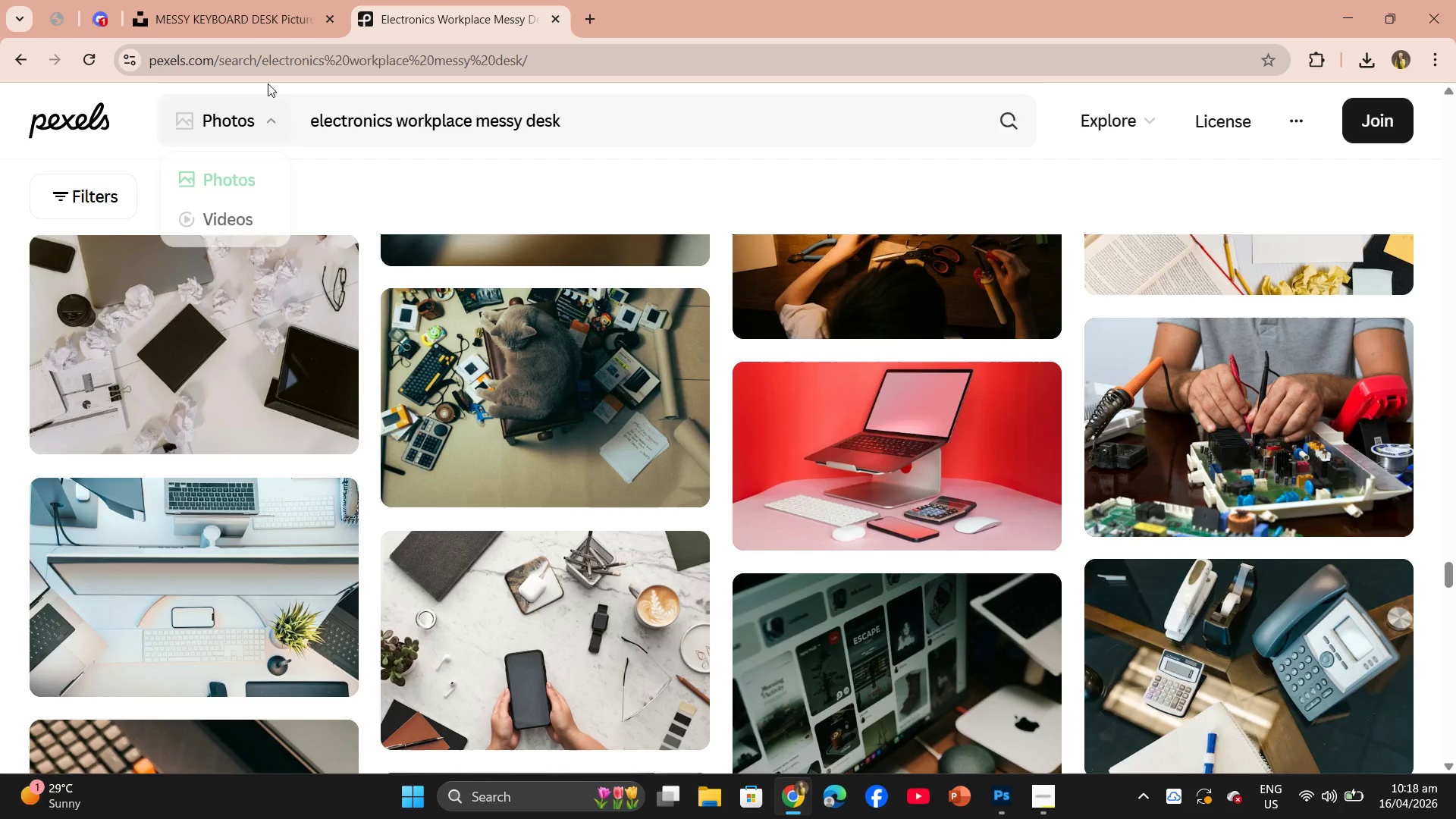 
left_click([218, 5])
 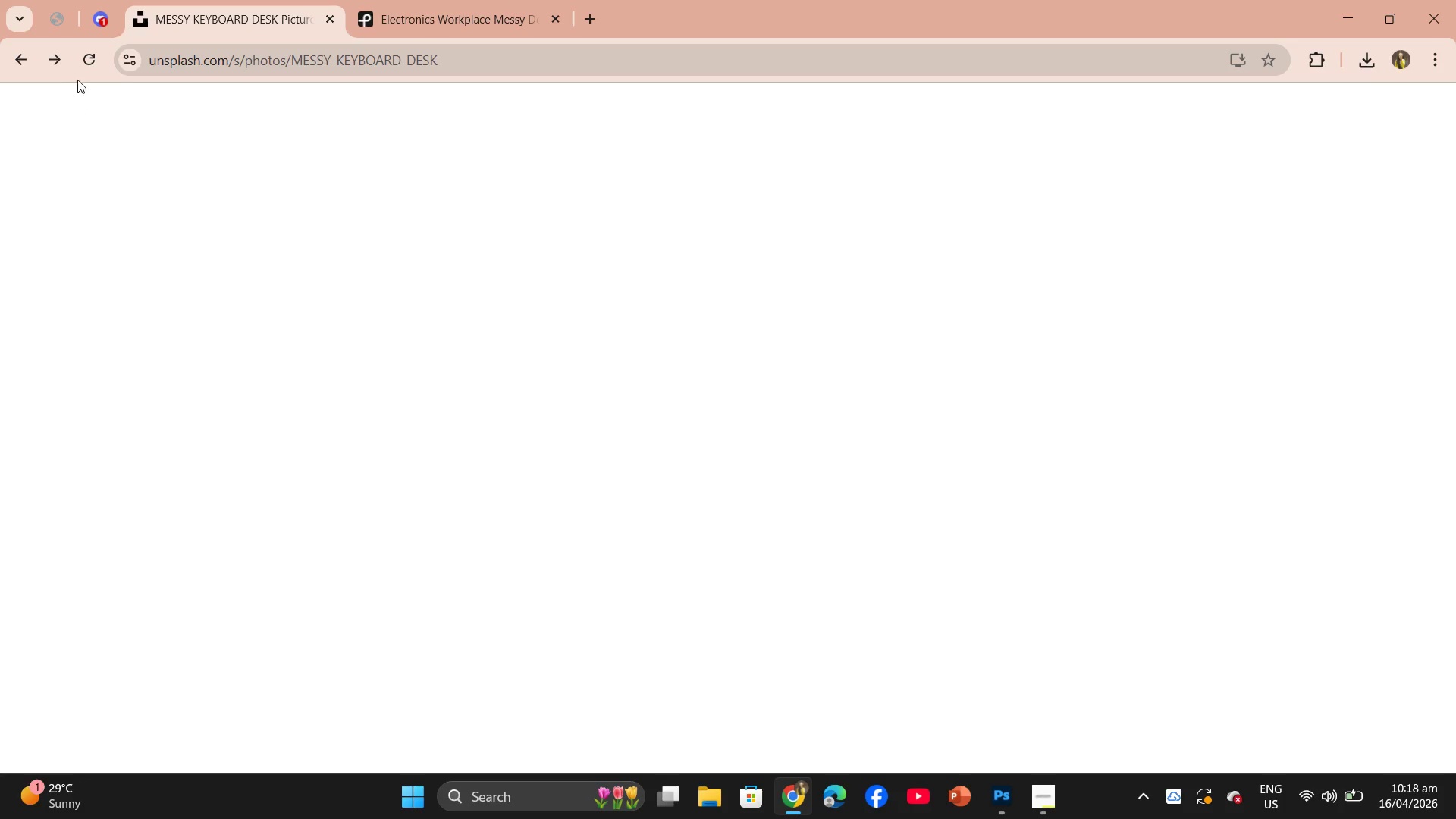 
left_click_drag(start_coordinate=[6, 64], to_coordinate=[13, 60])
 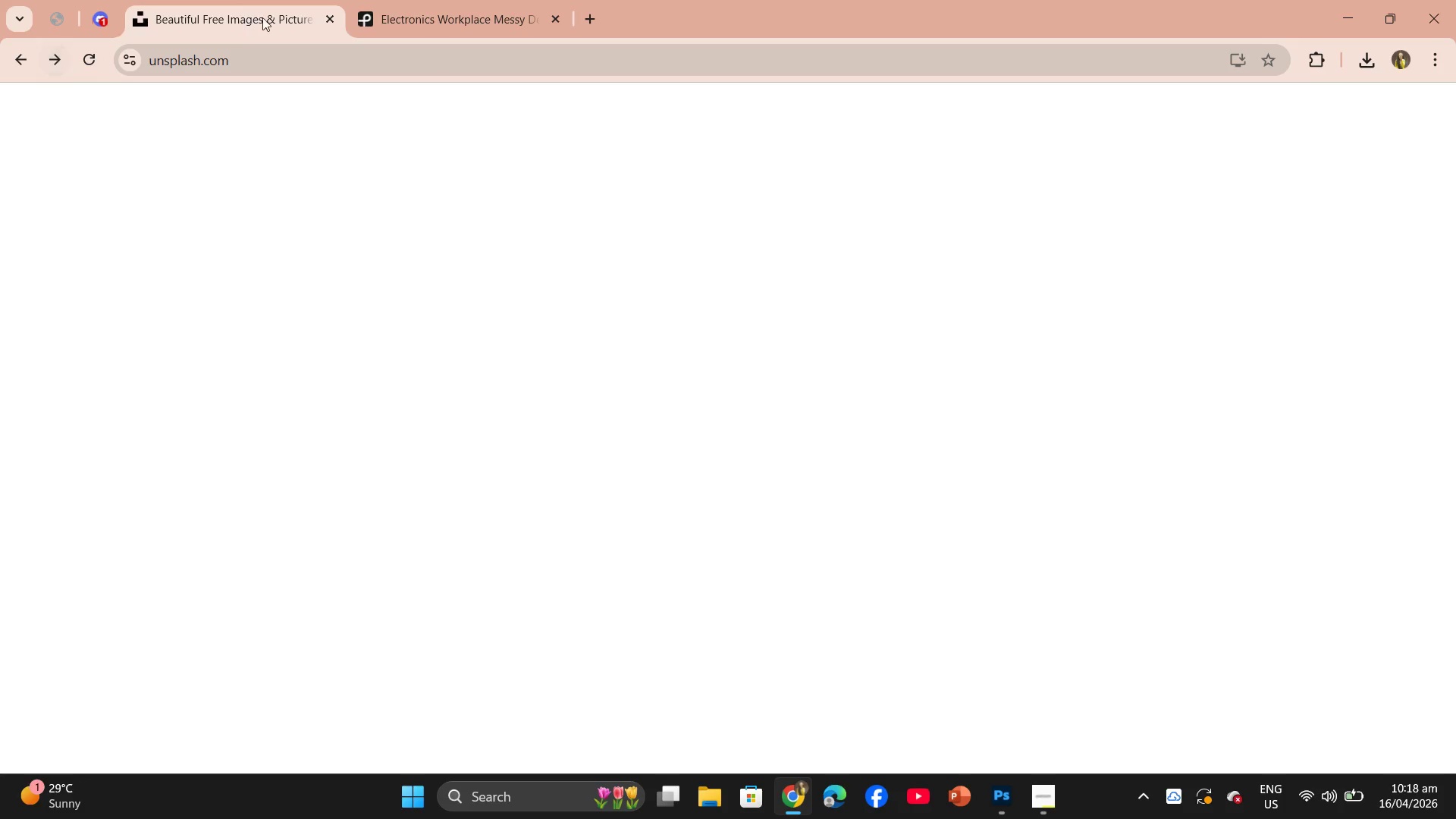 
left_click([327, 27])
 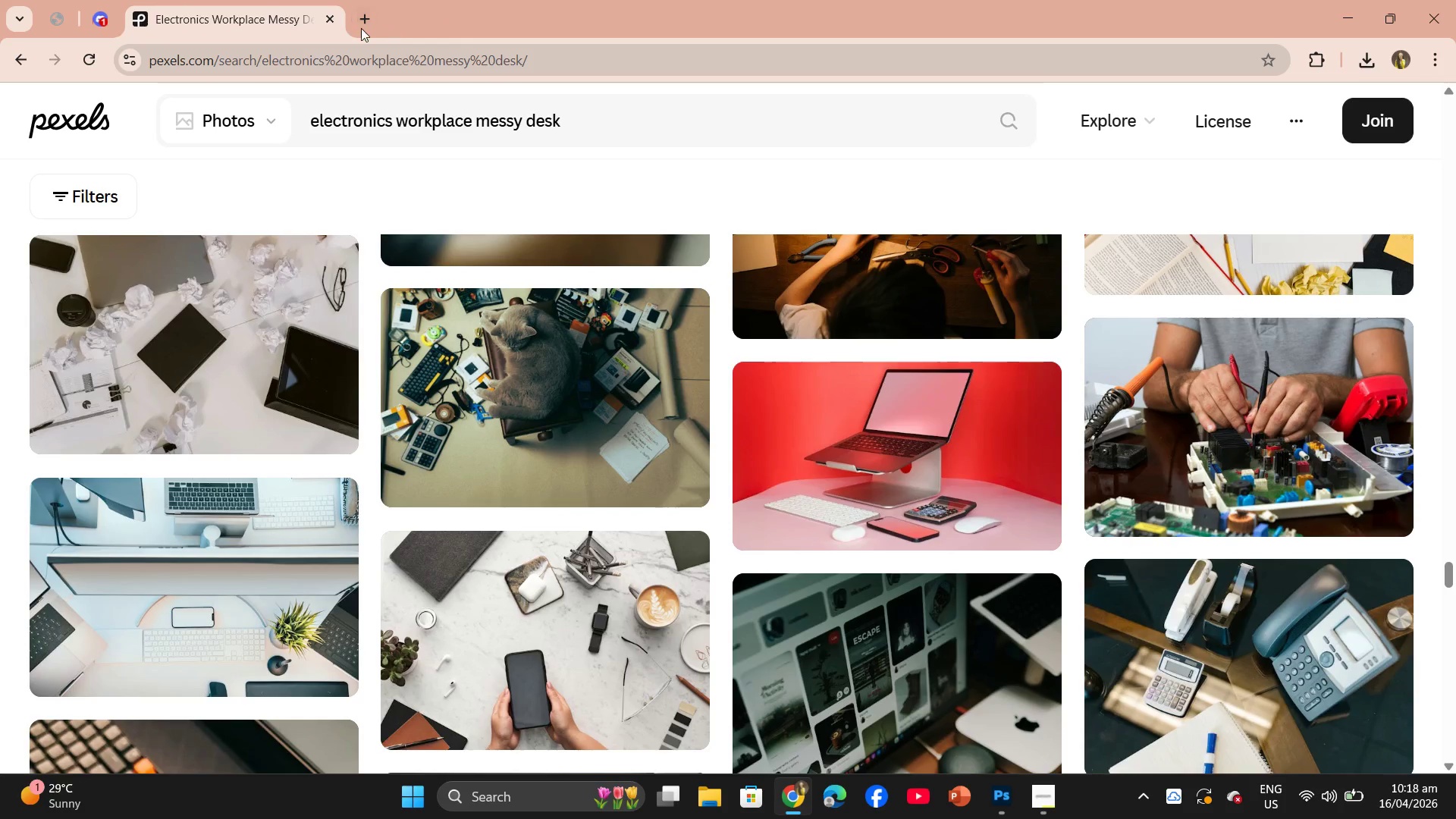 
left_click([360, 24])
 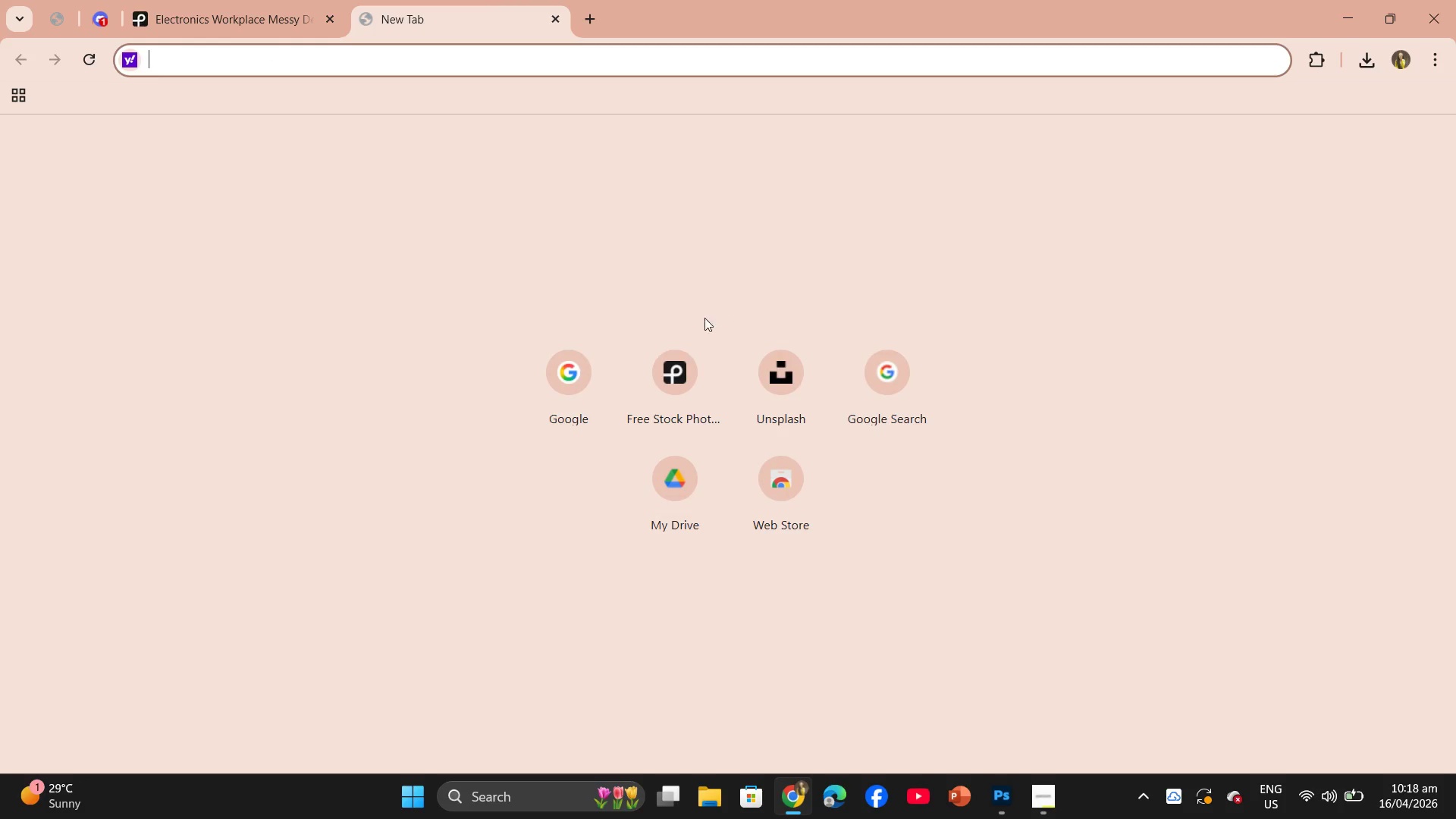 
left_click([782, 400])
 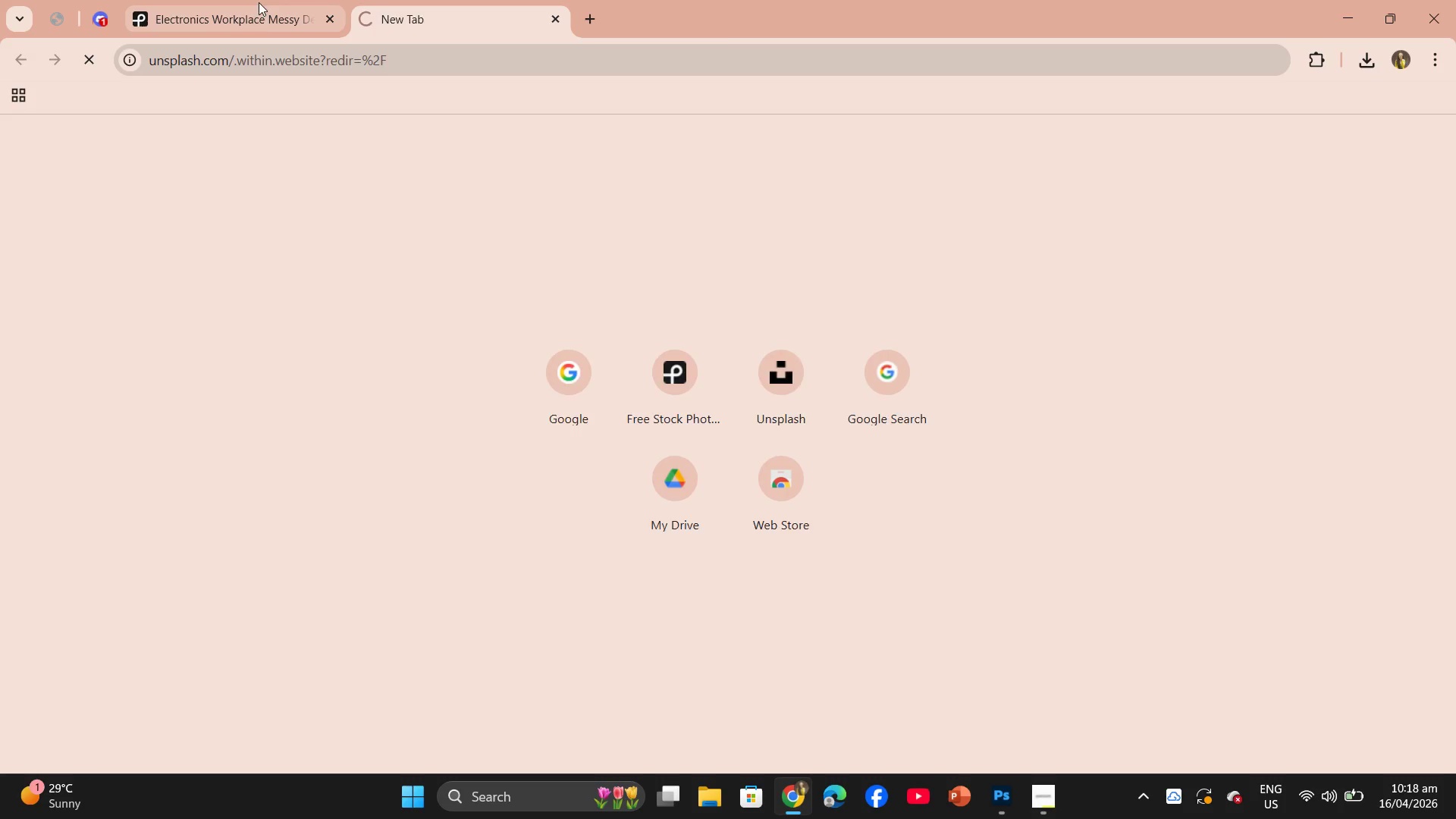 
left_click([252, 19])
 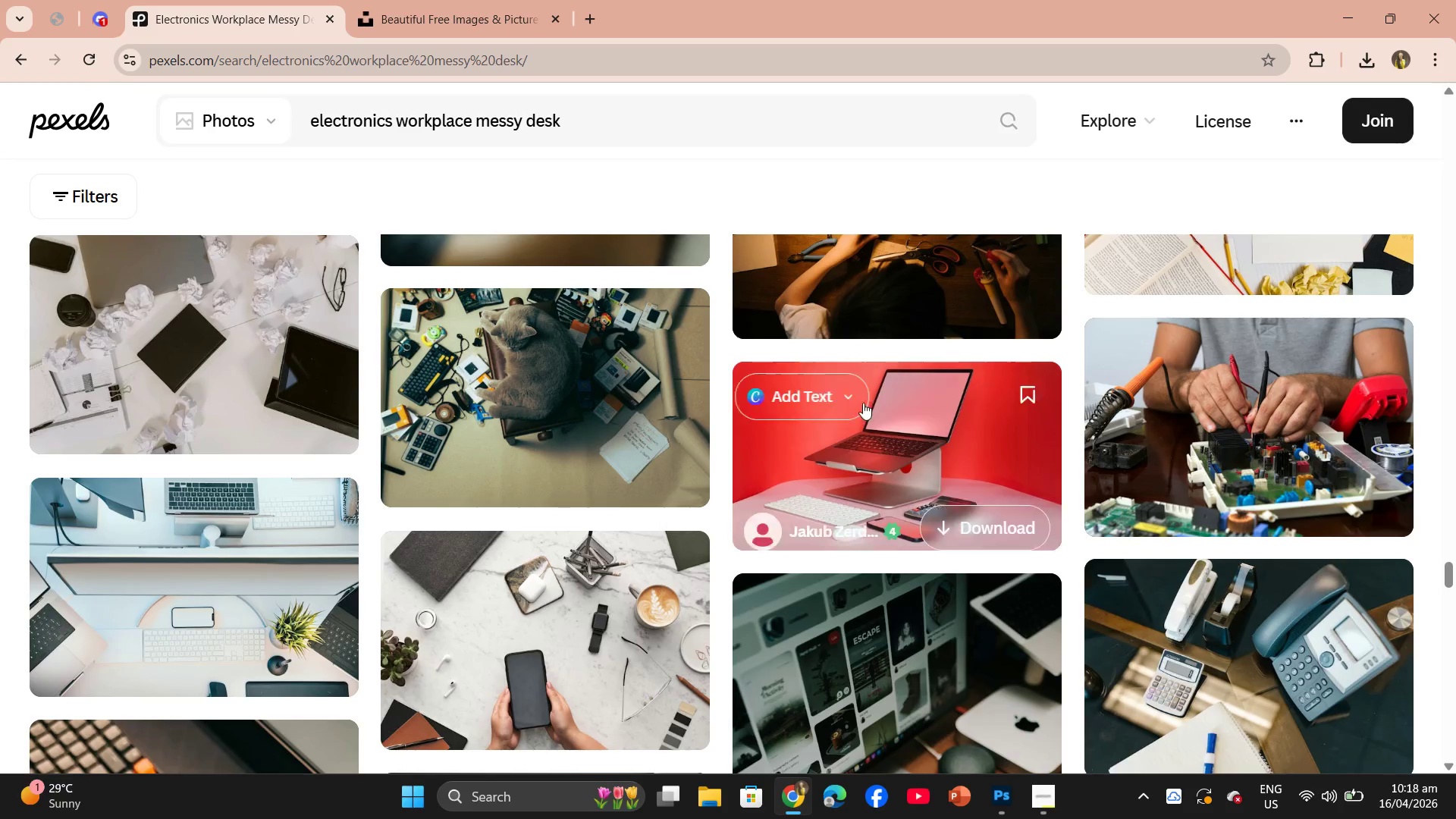 
scroll: coordinate [656, 554], scroll_direction: down, amount: 10.0
 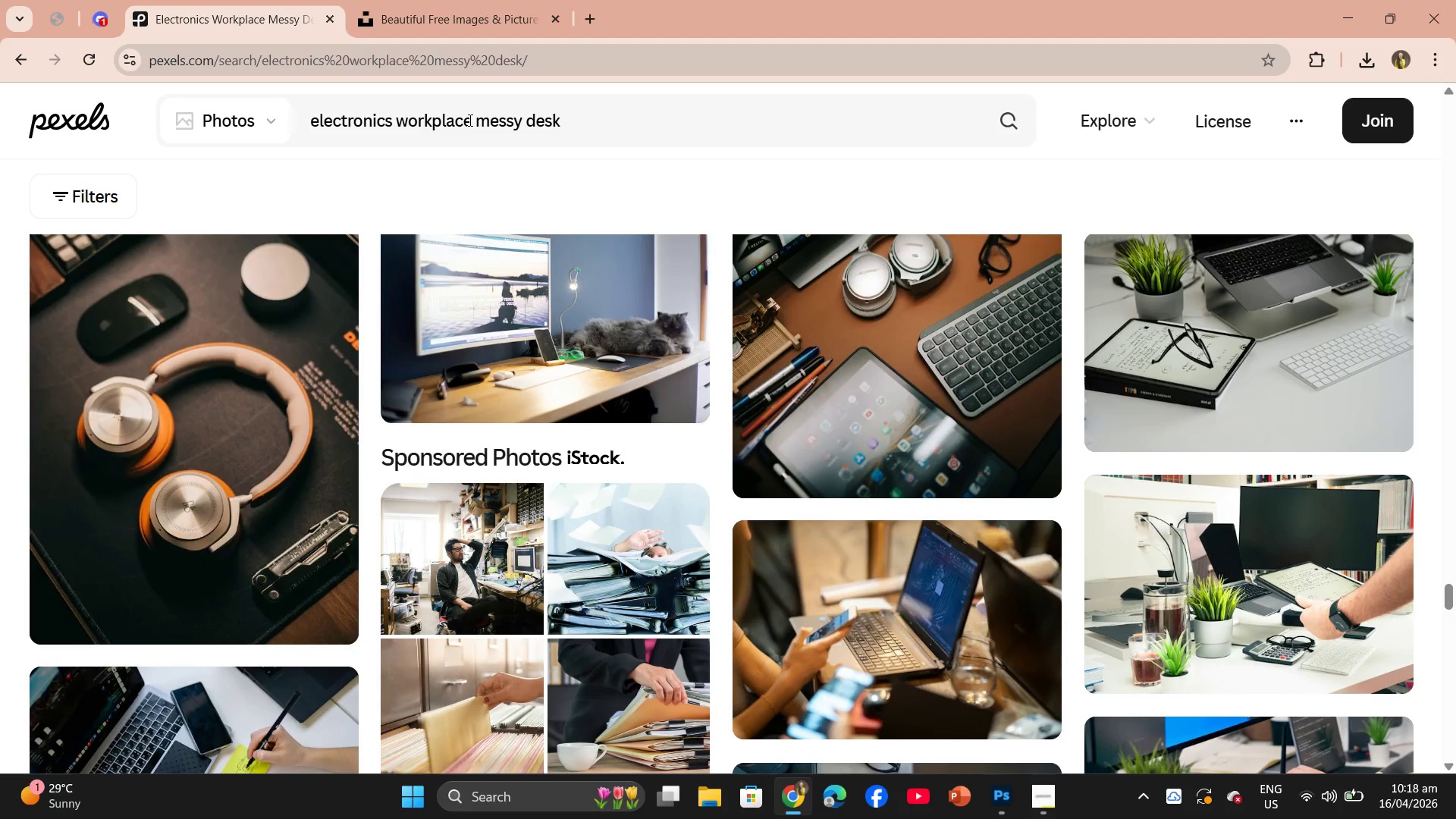 
left_click_drag(start_coordinate=[472, 121], to_coordinate=[300, 131])
 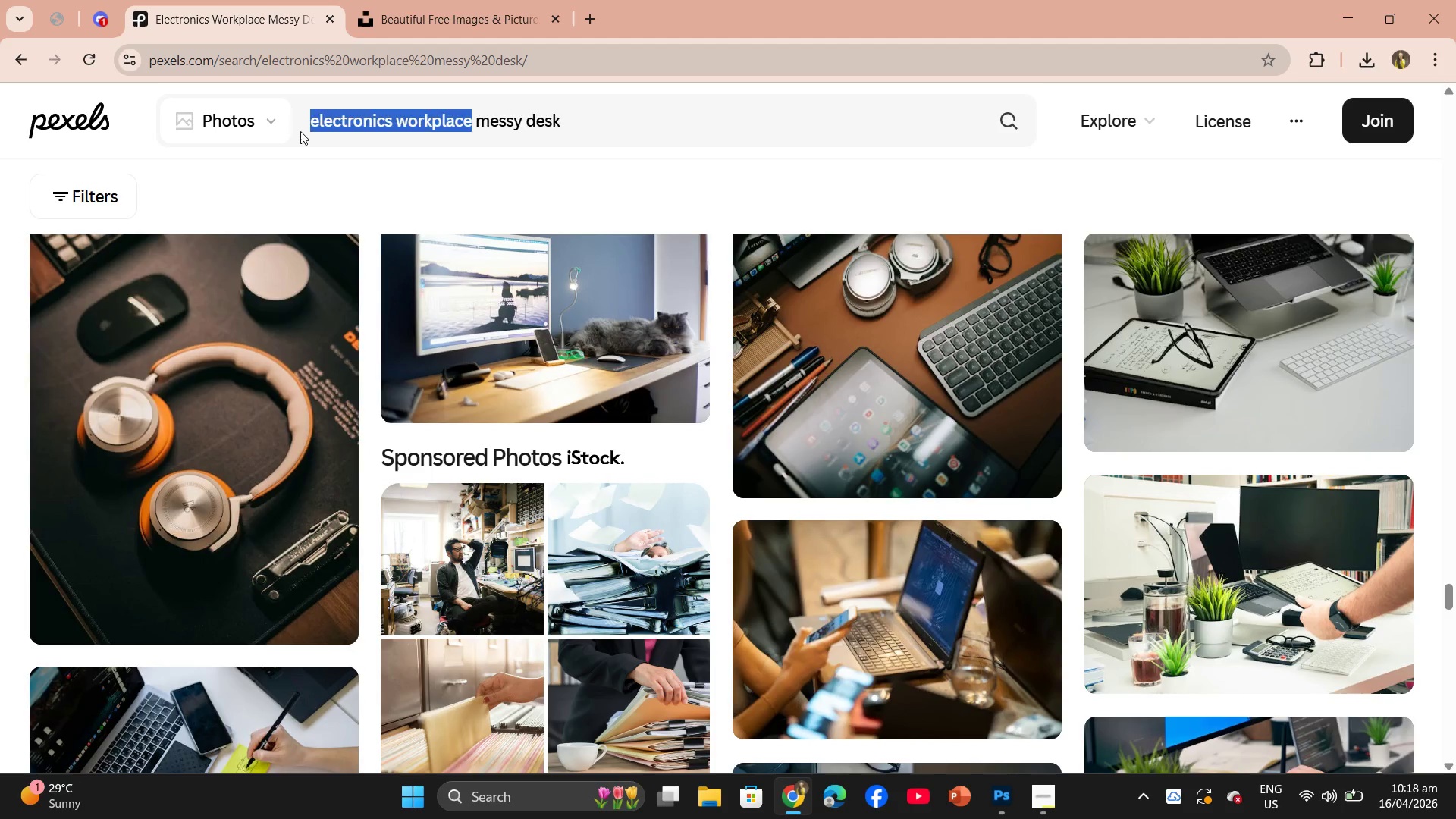 
key(Backspace)
 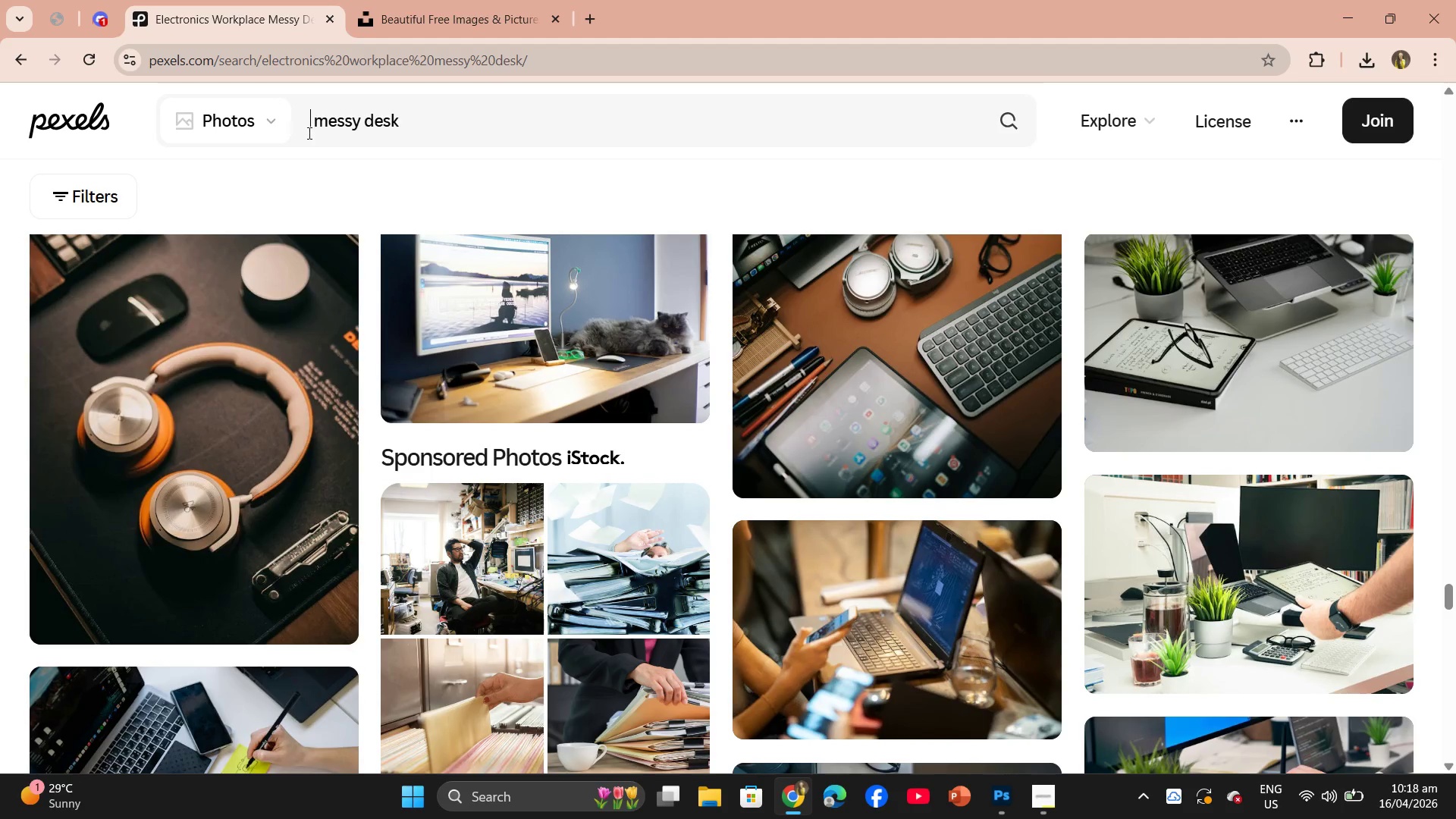 
key(Enter)
 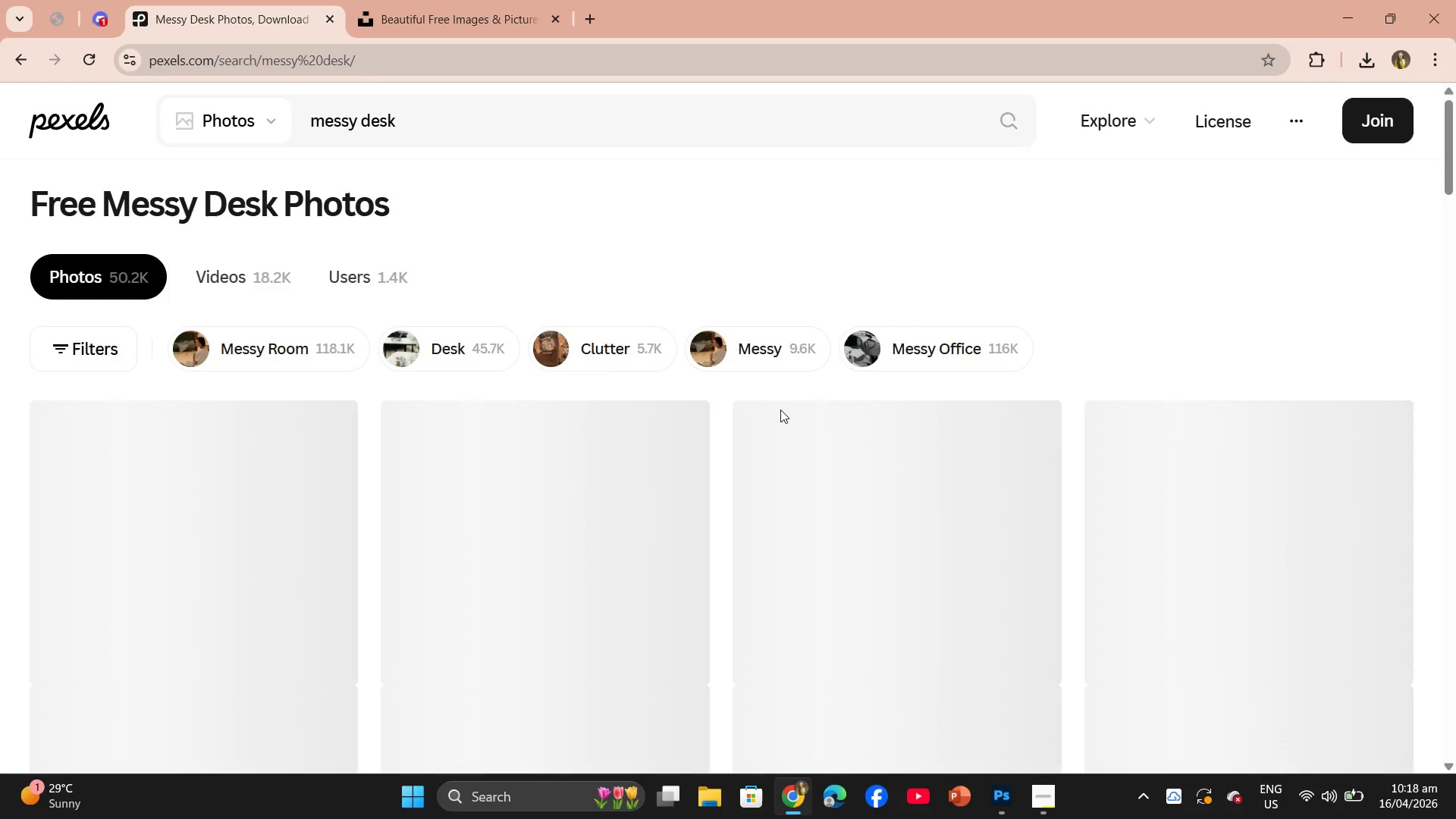 
scroll: coordinate [926, 406], scroll_direction: down, amount: 15.0
 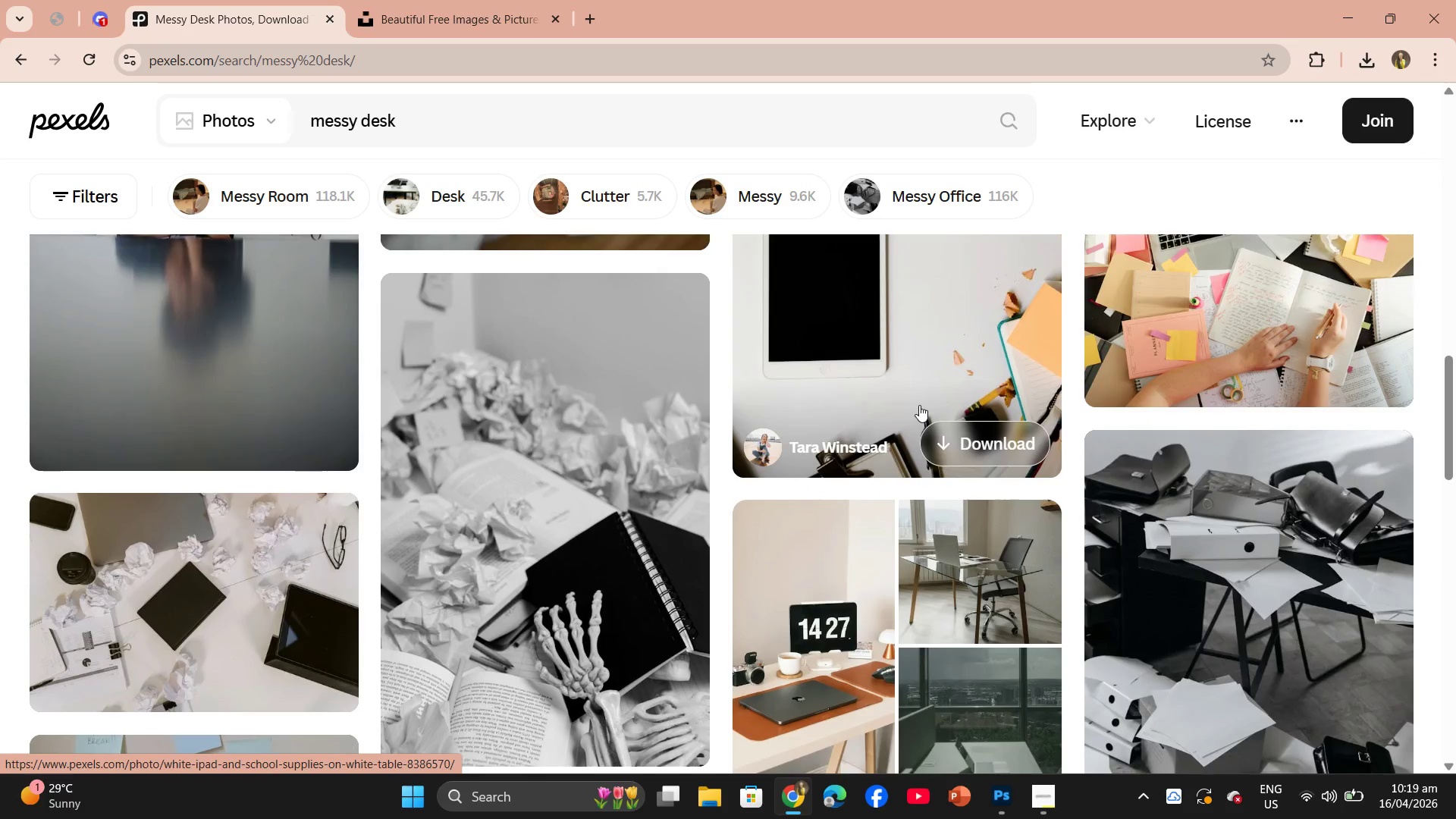 
scroll: coordinate [919, 405], scroll_direction: down, amount: 1.0
 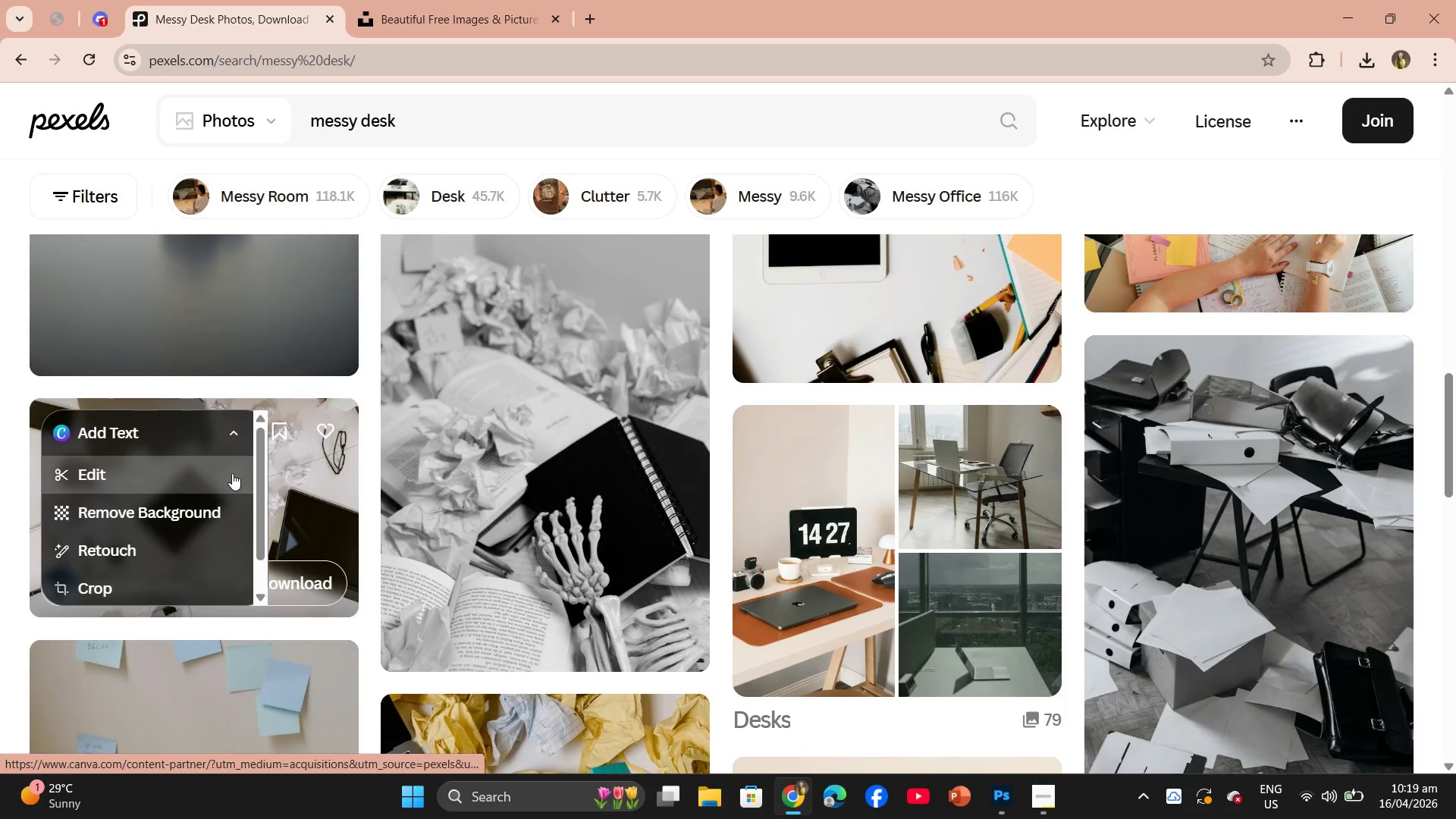 
left_click([328, 485])
 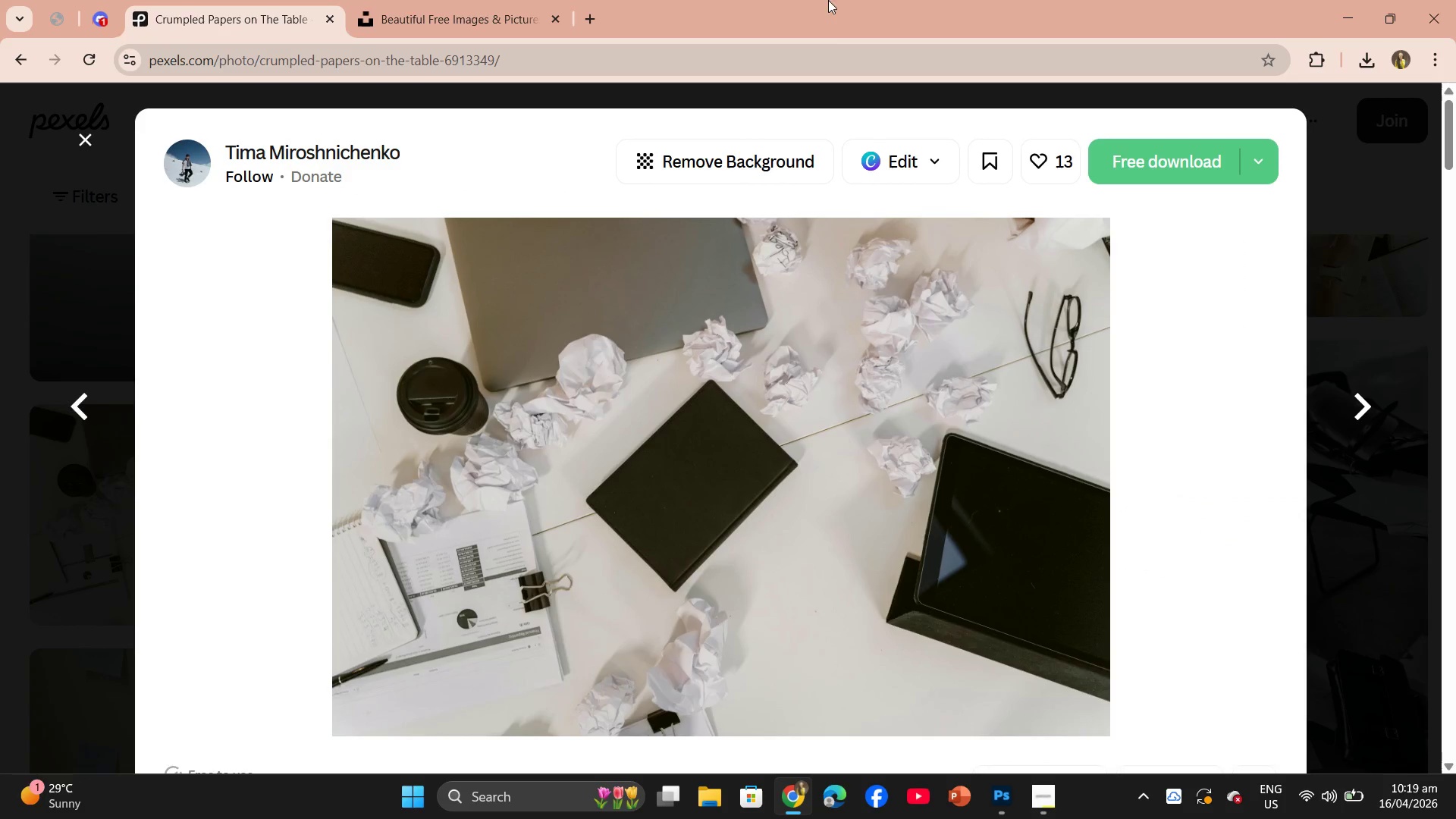 
scroll: coordinate [893, 519], scroll_direction: down, amount: 9.0
 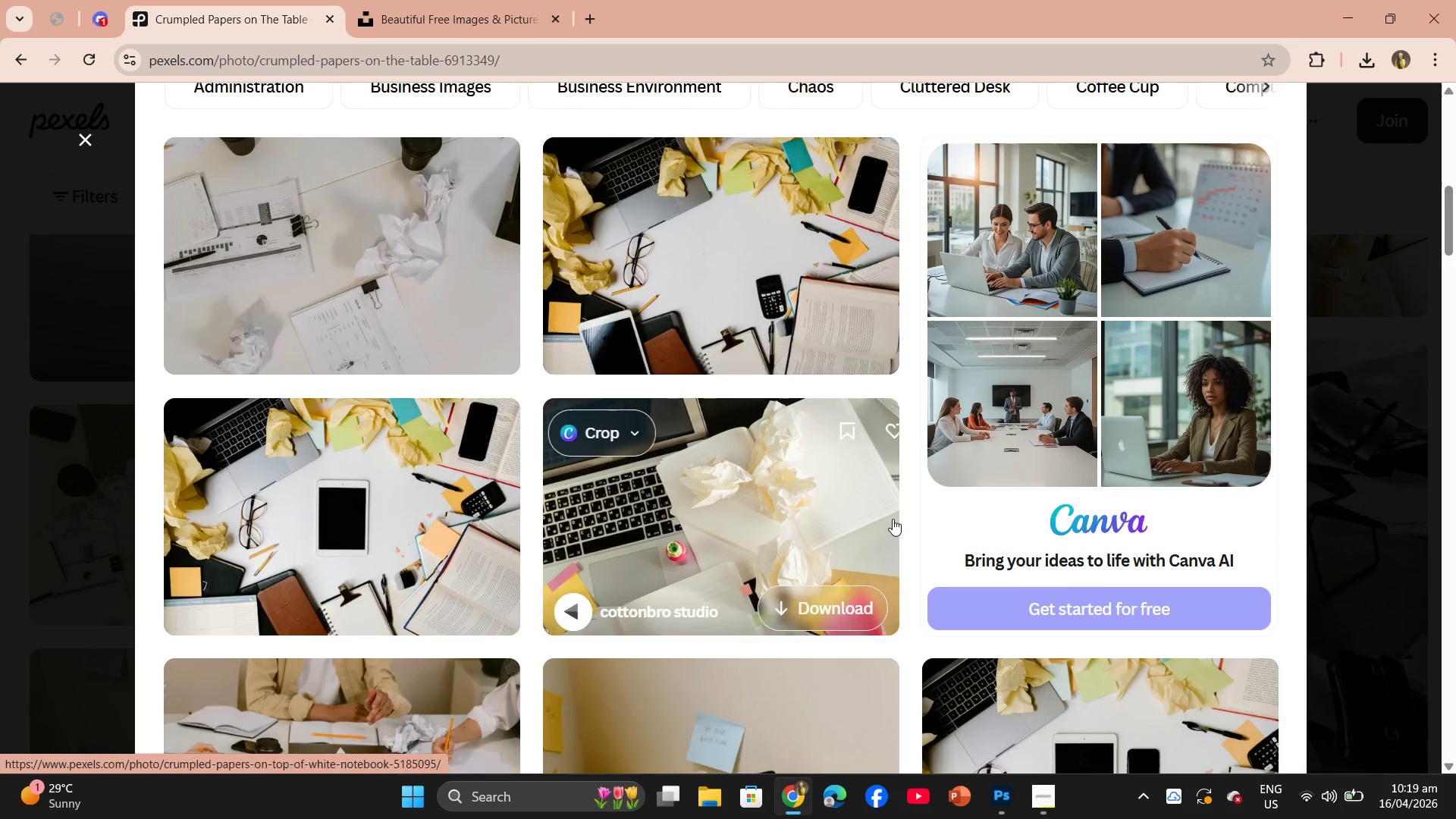 
scroll: coordinate [893, 519], scroll_direction: up, amount: 4.0
 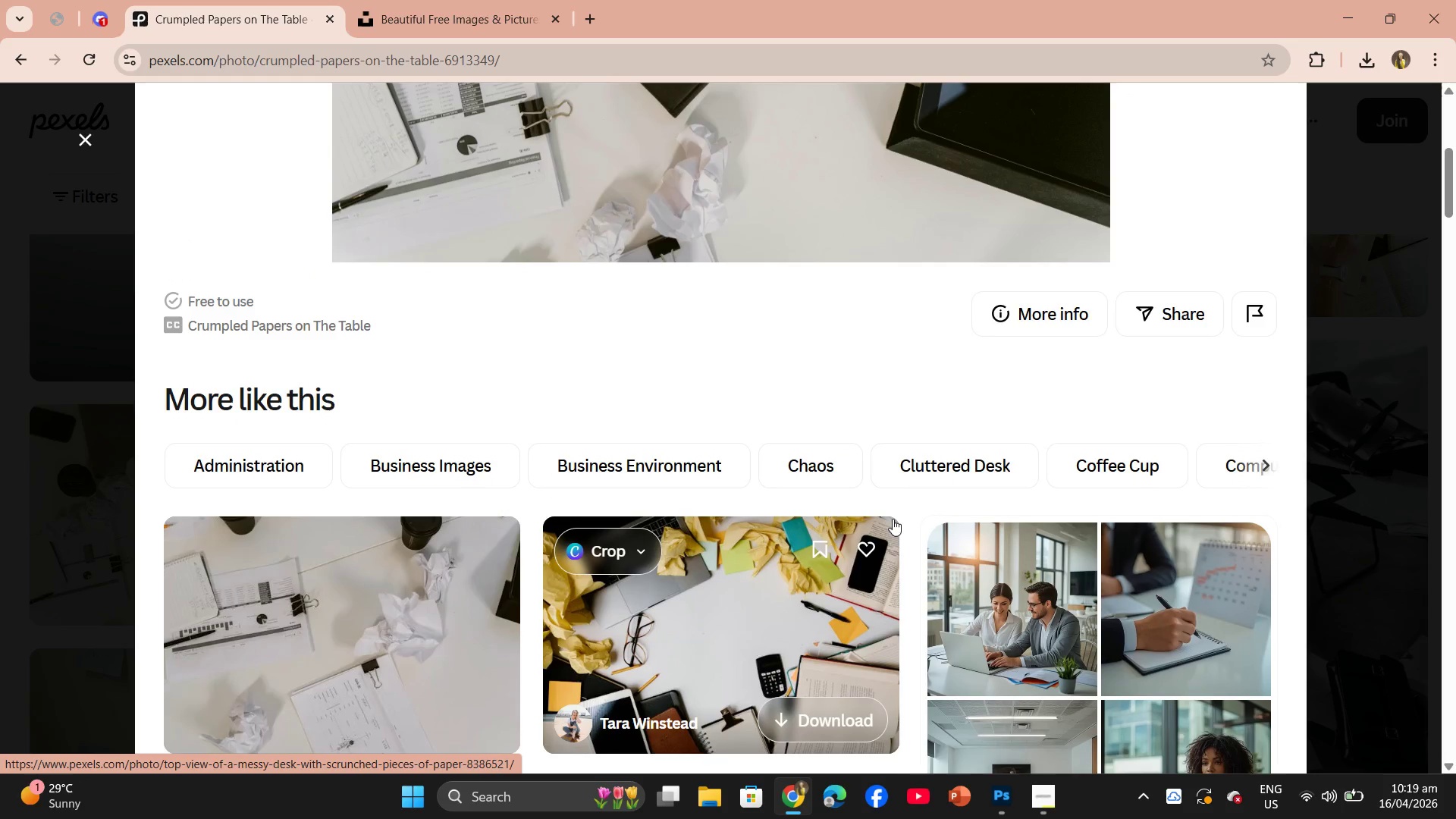 
scroll: coordinate [883, 519], scroll_direction: down, amount: 18.0
 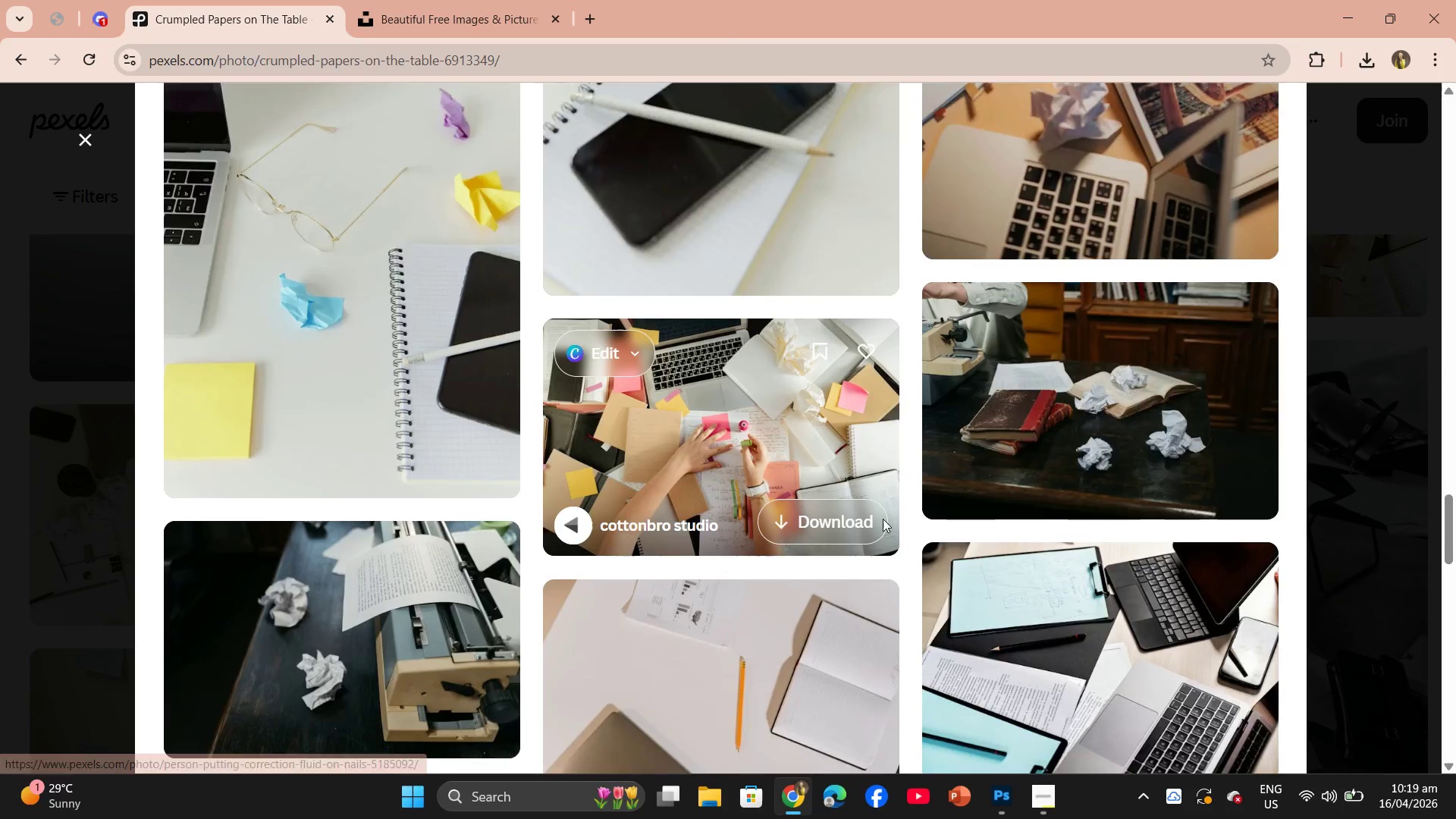 
scroll: coordinate [883, 519], scroll_direction: up, amount: 1.0
 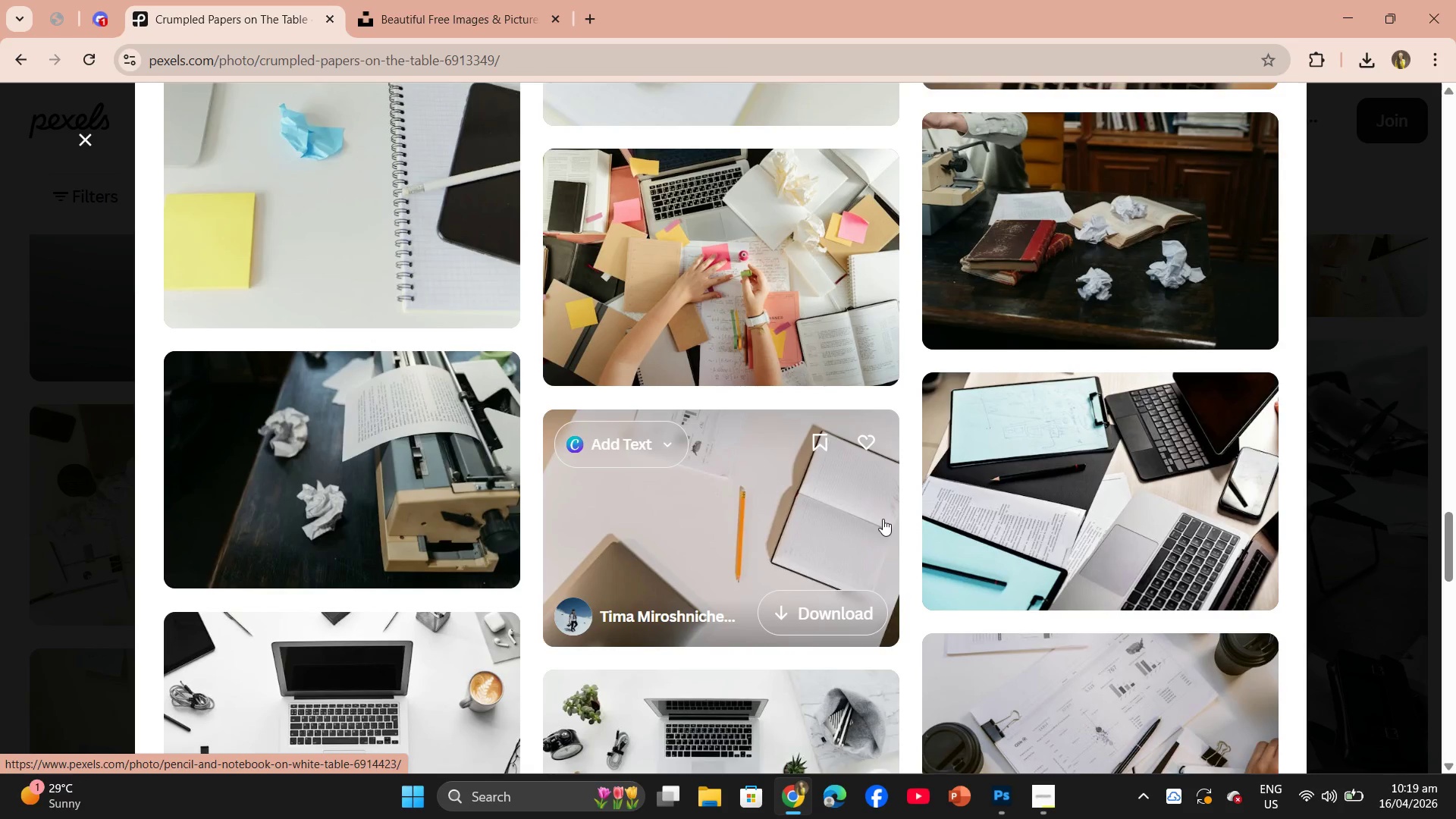 
scroll: coordinate [590, 525], scroll_direction: down, amount: 12.0
 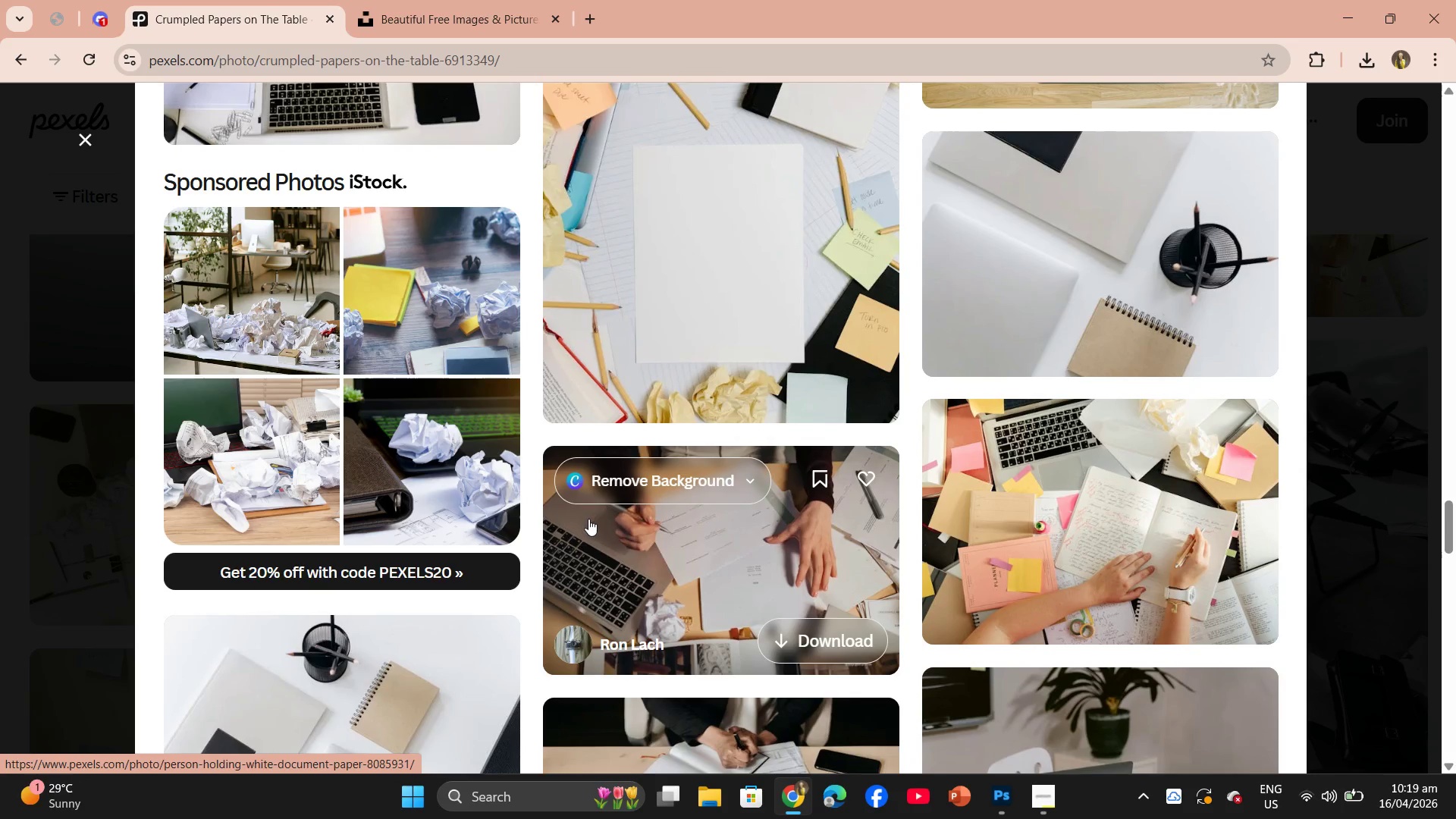 
scroll: coordinate [228, 232], scroll_direction: up, amount: 38.0
 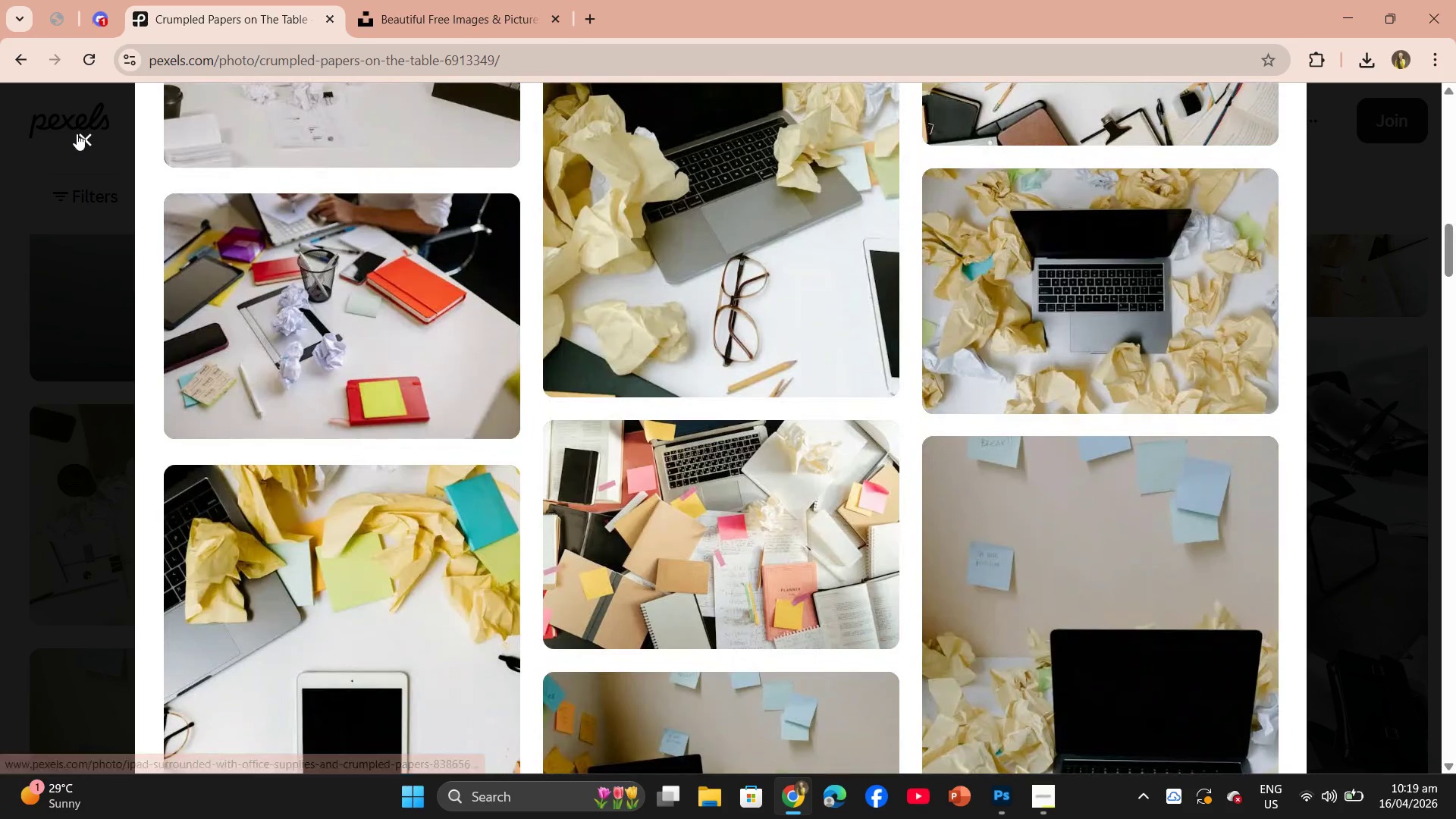 
left_click([77, 133])
 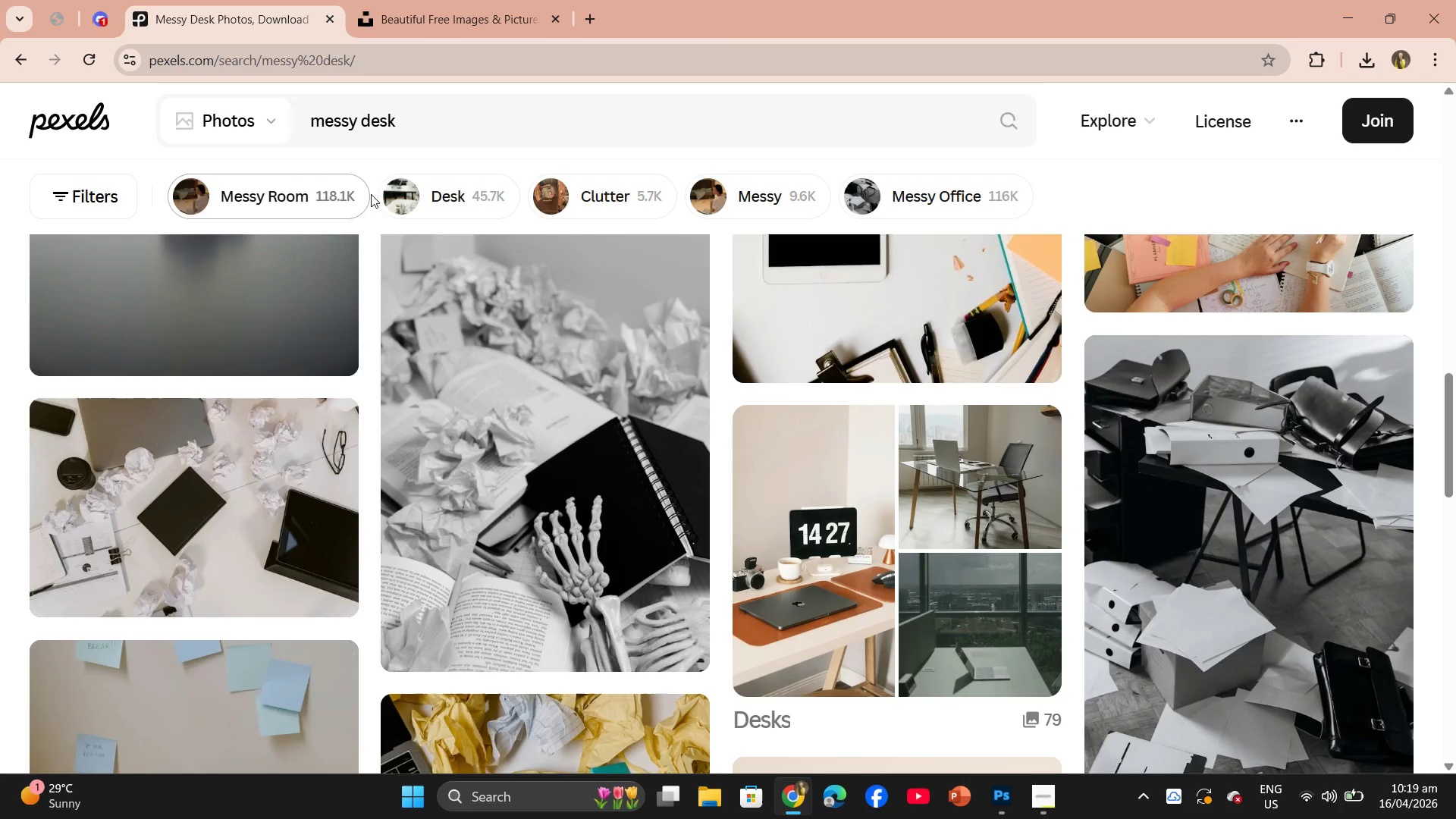 
left_click_drag(start_coordinate=[444, 121], to_coordinate=[224, 108])
 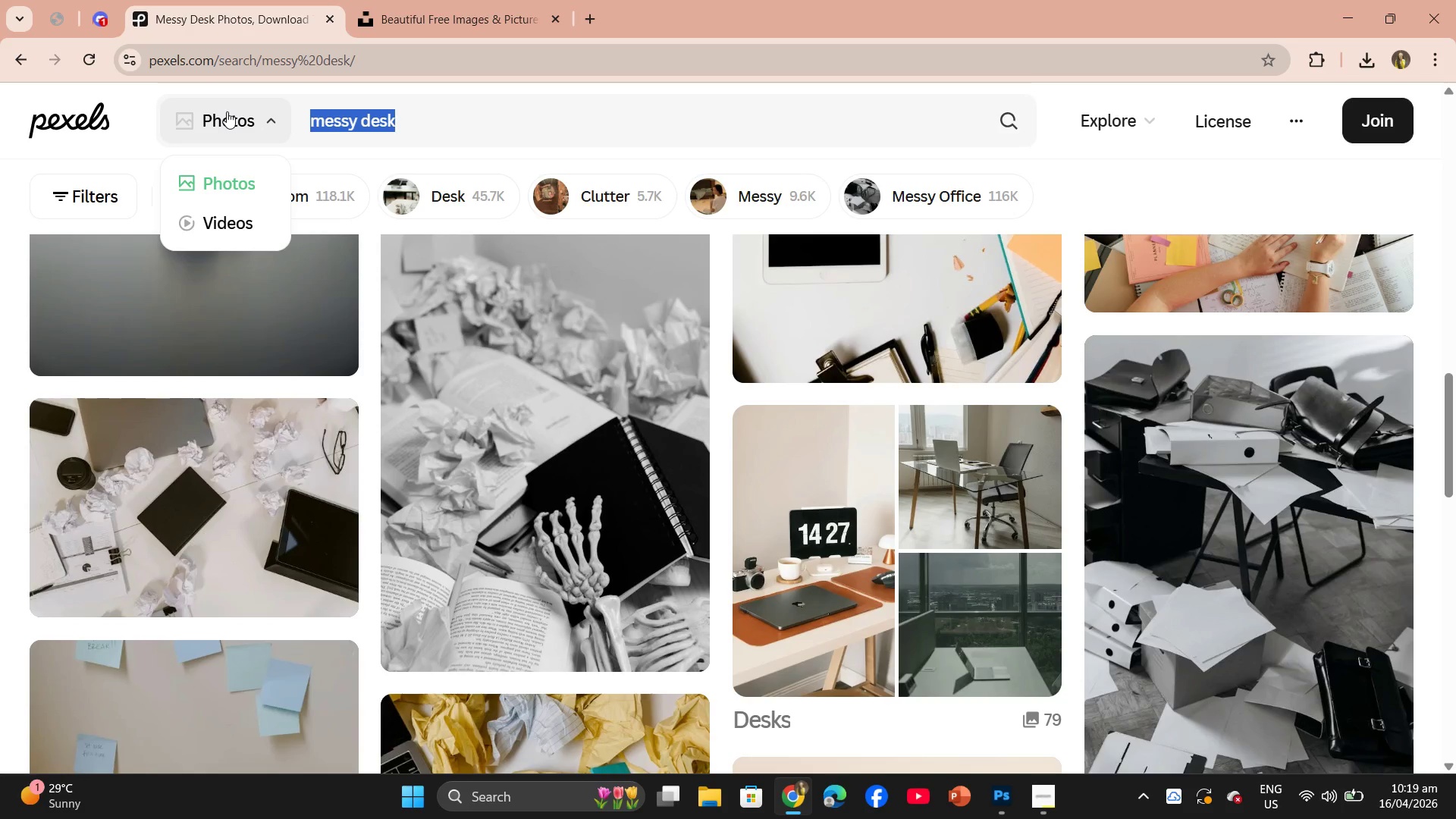 
wait(5.14)
 